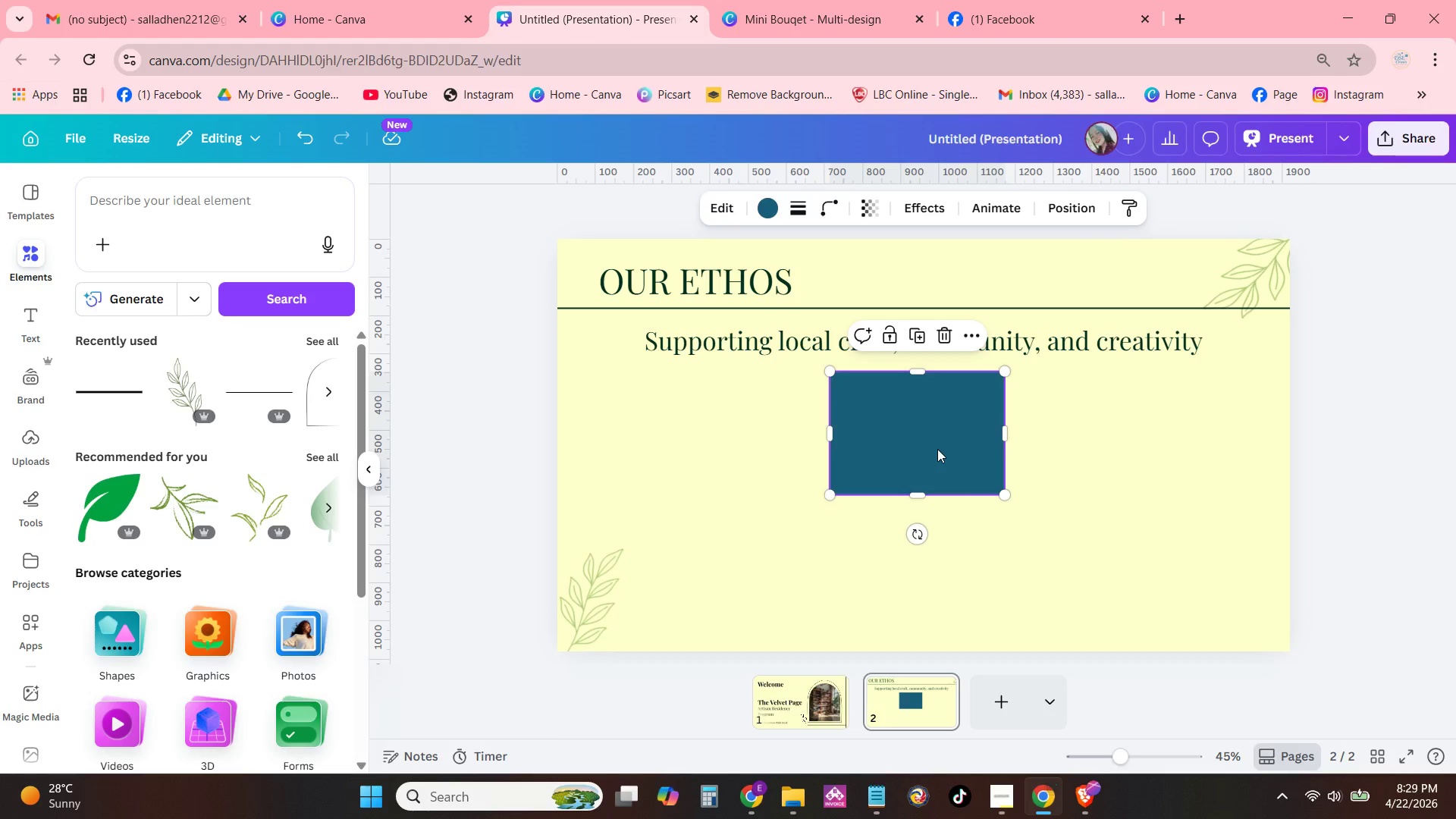 
key(Control+C)
 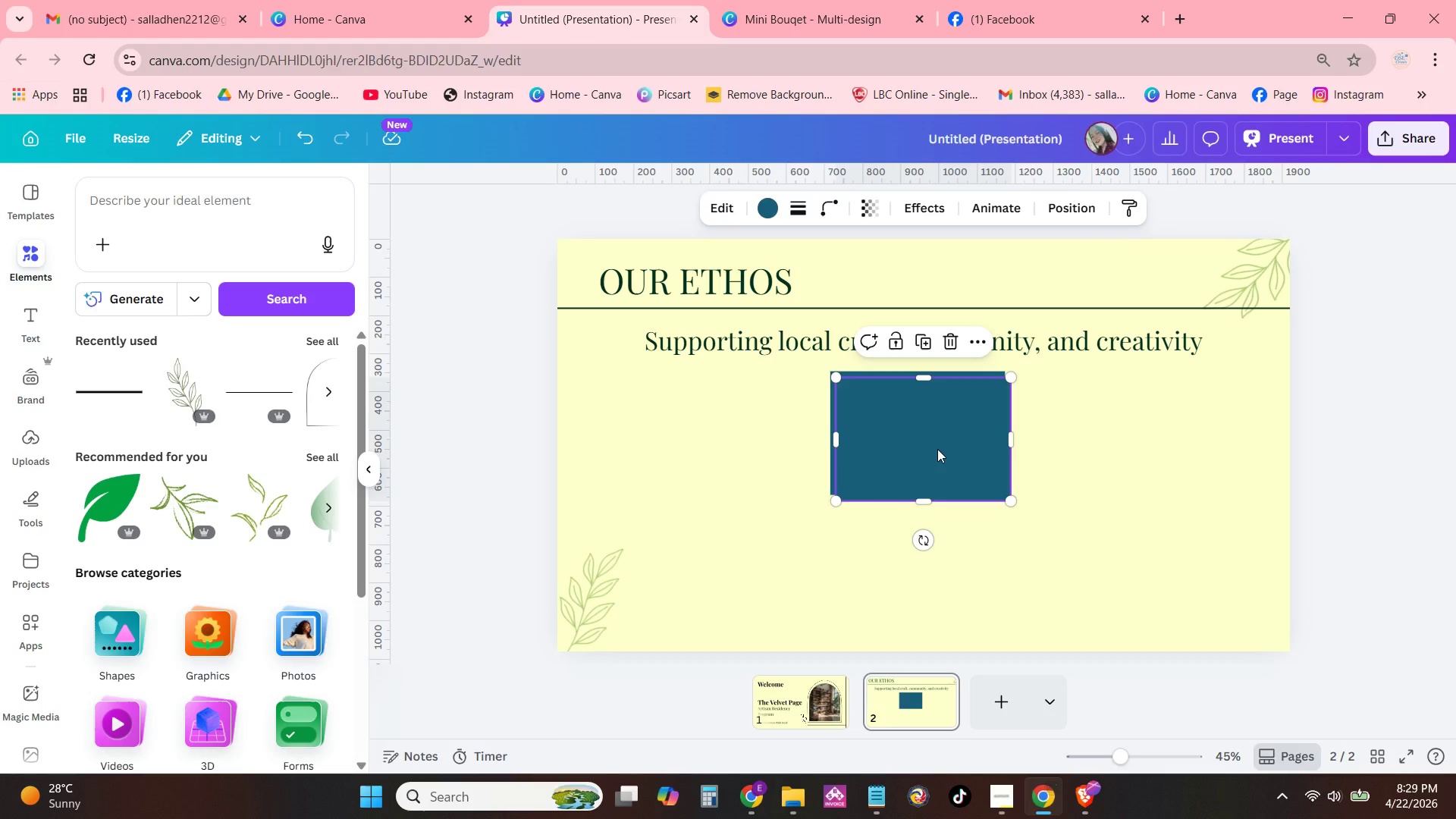 
key(Control+V)
 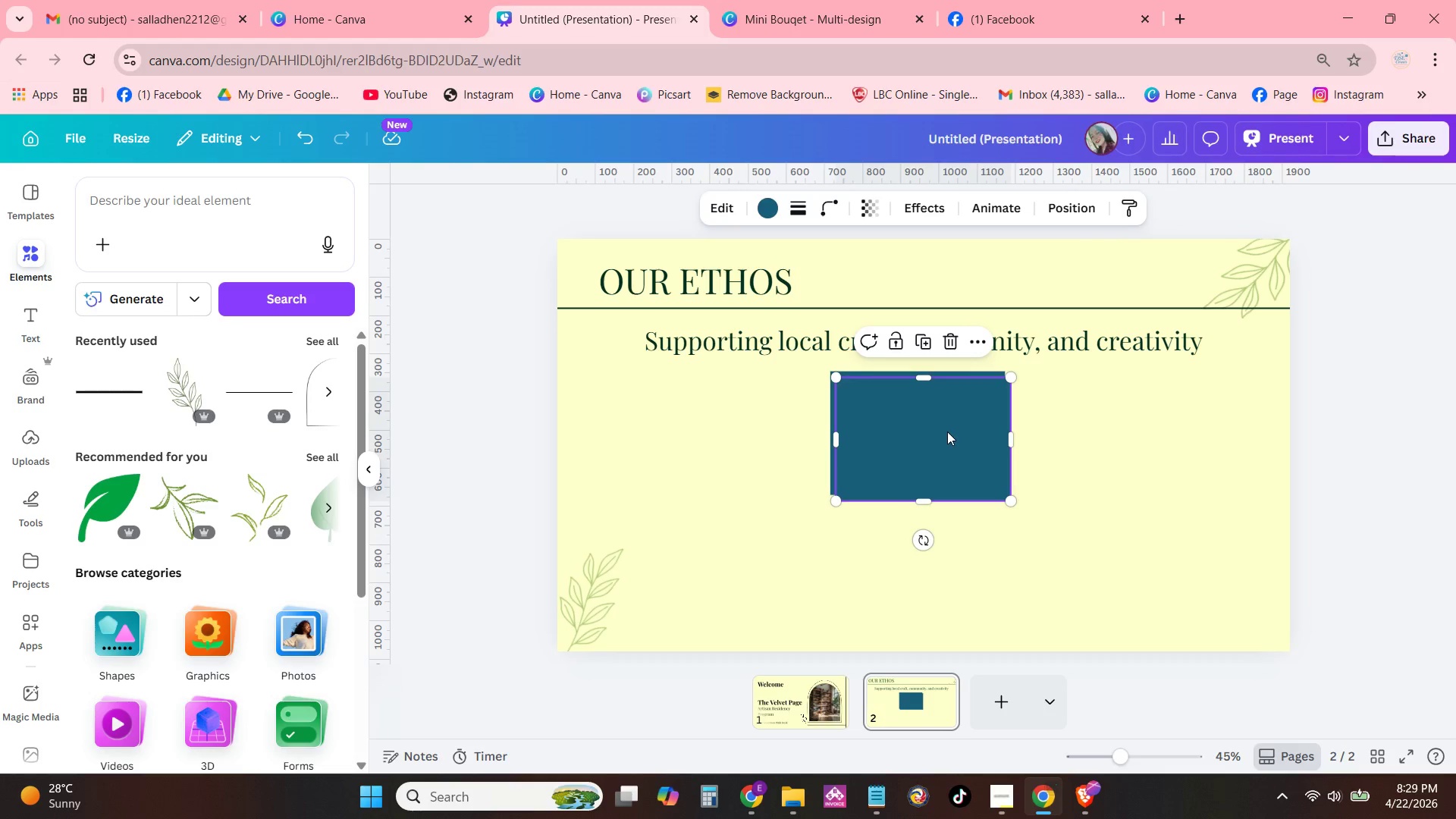 
left_click_drag(start_coordinate=[947, 431], to_coordinate=[1182, 427])
 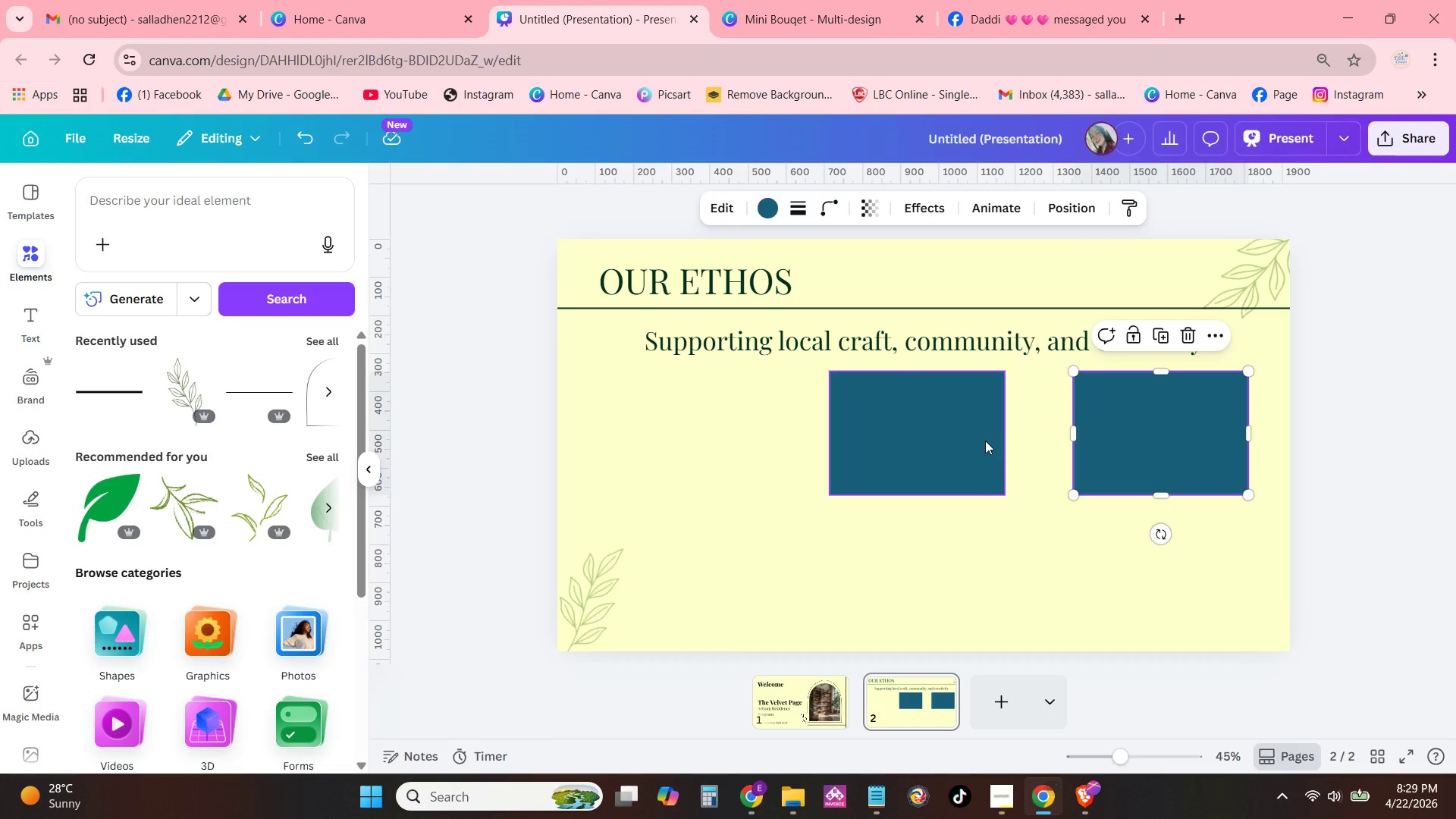 
hold_key(key=ControlLeft, duration=0.81)
 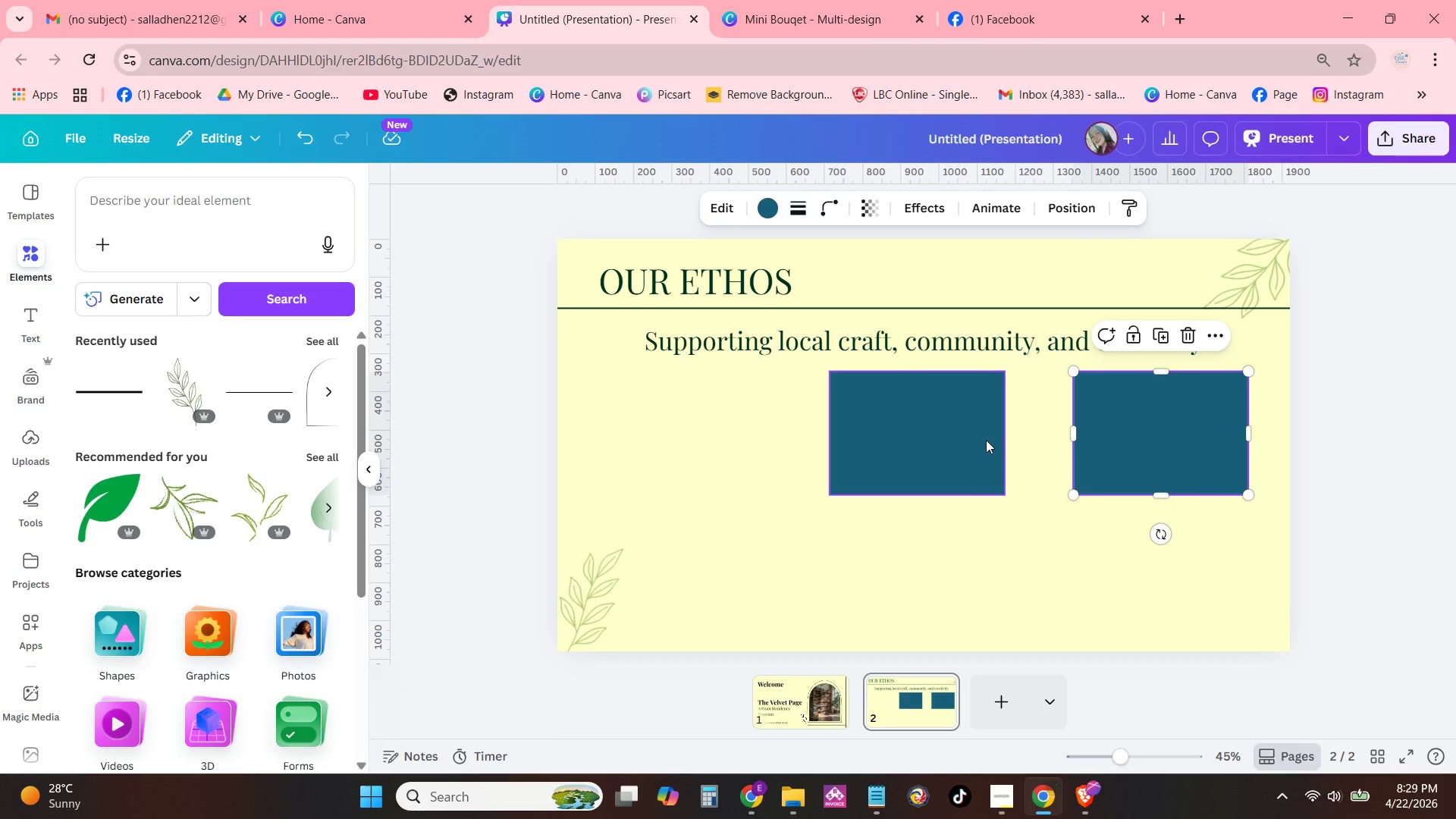 
left_click([986, 440])
 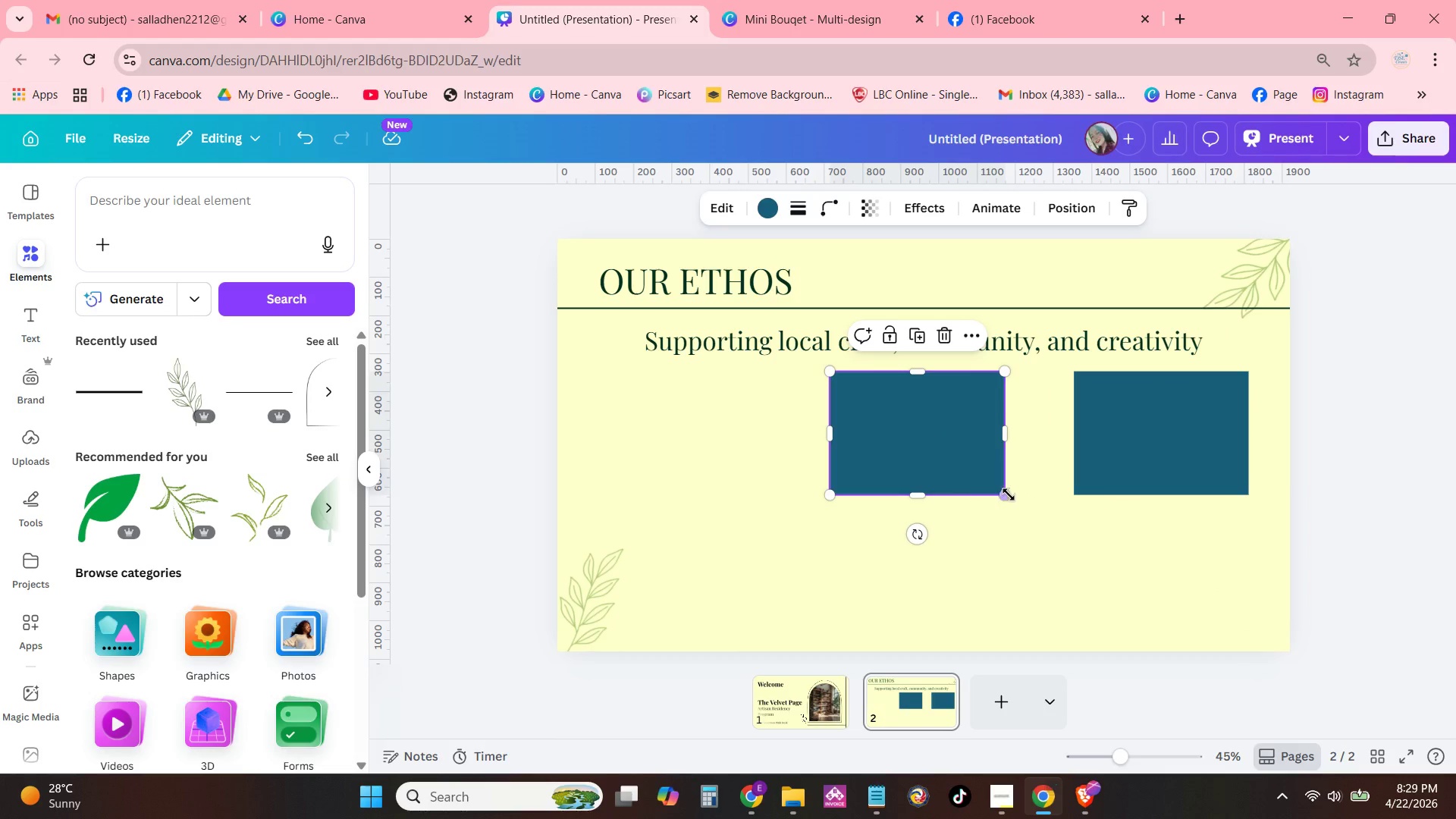 
left_click_drag(start_coordinate=[1006, 492], to_coordinate=[1059, 538])
 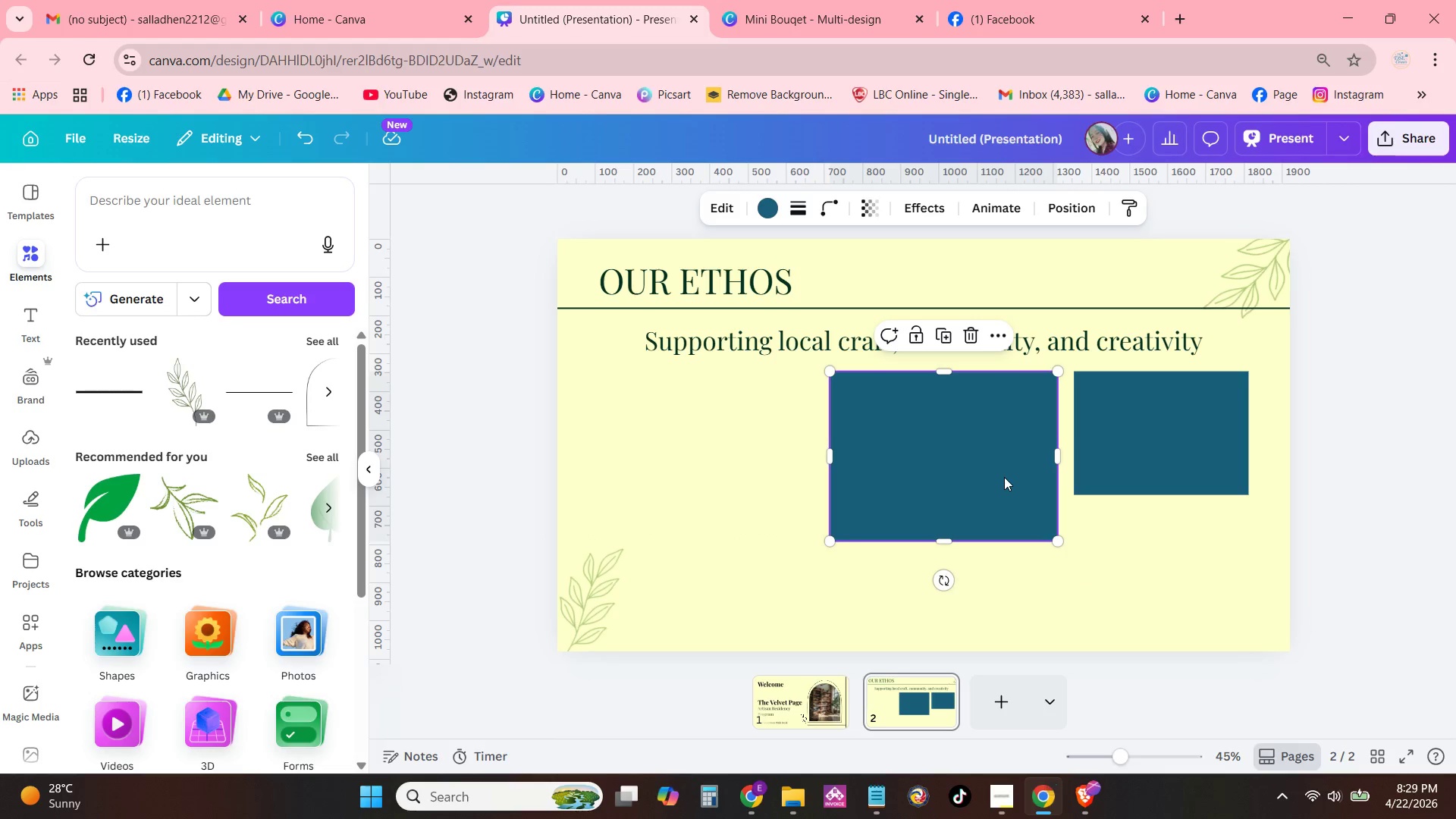 
left_click([1004, 477])
 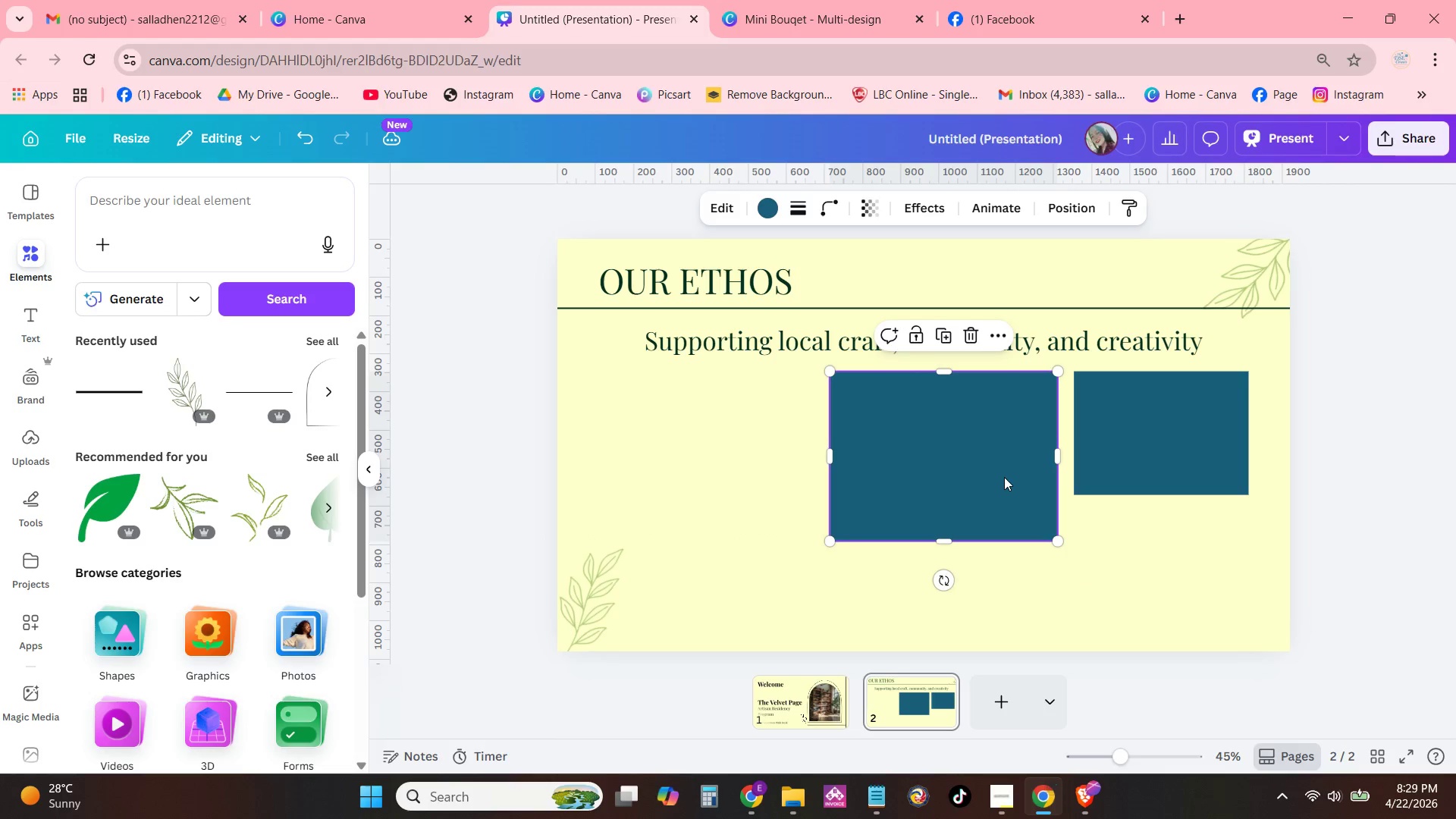 
left_click_drag(start_coordinate=[1004, 477], to_coordinate=[981, 475])
 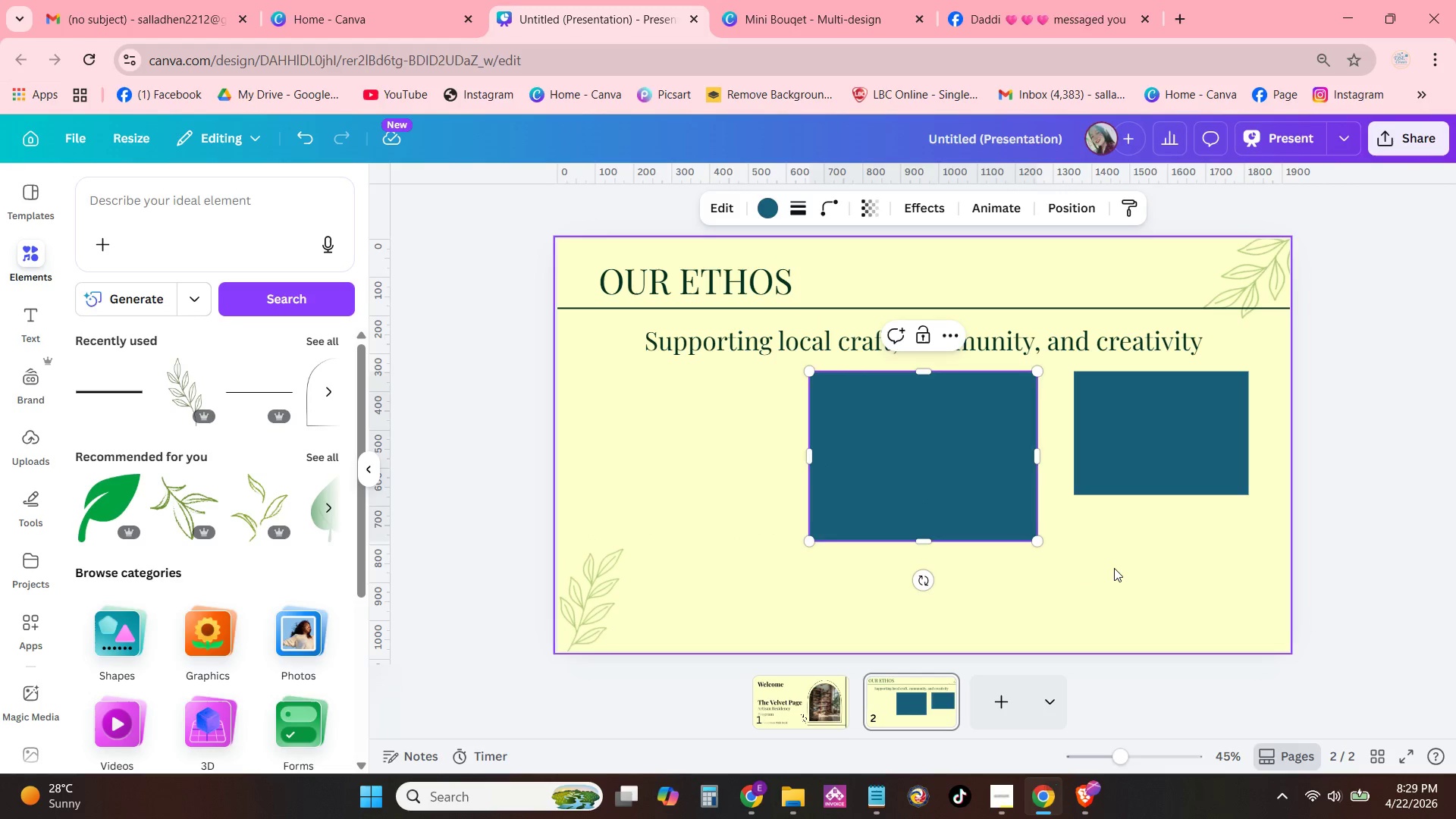 
left_click([1114, 568])
 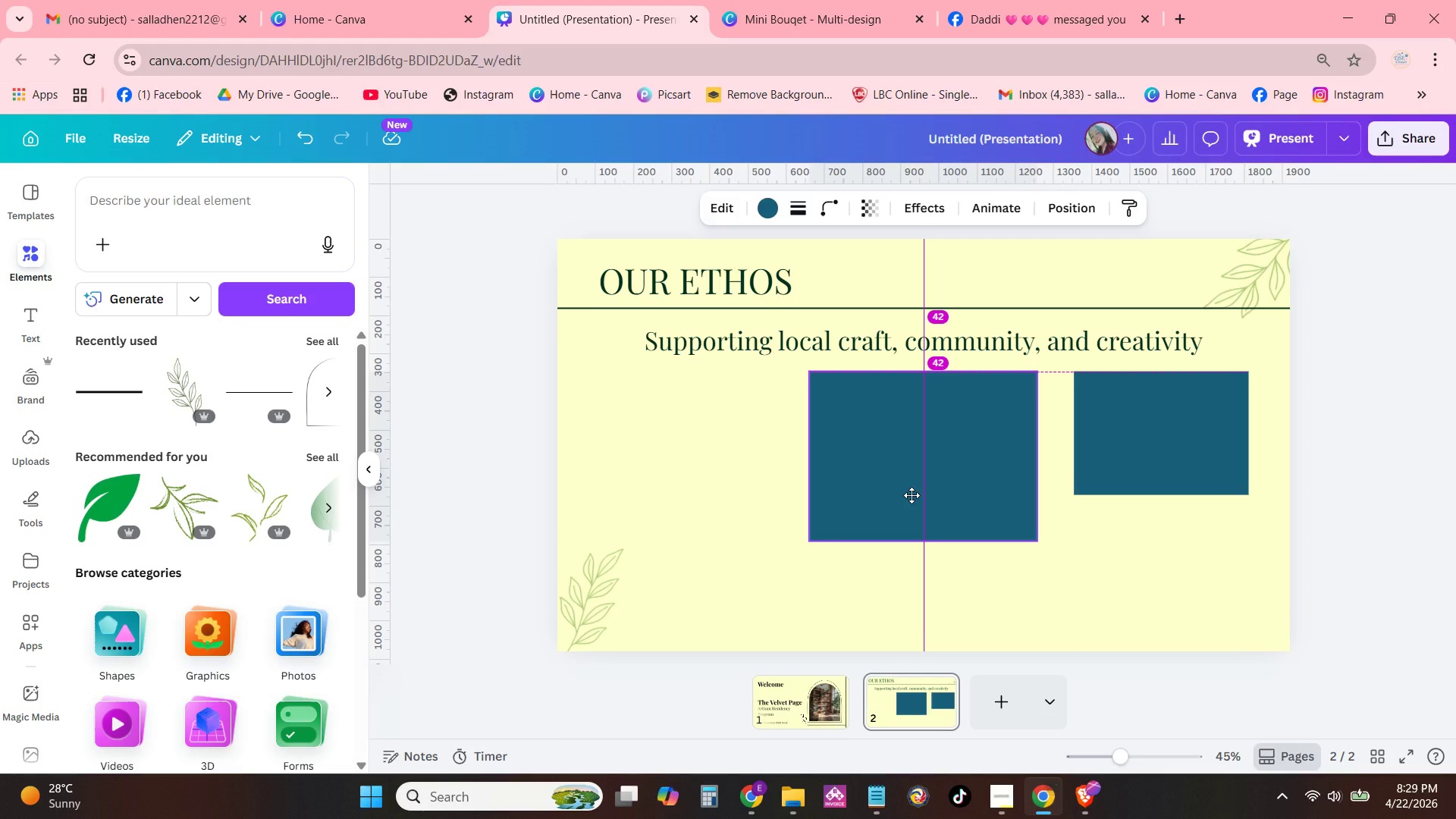 
left_click([1128, 557])
 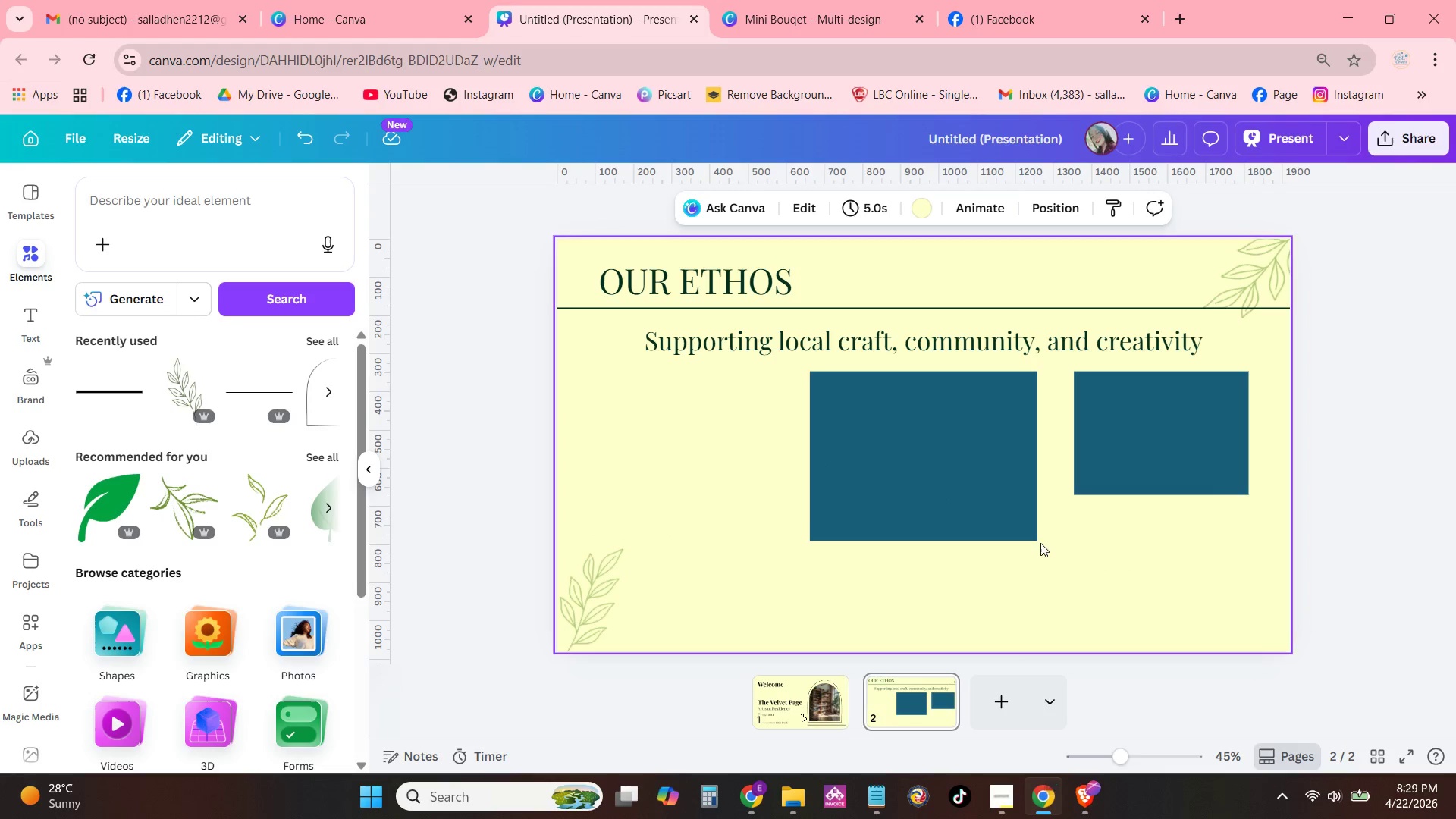 
left_click([859, 453])
 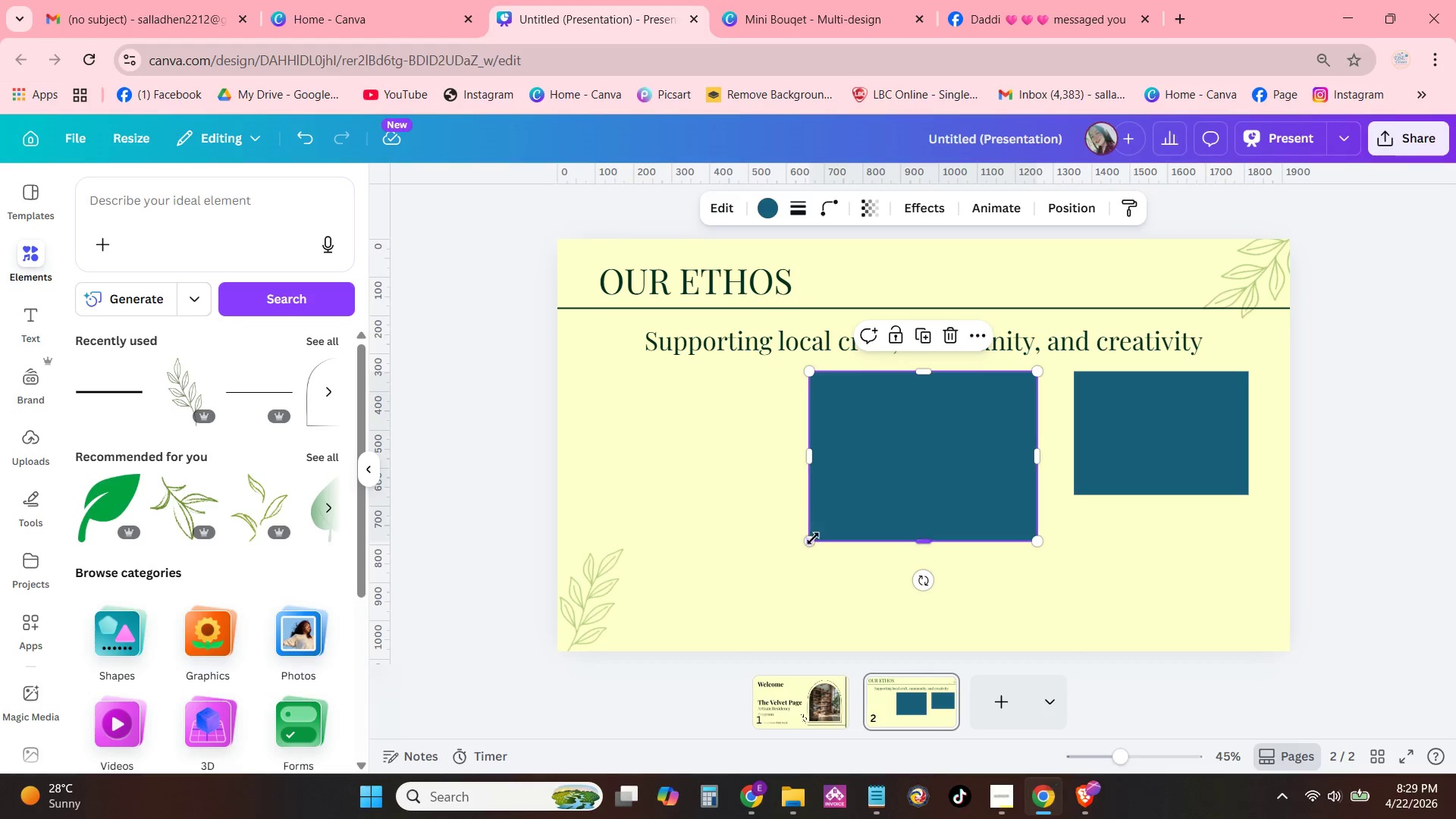 
left_click_drag(start_coordinate=[813, 538], to_coordinate=[799, 559])
 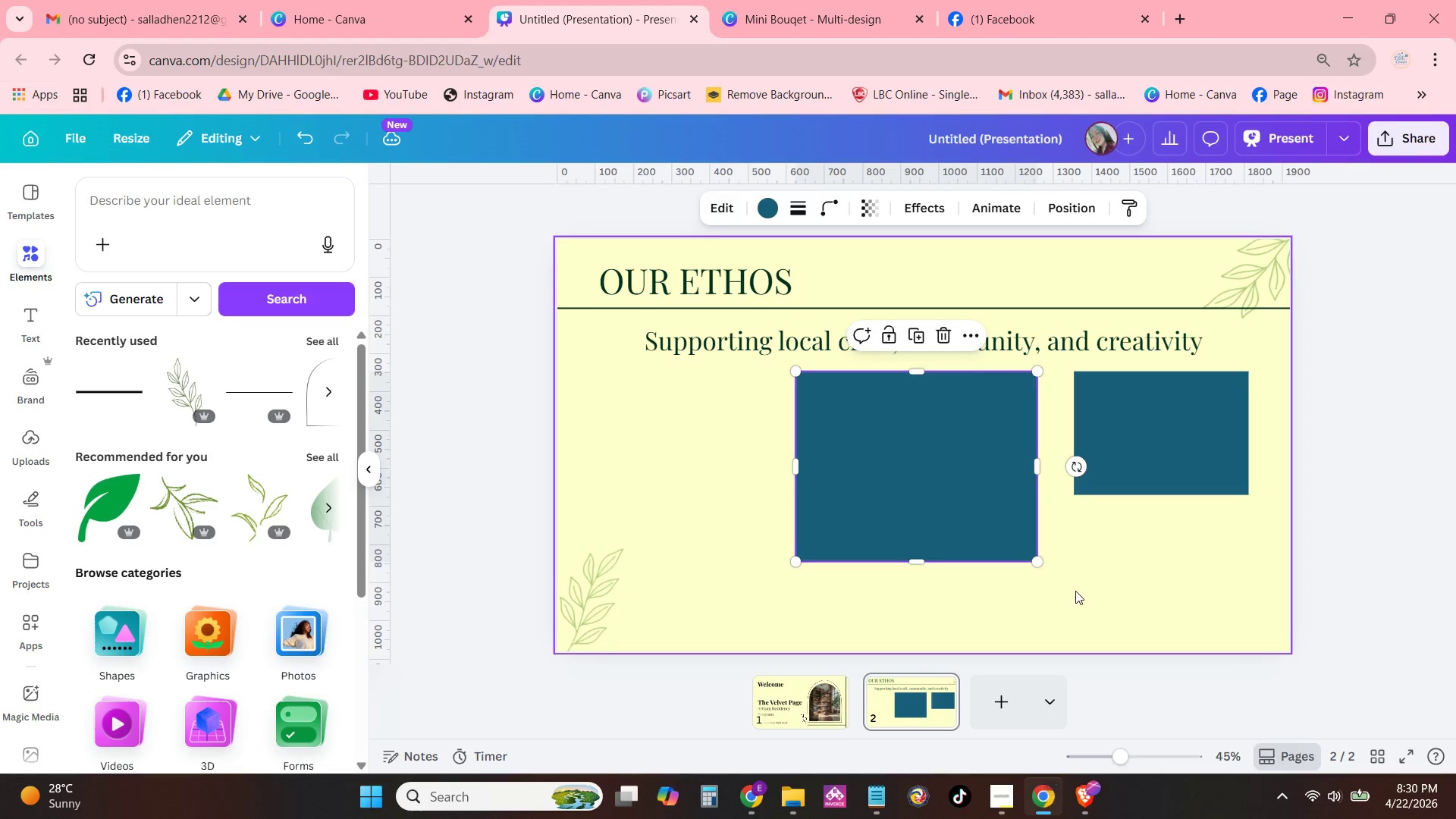 
left_click([1077, 591])
 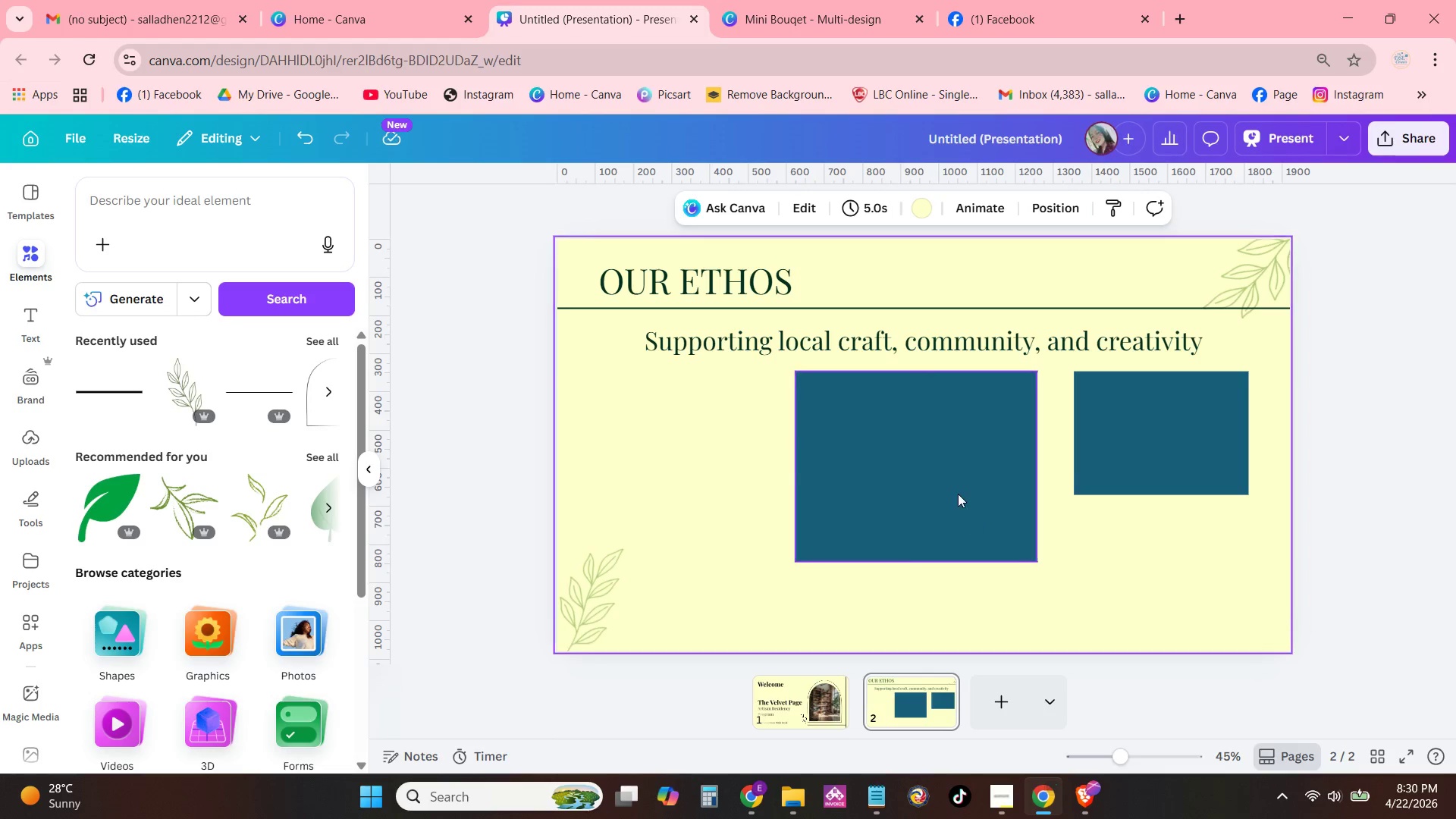 
left_click_drag(start_coordinate=[958, 493], to_coordinate=[963, 492])
 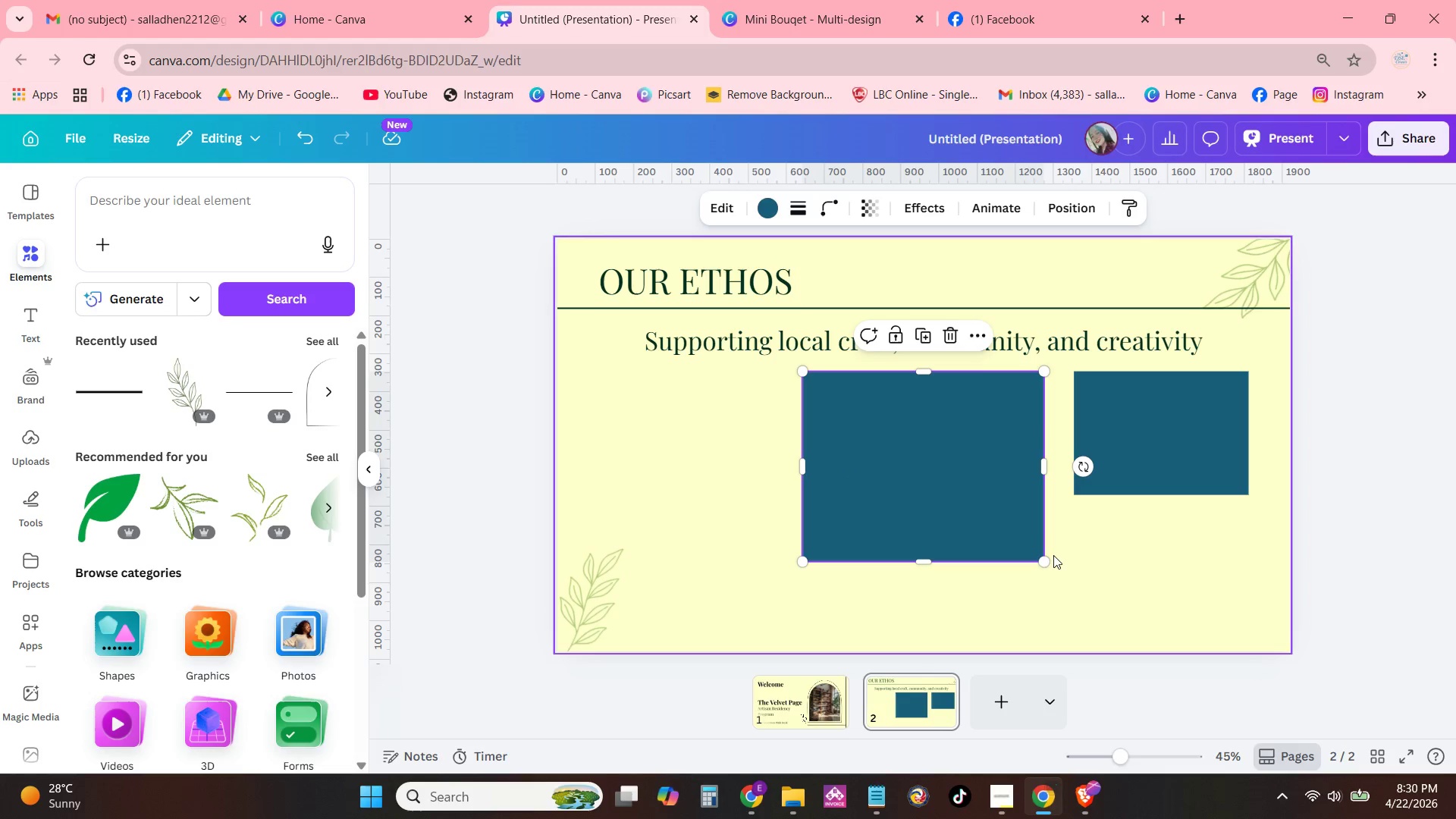 
left_click_drag(start_coordinate=[1046, 556], to_coordinate=[1043, 552])
 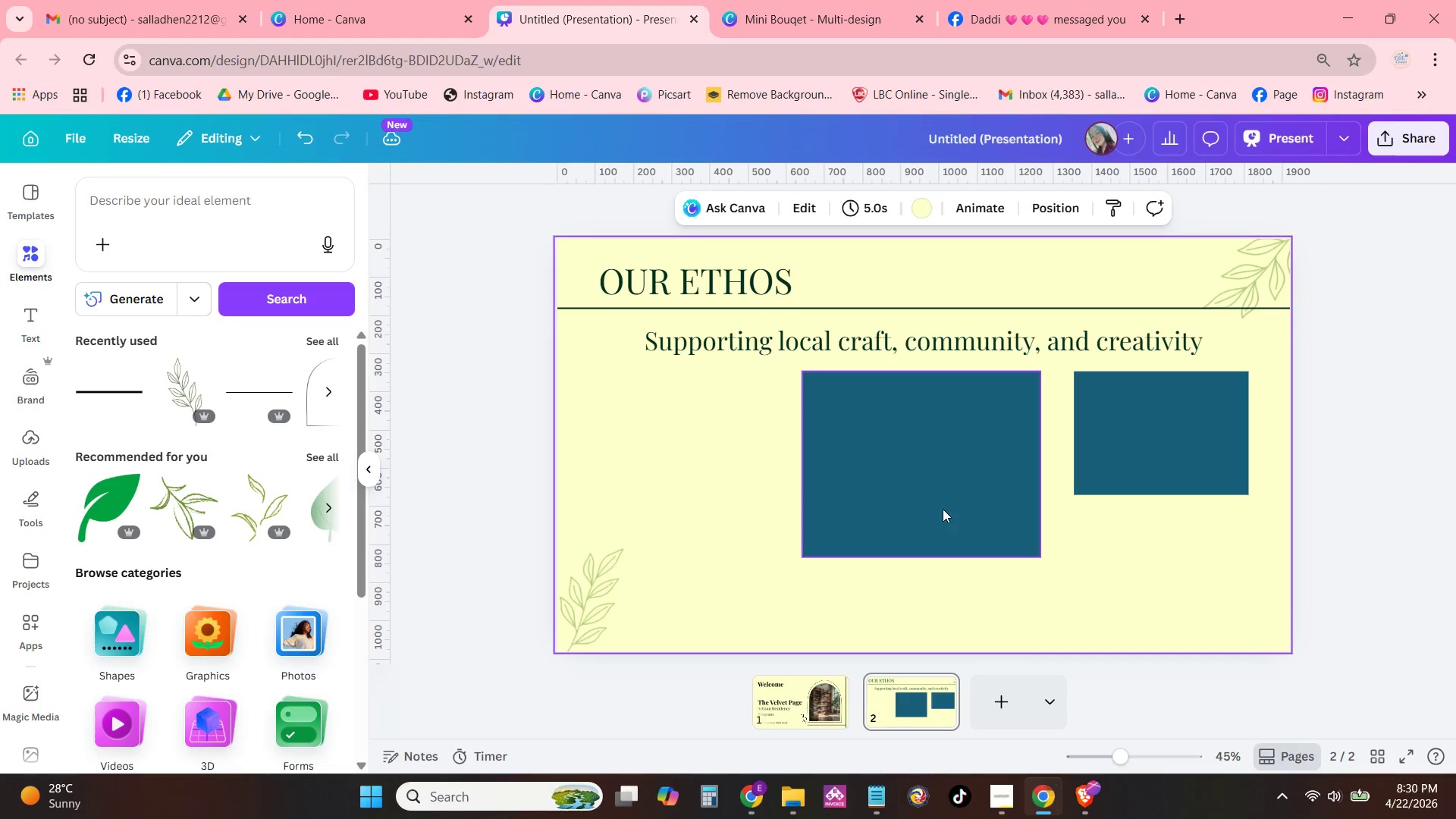 
left_click_drag(start_coordinate=[942, 506], to_coordinate=[949, 506])
 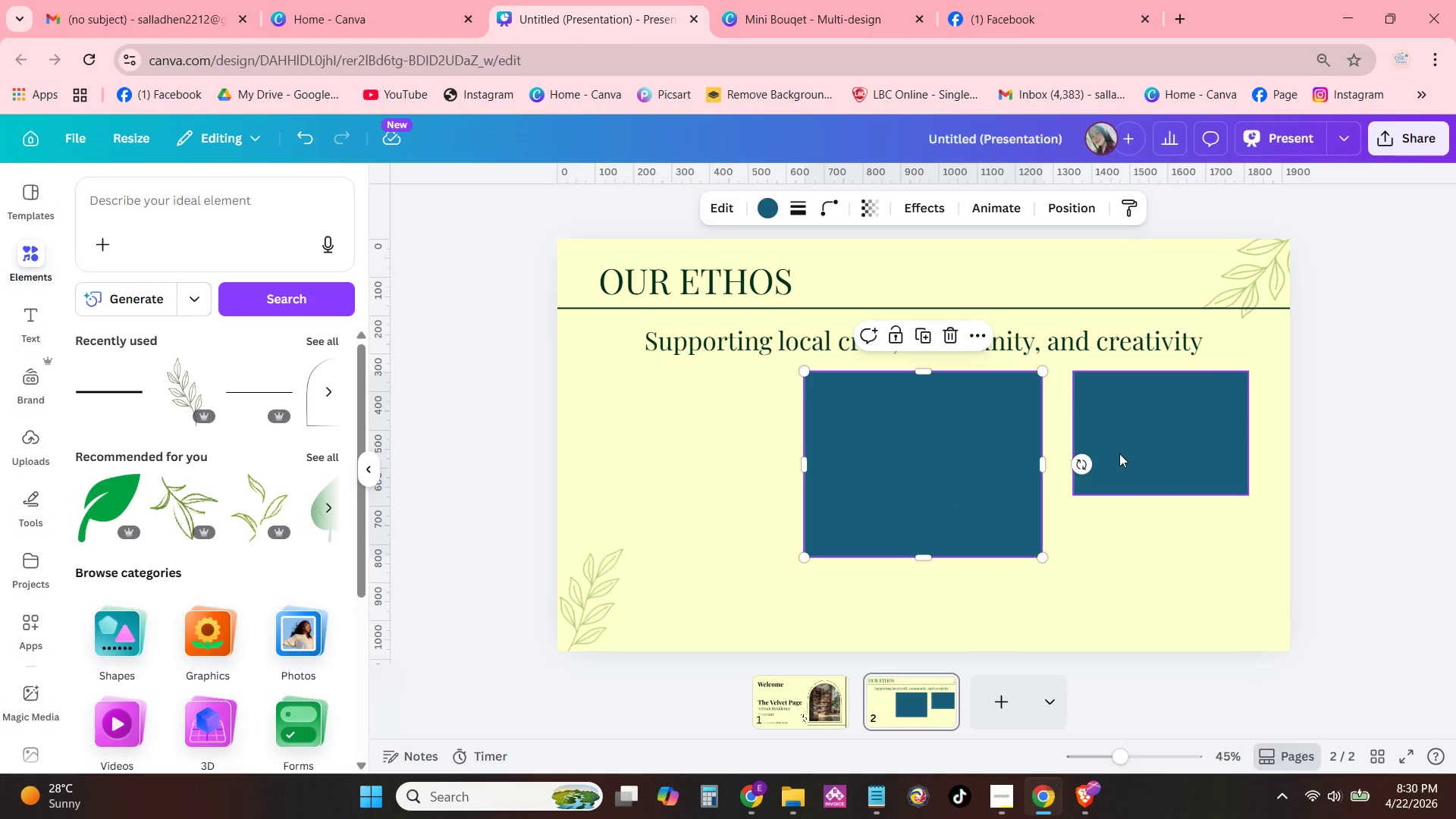 
left_click([1119, 453])
 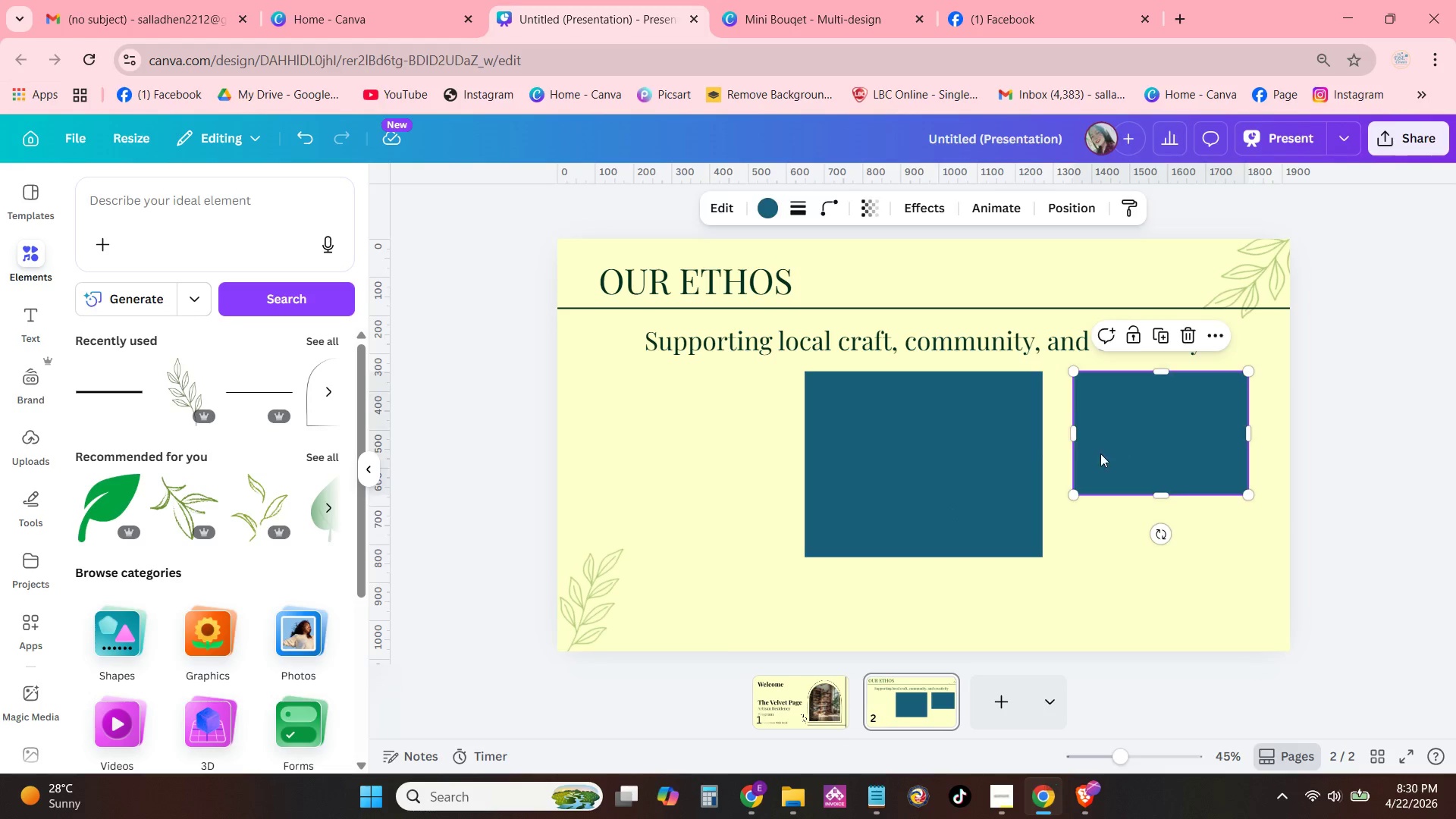 
key(Backspace)
 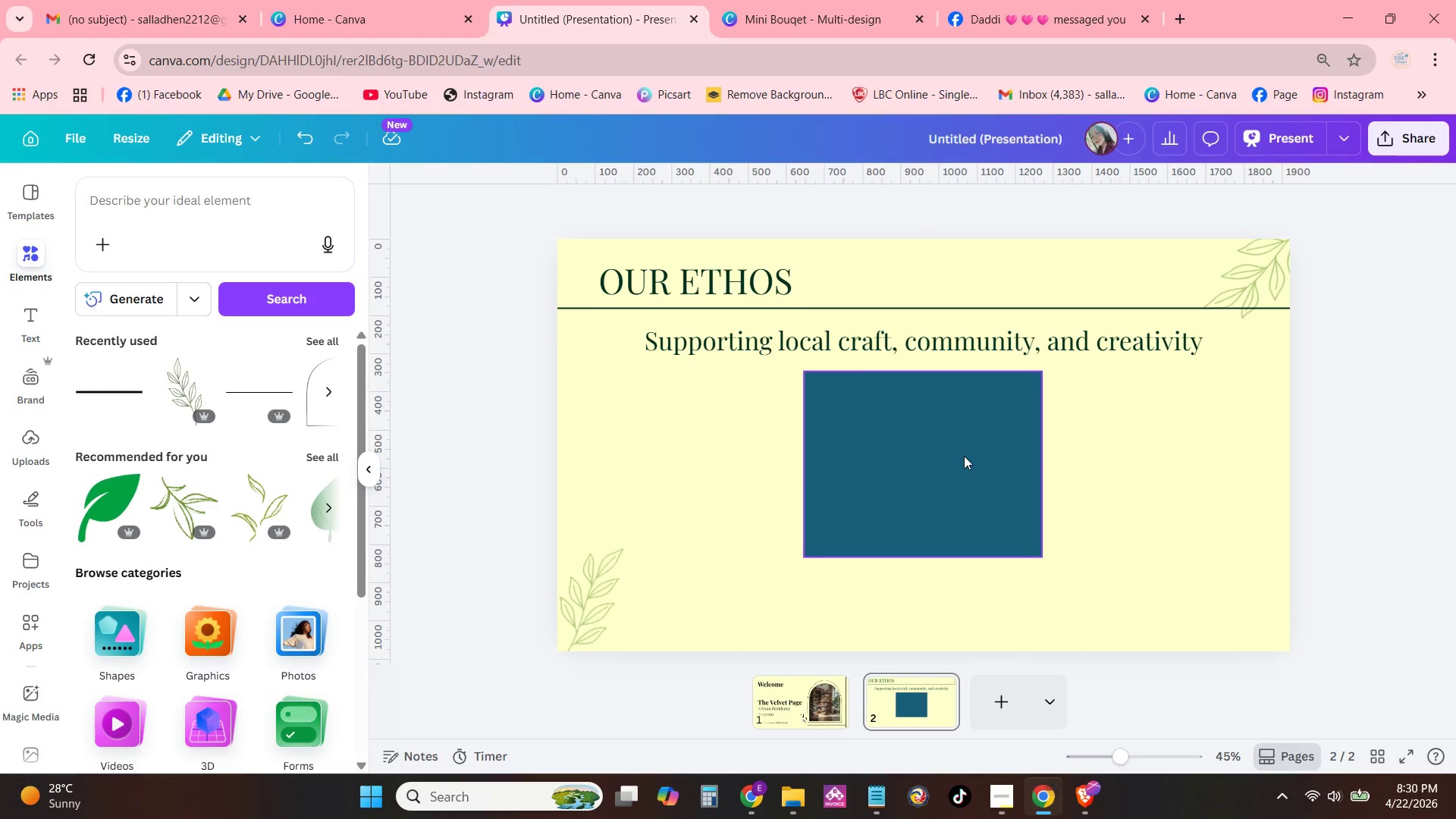 
left_click([964, 456])
 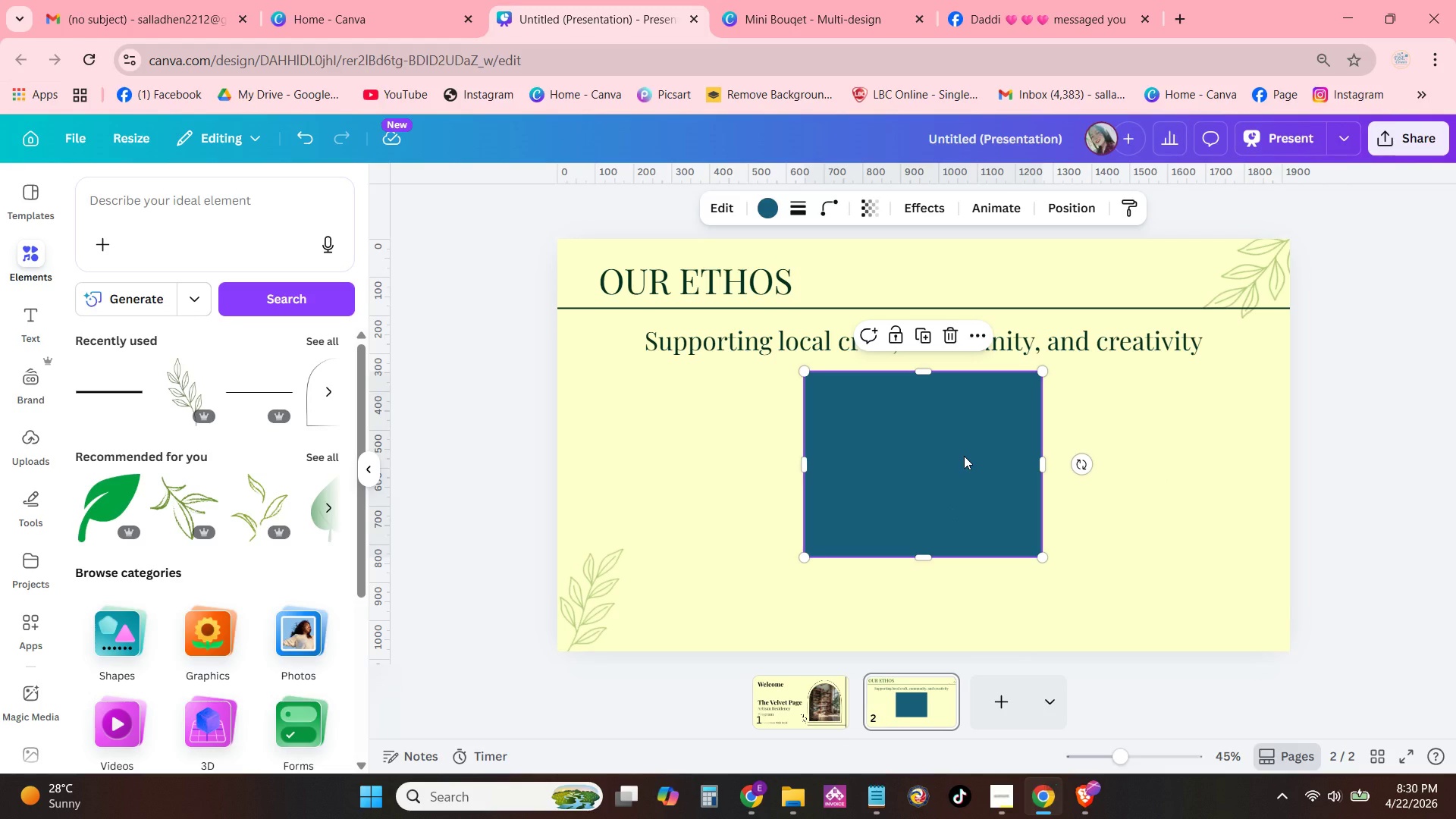 
key(Control+C)
 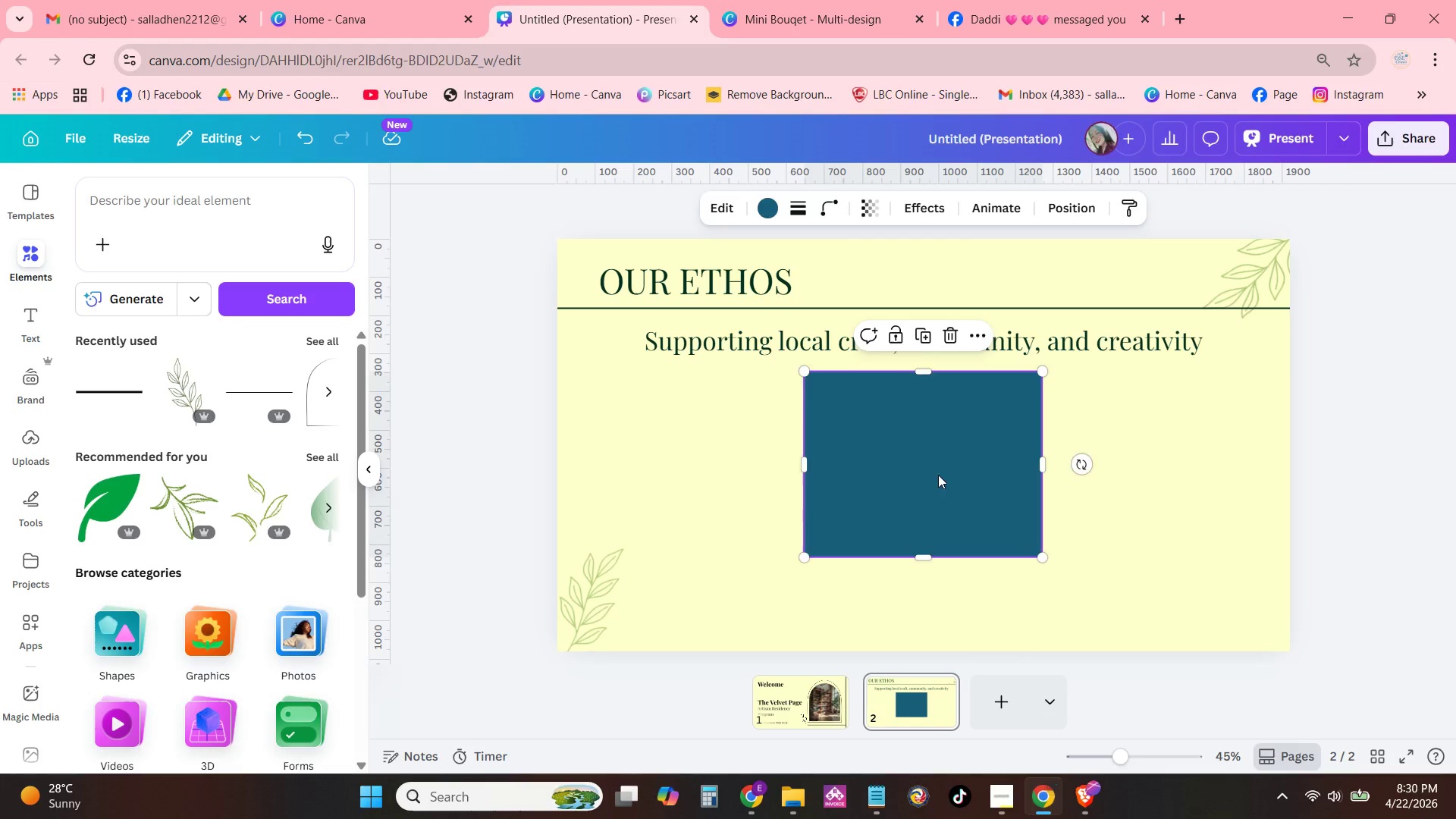 
key(Control+V)
 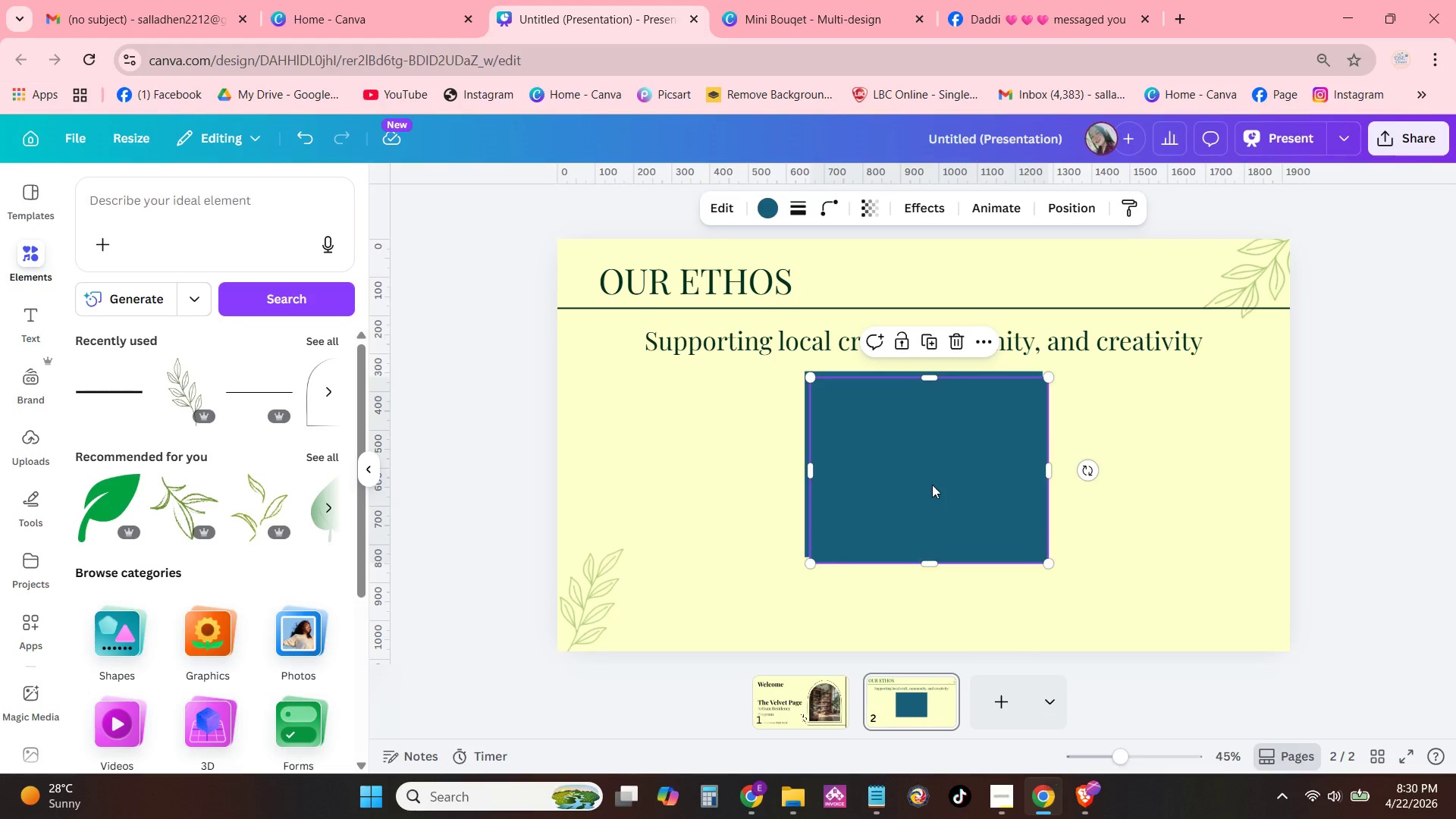 
left_click_drag(start_coordinate=[932, 485], to_coordinate=[1175, 481])
 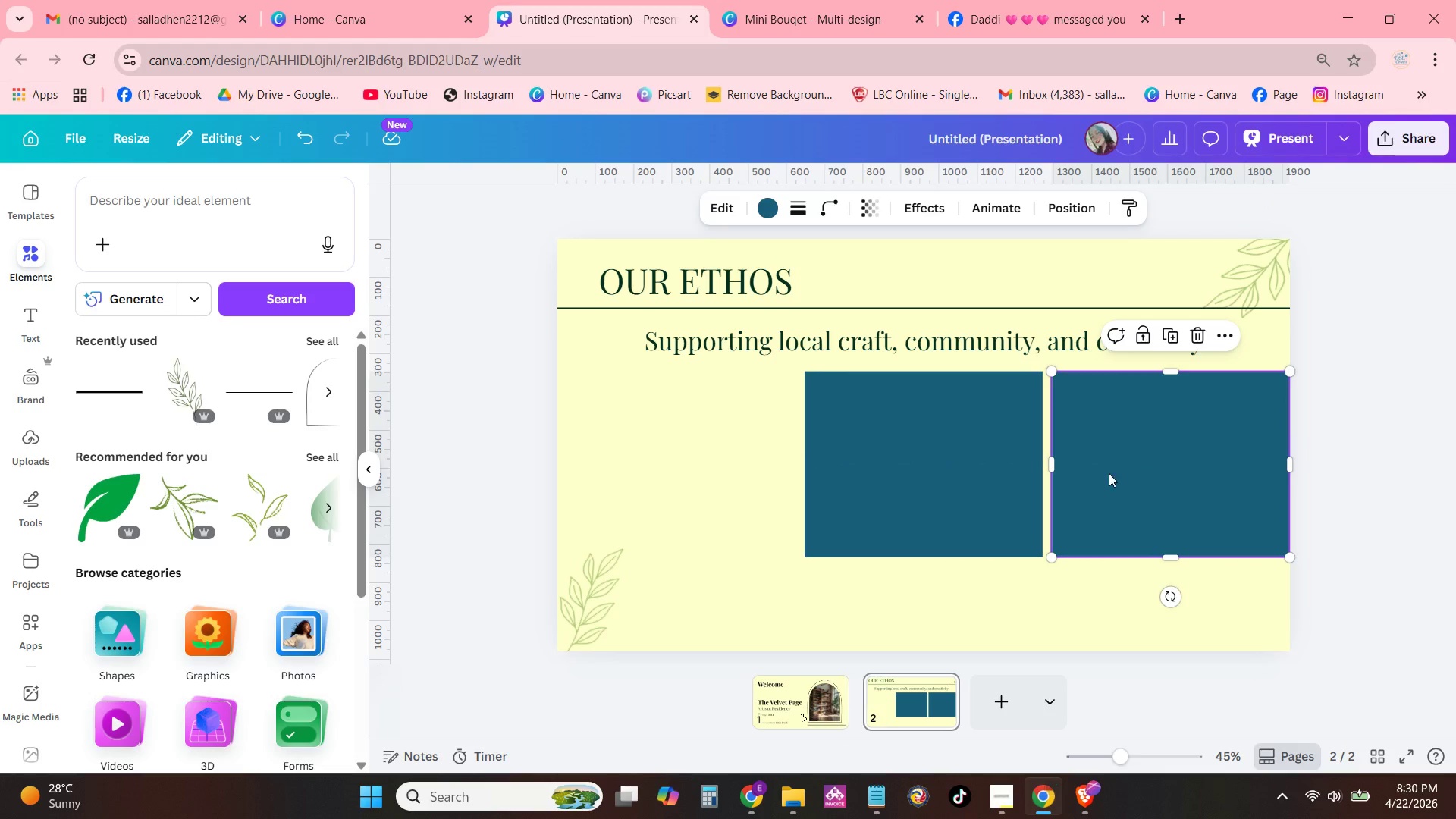 
key(Backspace)
 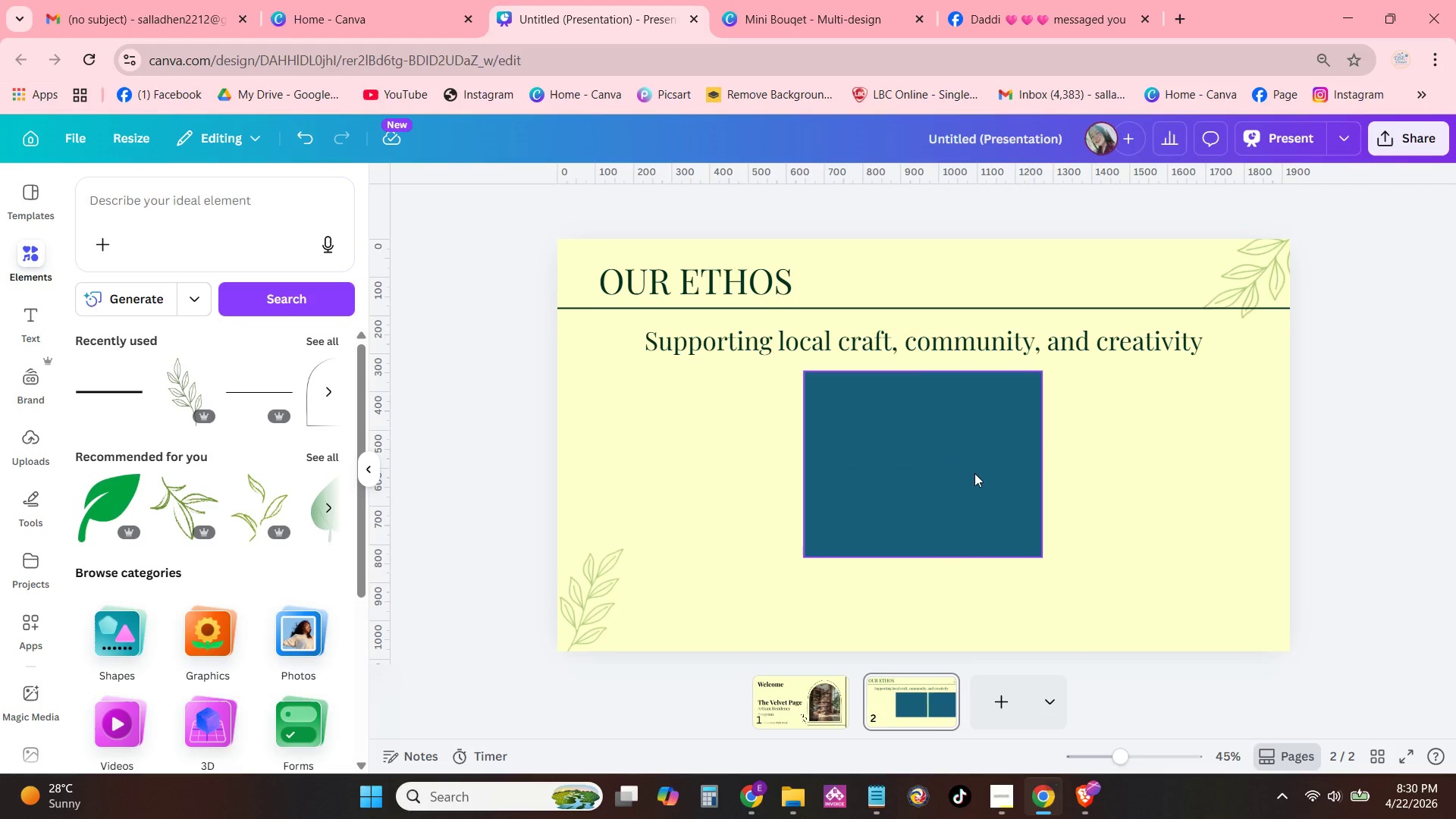 
left_click([974, 473])
 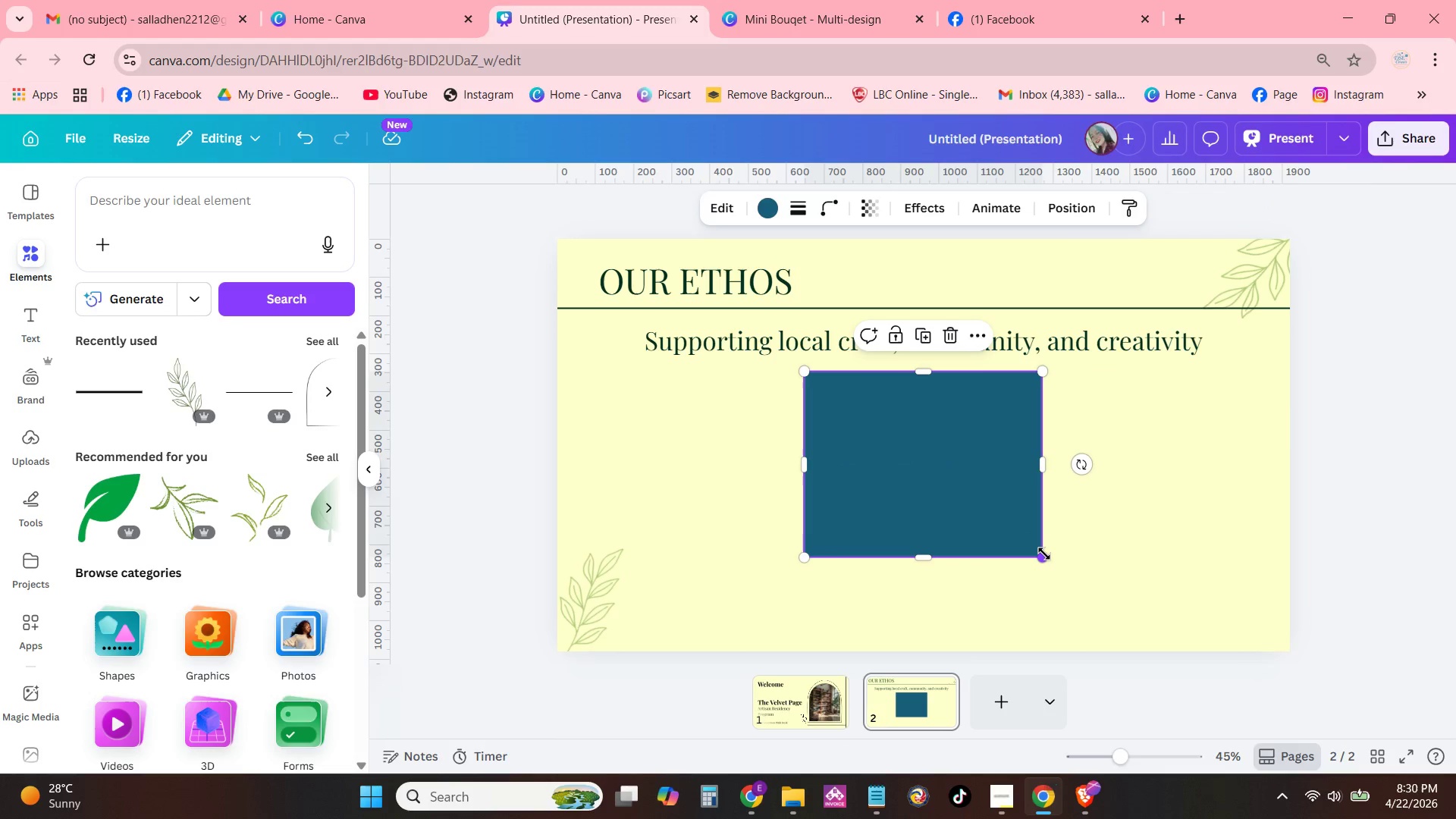 
left_click_drag(start_coordinate=[1044, 554], to_coordinate=[1030, 539])
 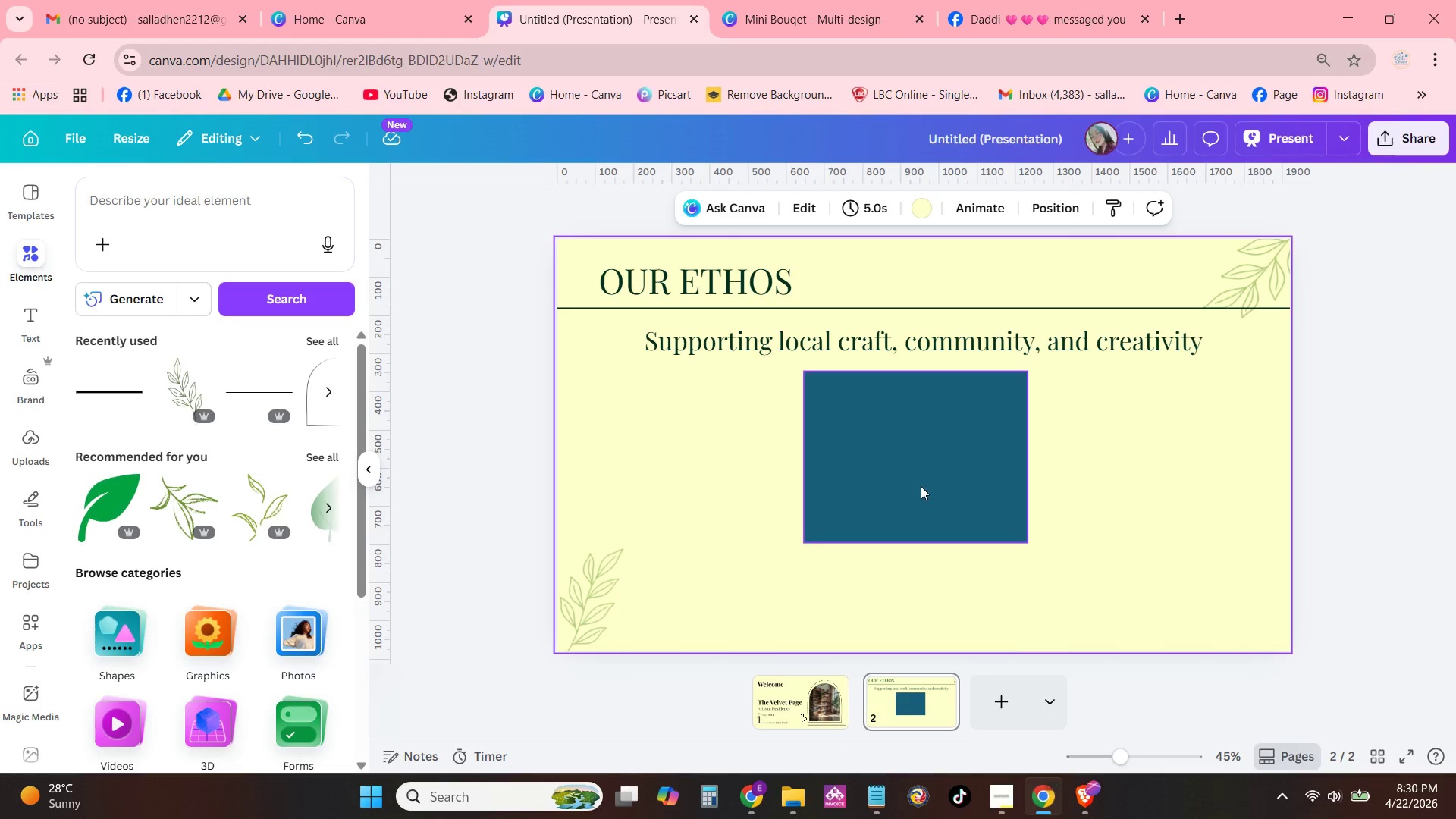 
left_click_drag(start_coordinate=[921, 486], to_coordinate=[927, 487])
 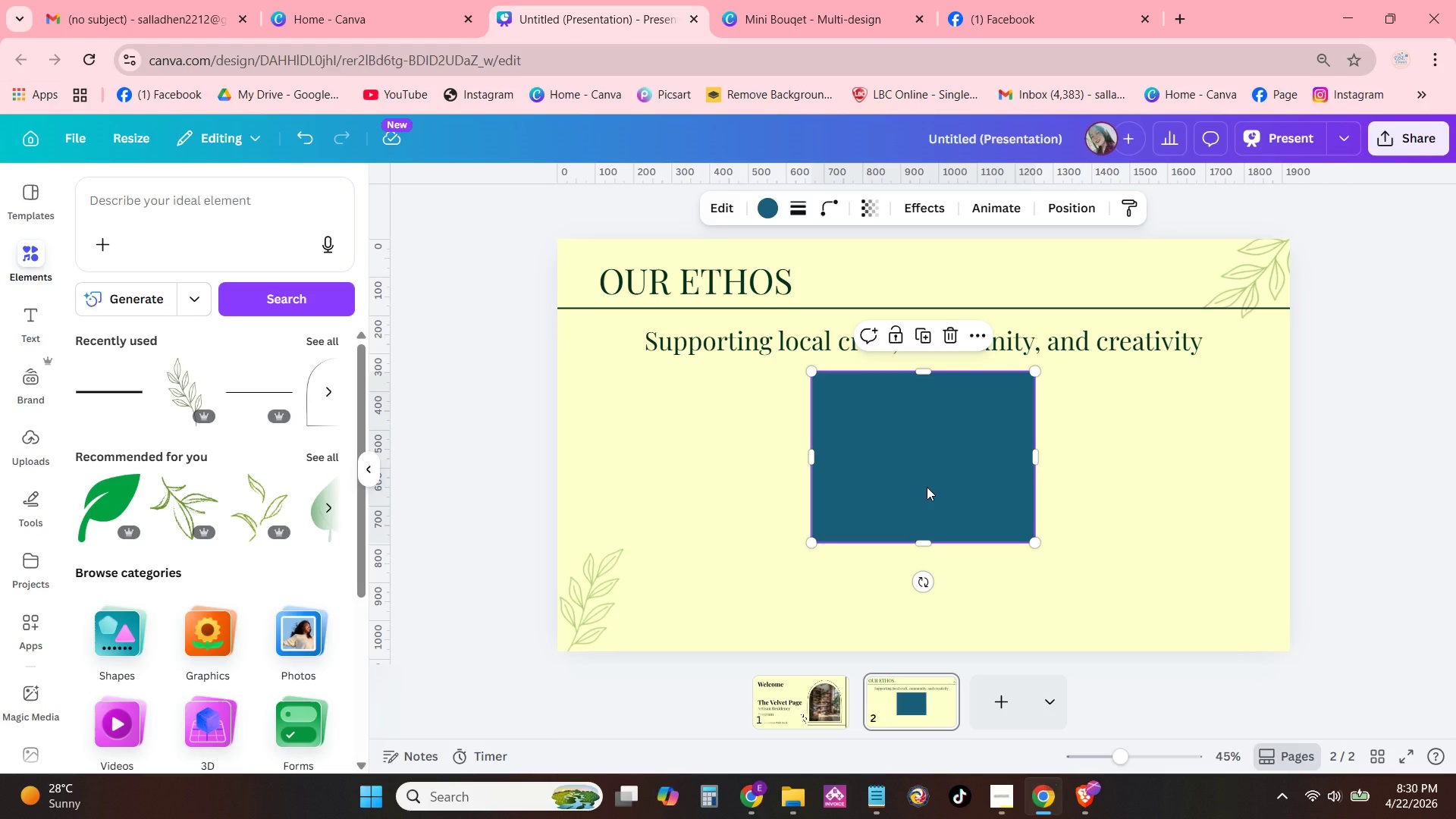 
key(Control+C)
 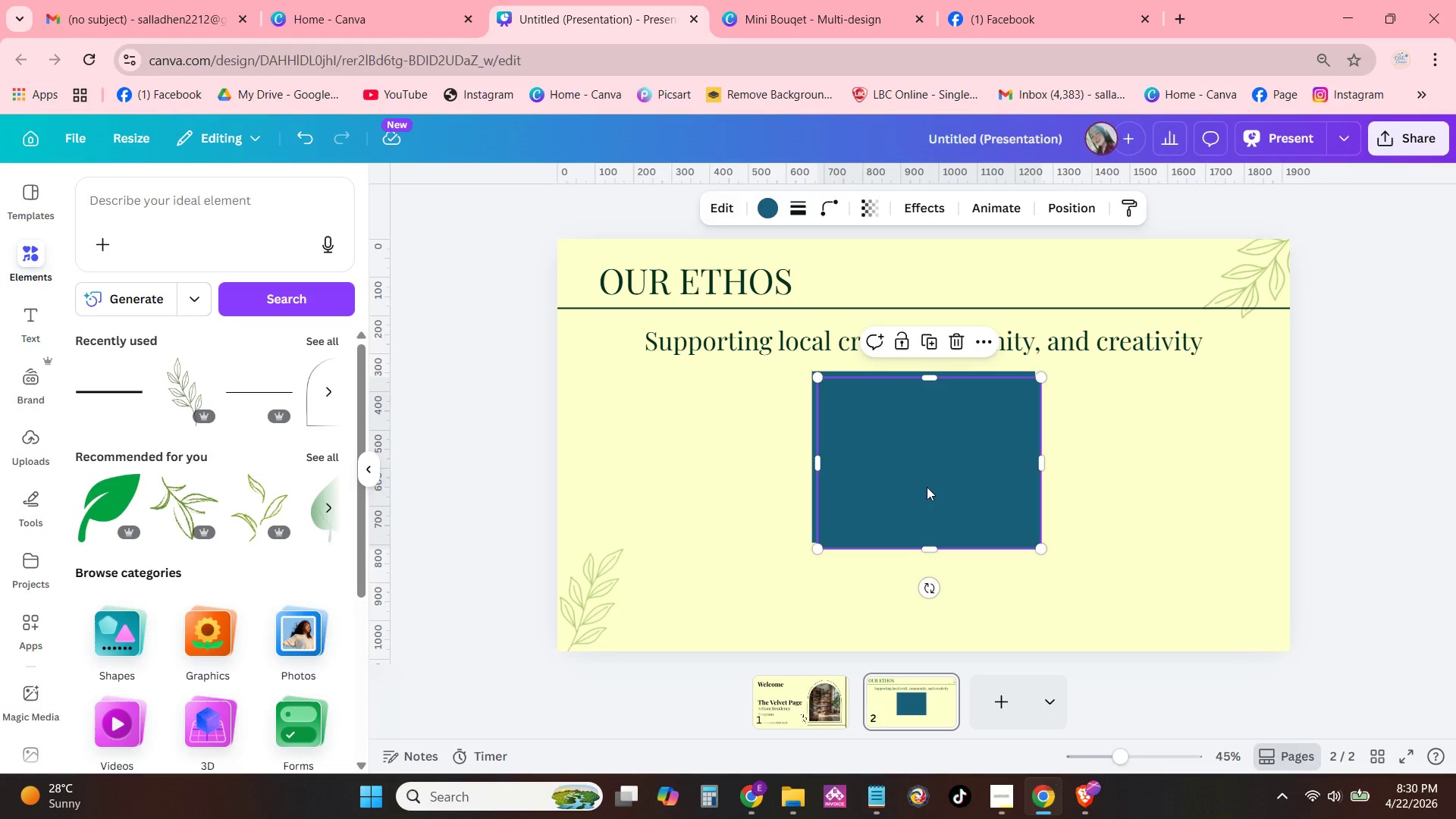 
key(Control+V)
 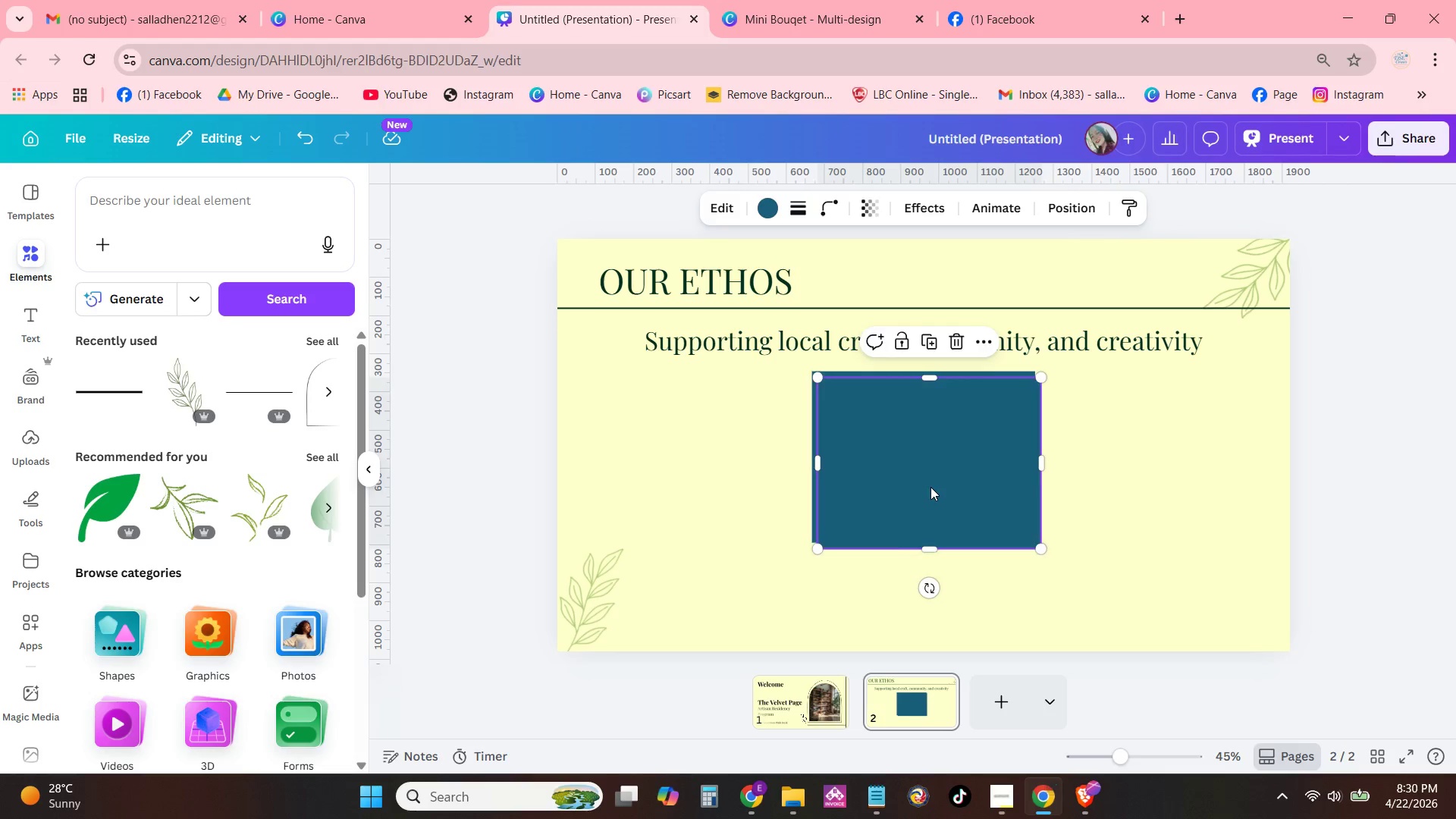 
left_click_drag(start_coordinate=[927, 487], to_coordinate=[1163, 482])
 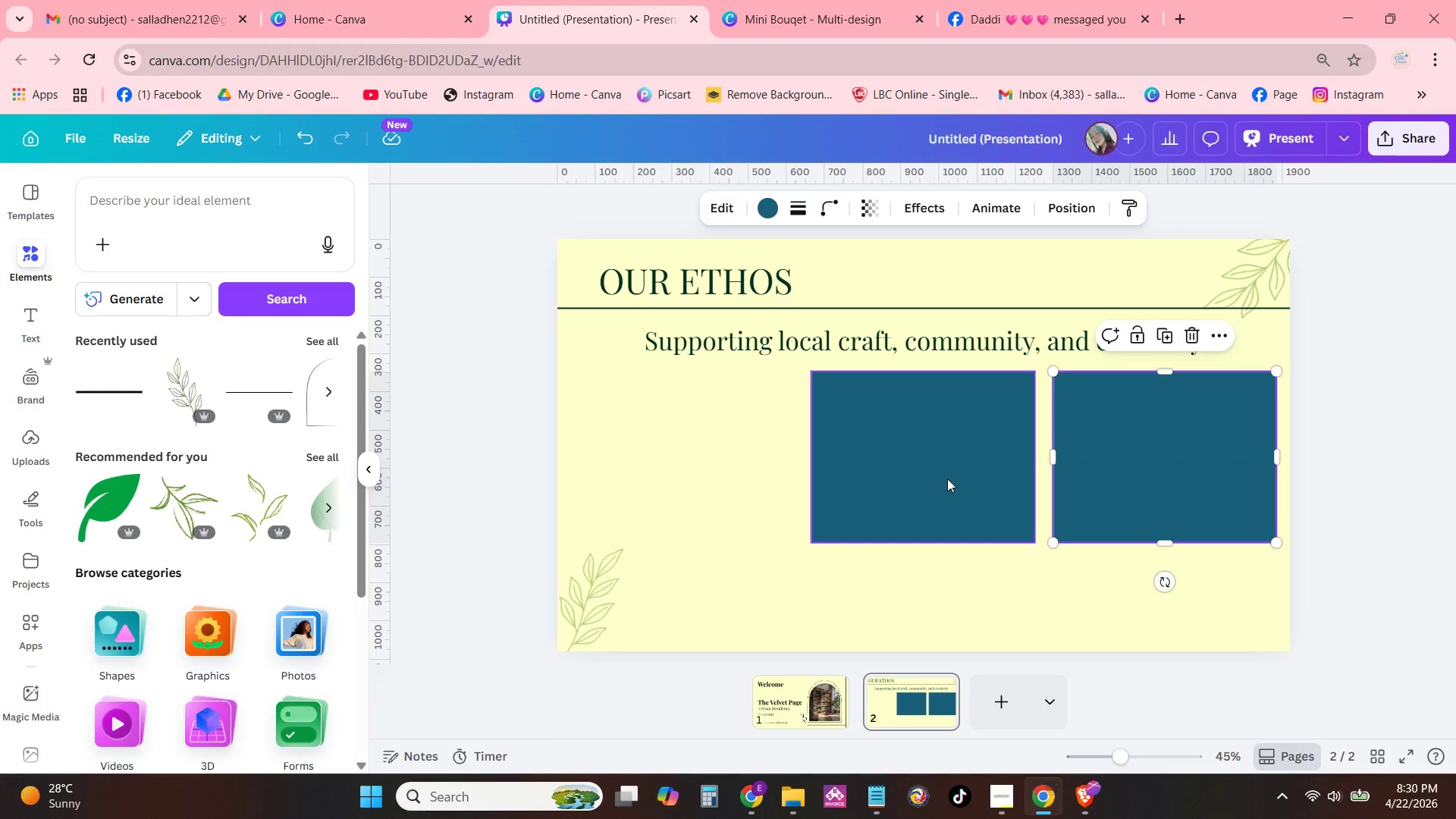 
left_click([946, 479])
 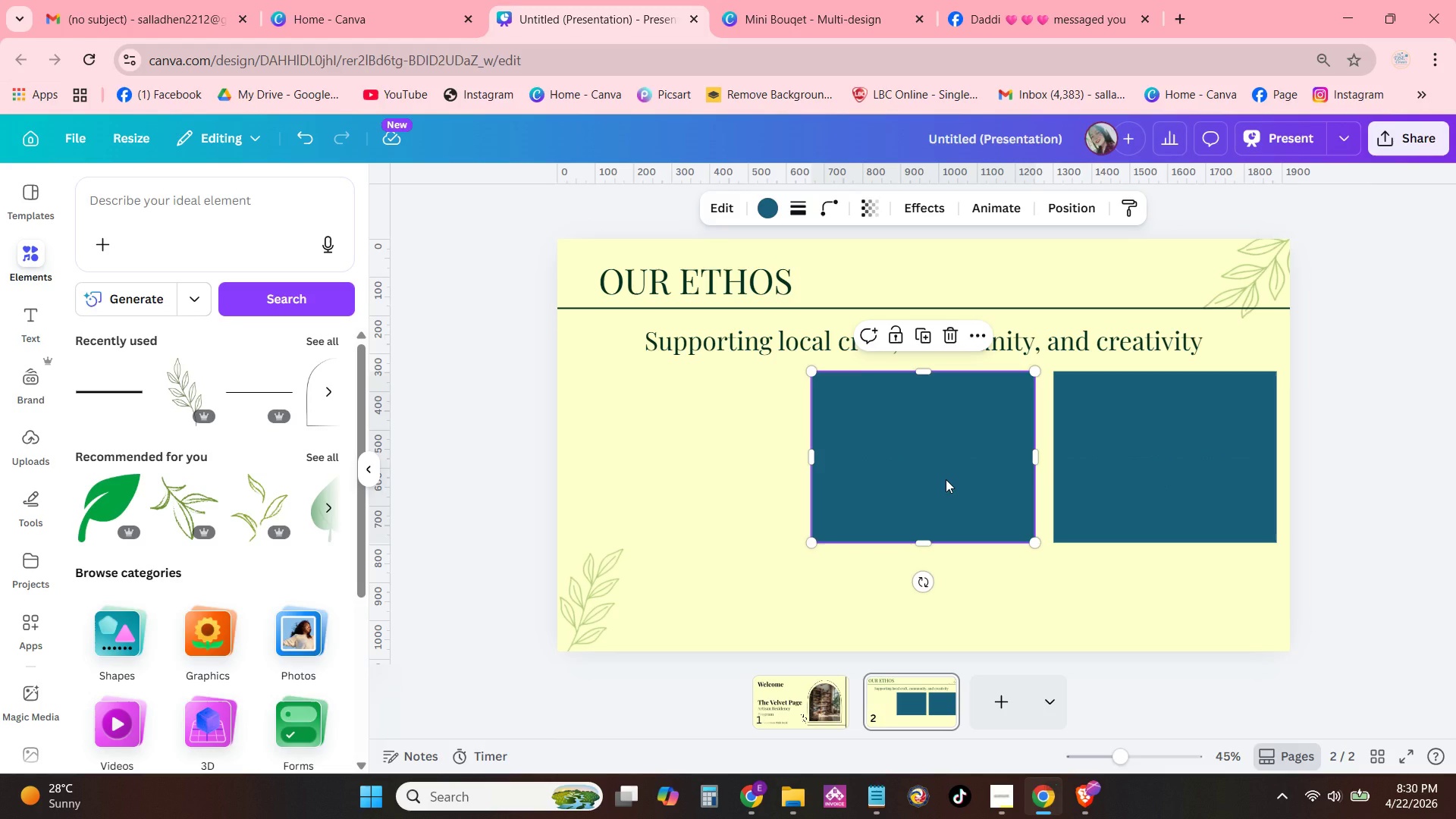 
hold_key(key=ControlLeft, duration=0.66)
 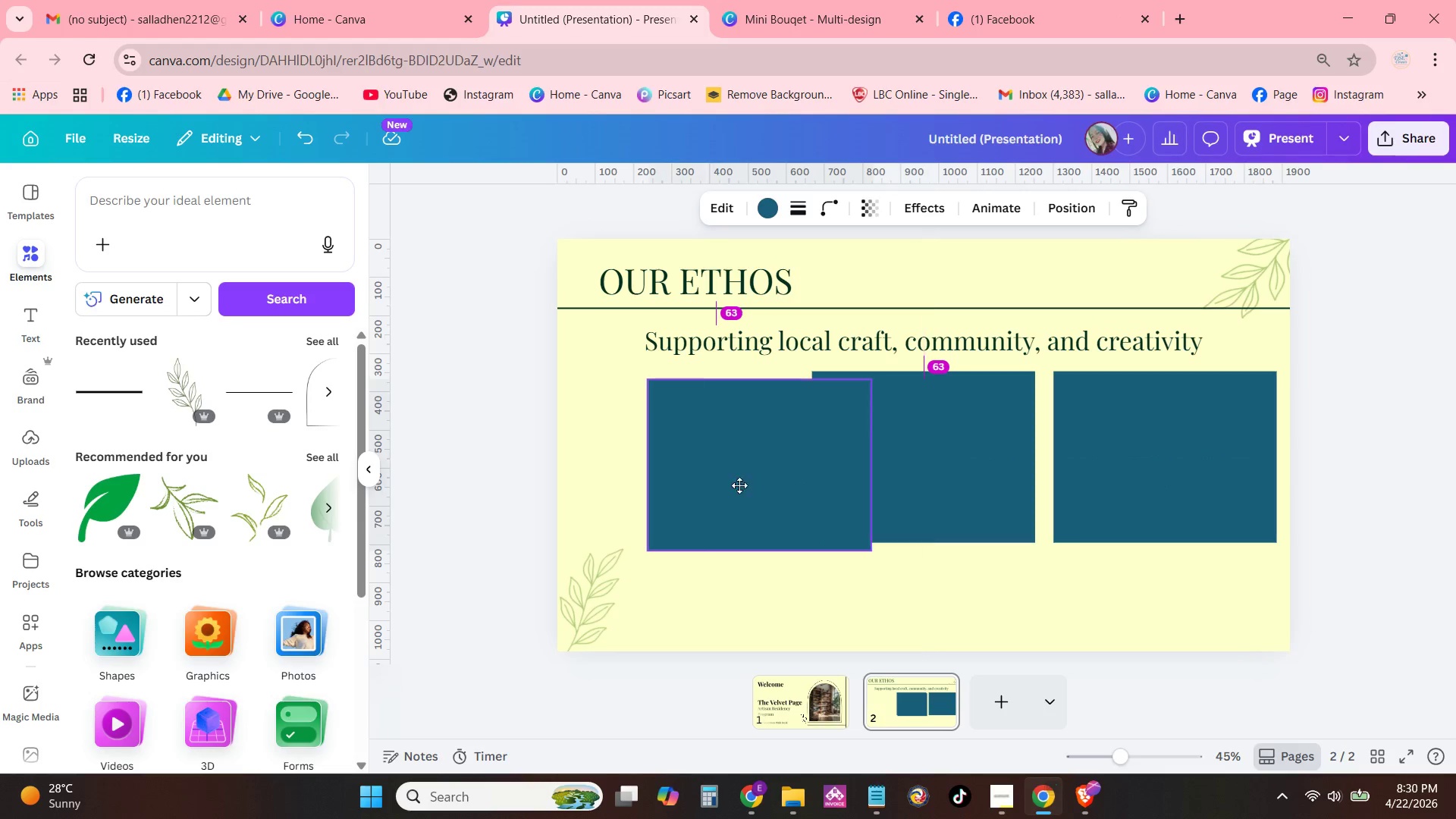 
key(C)
 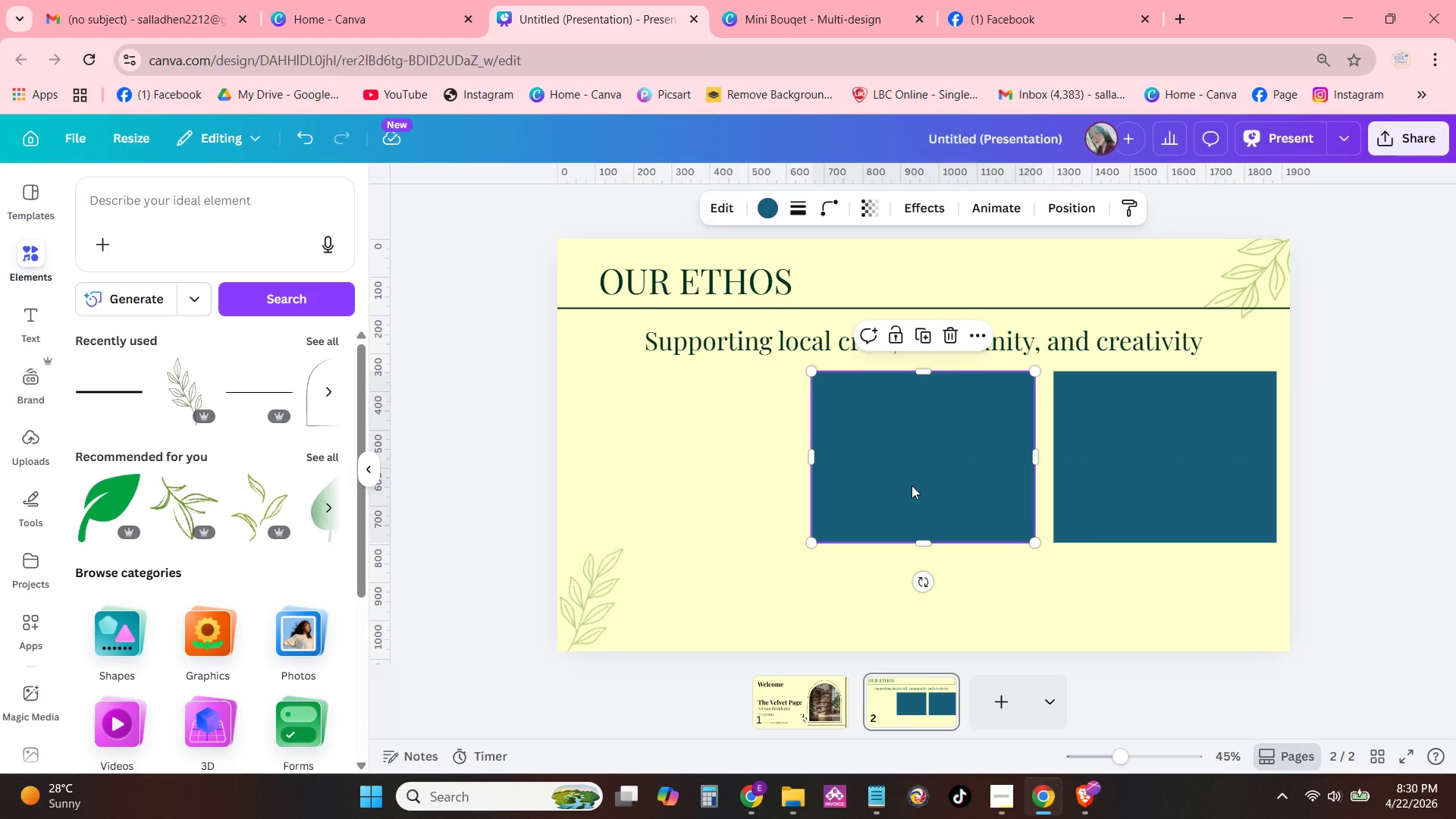 
key(V)
 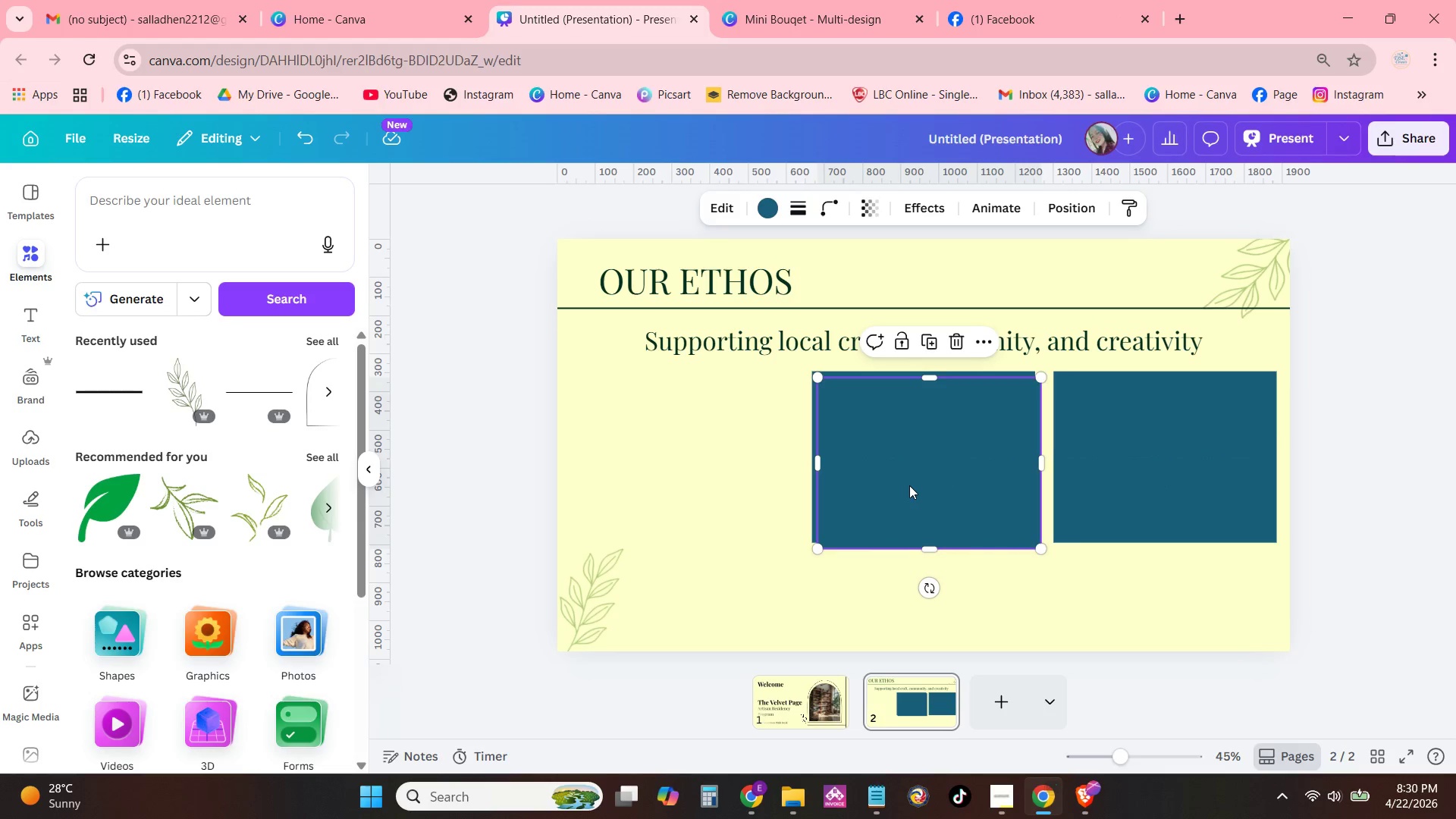 
left_click_drag(start_coordinate=[909, 485], to_coordinate=[665, 483])
 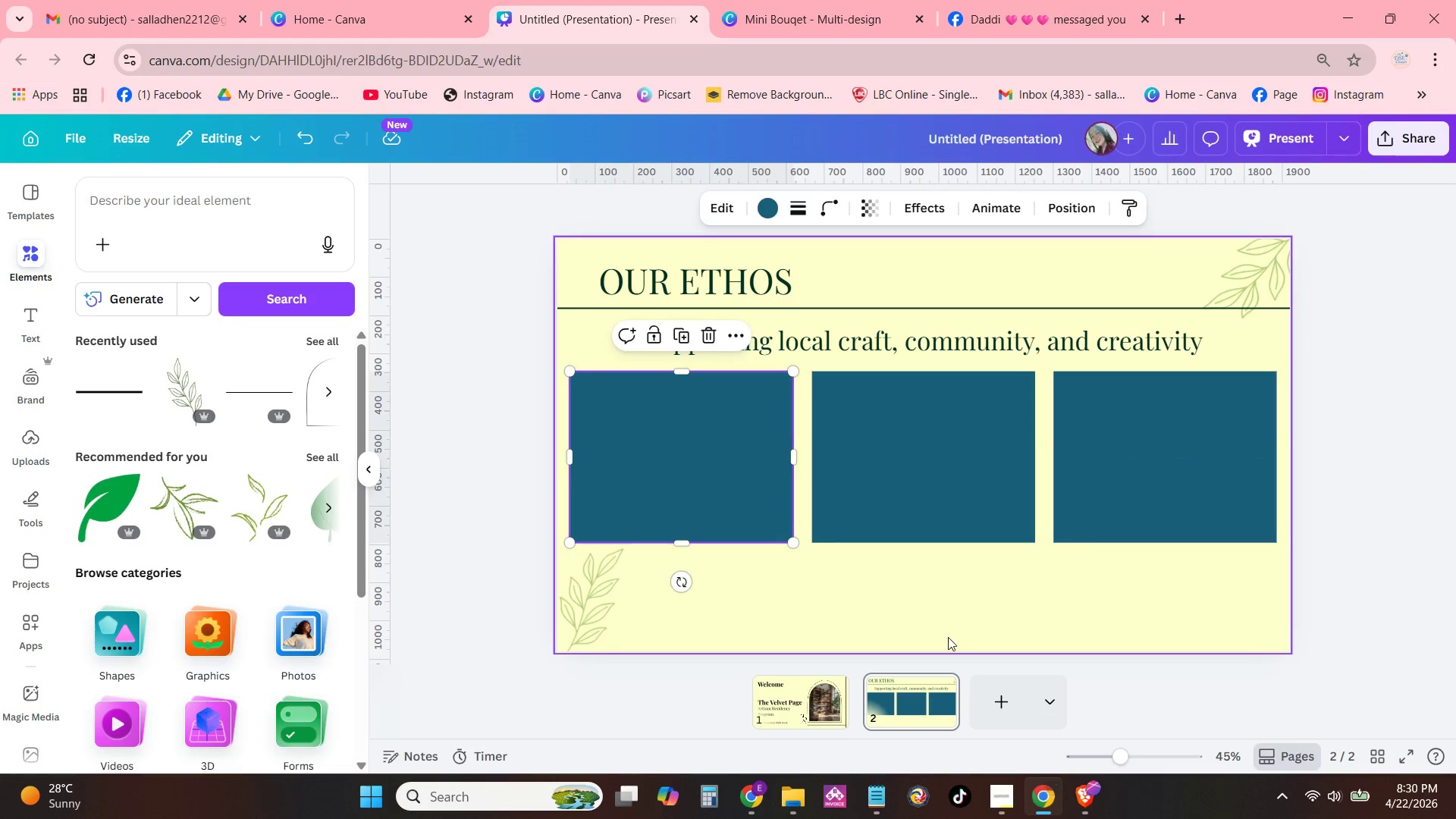 
left_click([948, 637])
 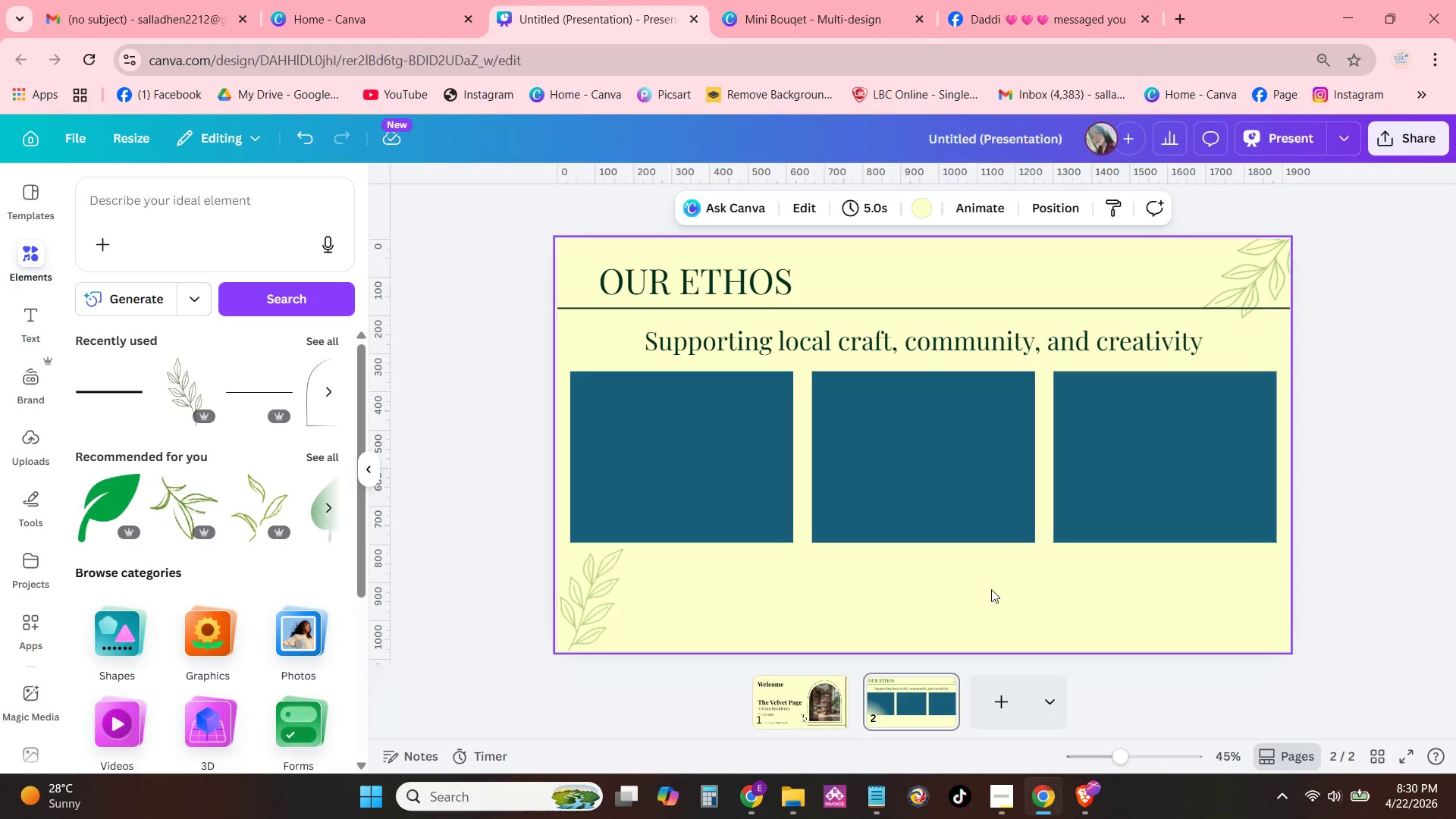 
wait(20.62)
 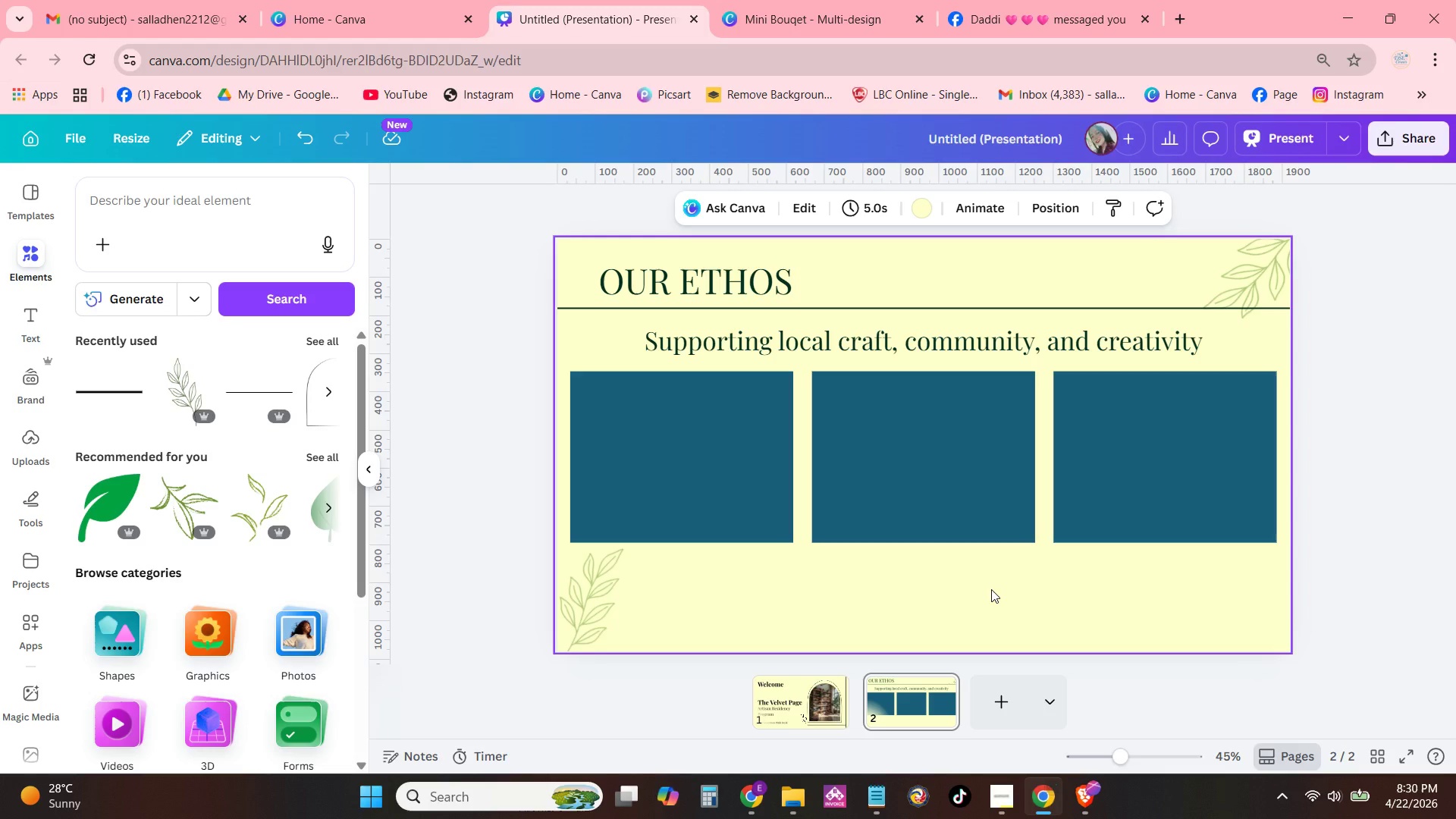 
left_click([775, 205])
 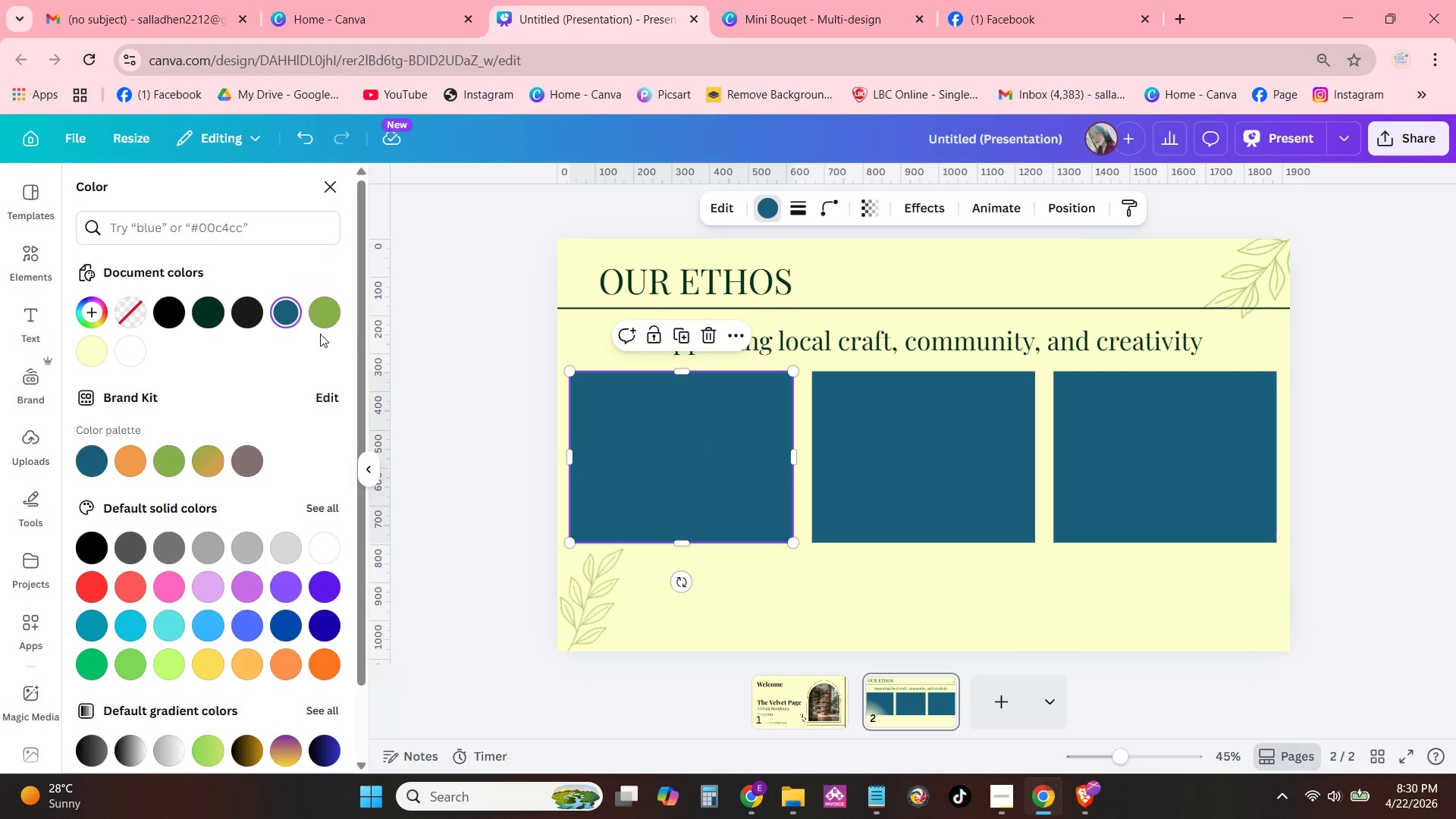 
left_click([325, 328])
 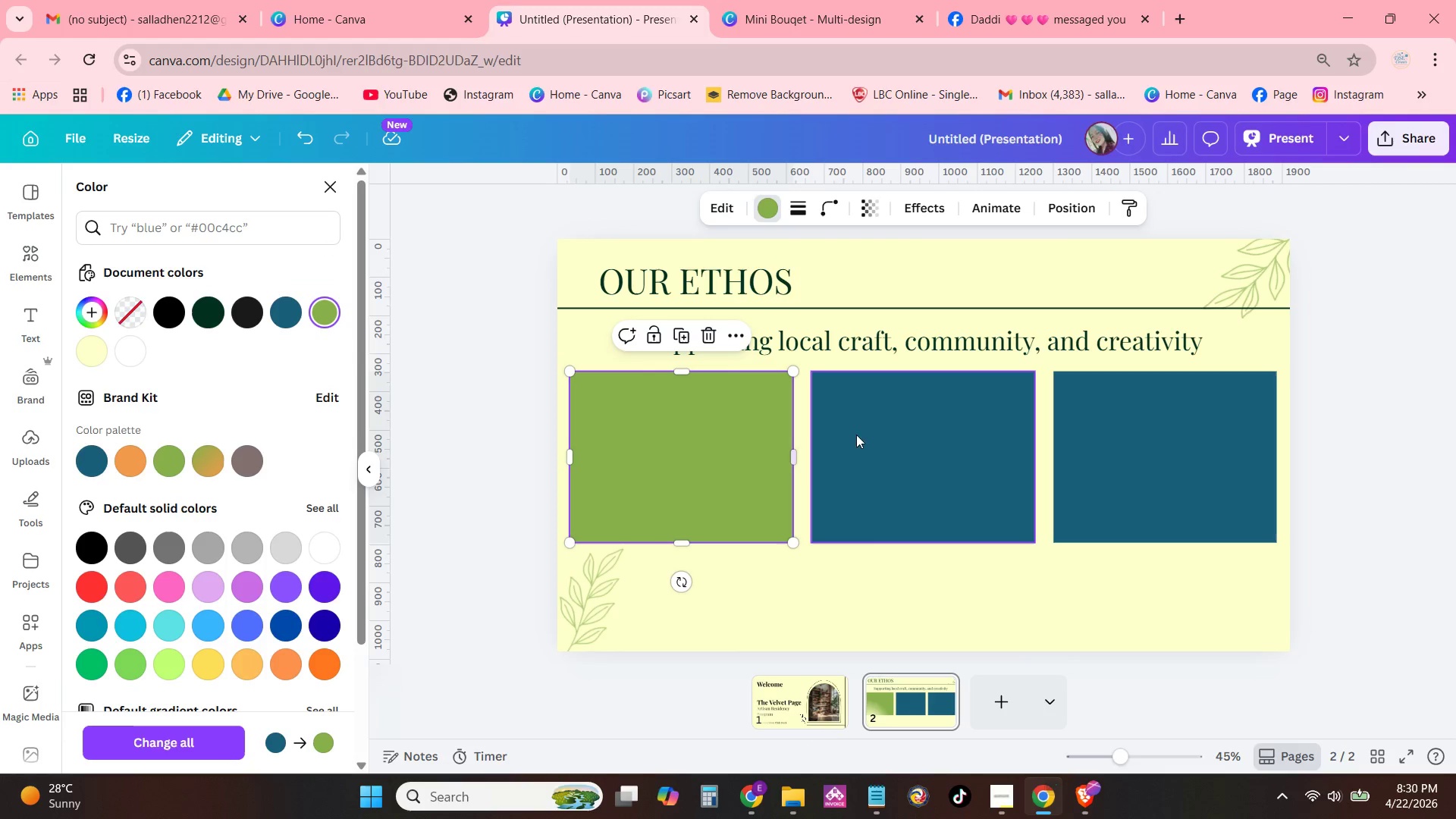 
left_click([921, 439])
 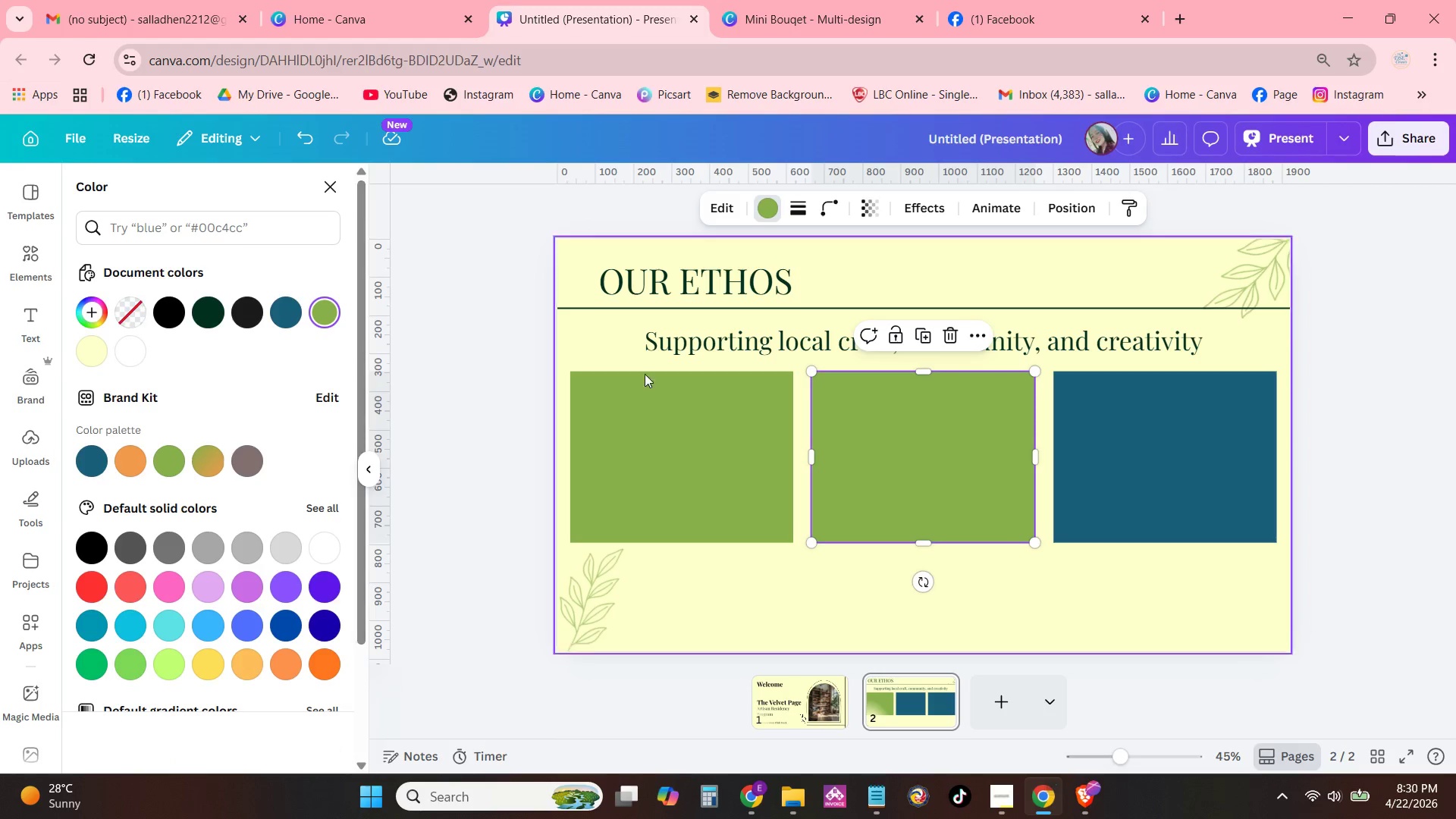 
left_click([1109, 428])
 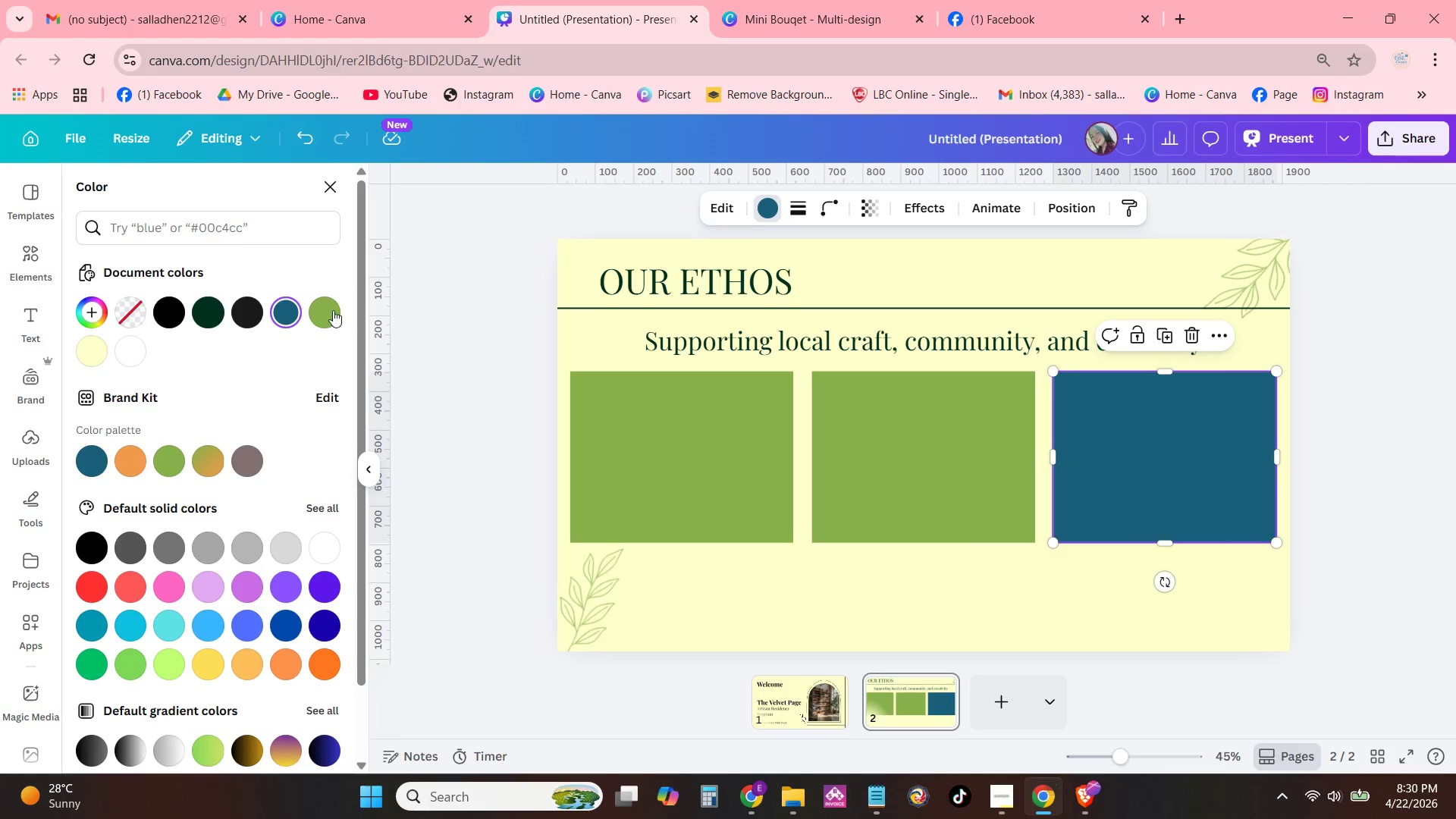 
left_click([331, 315])
 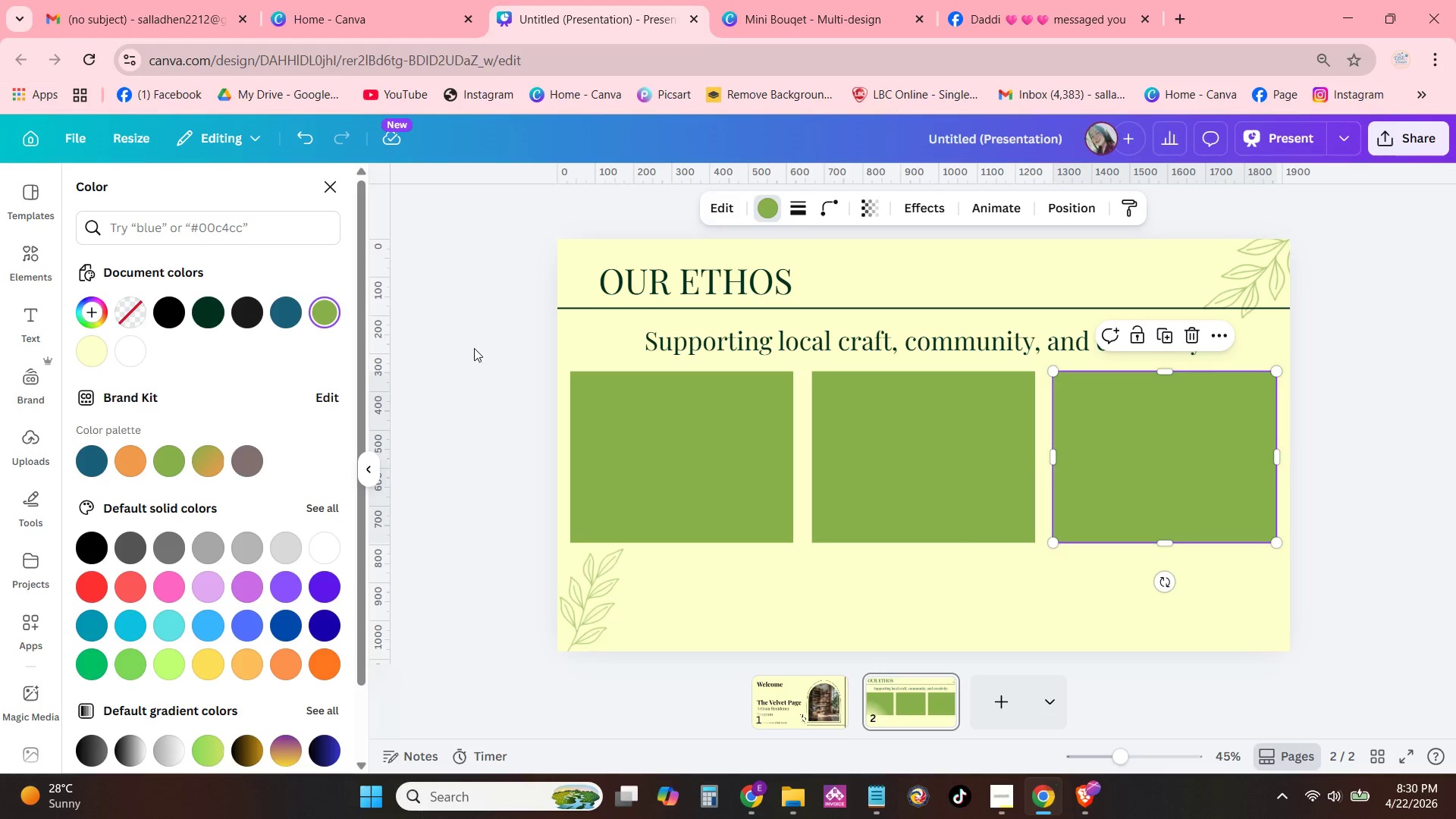 
left_click([479, 349])
 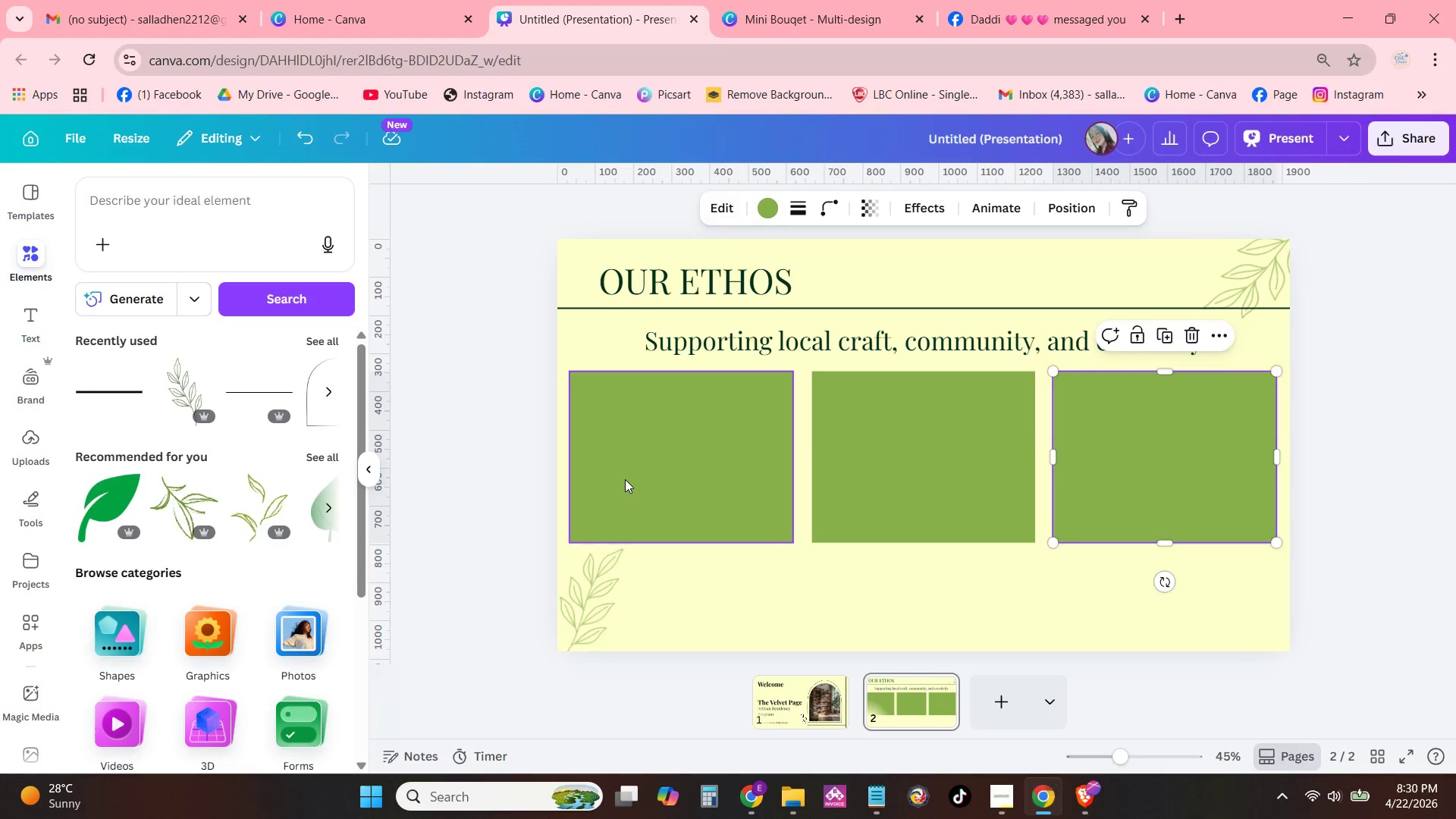 
left_click([627, 479])
 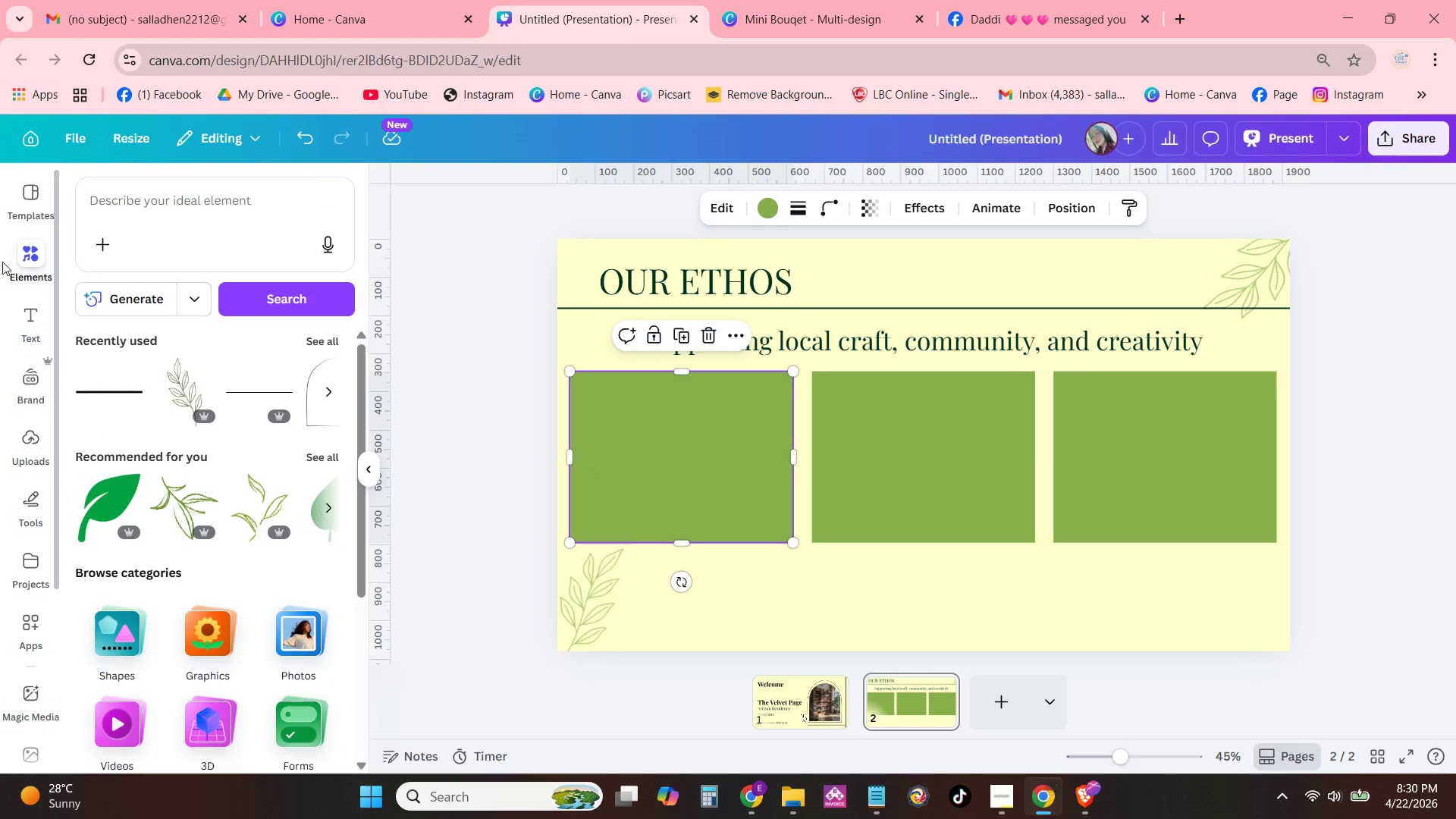 
left_click([169, 199])
 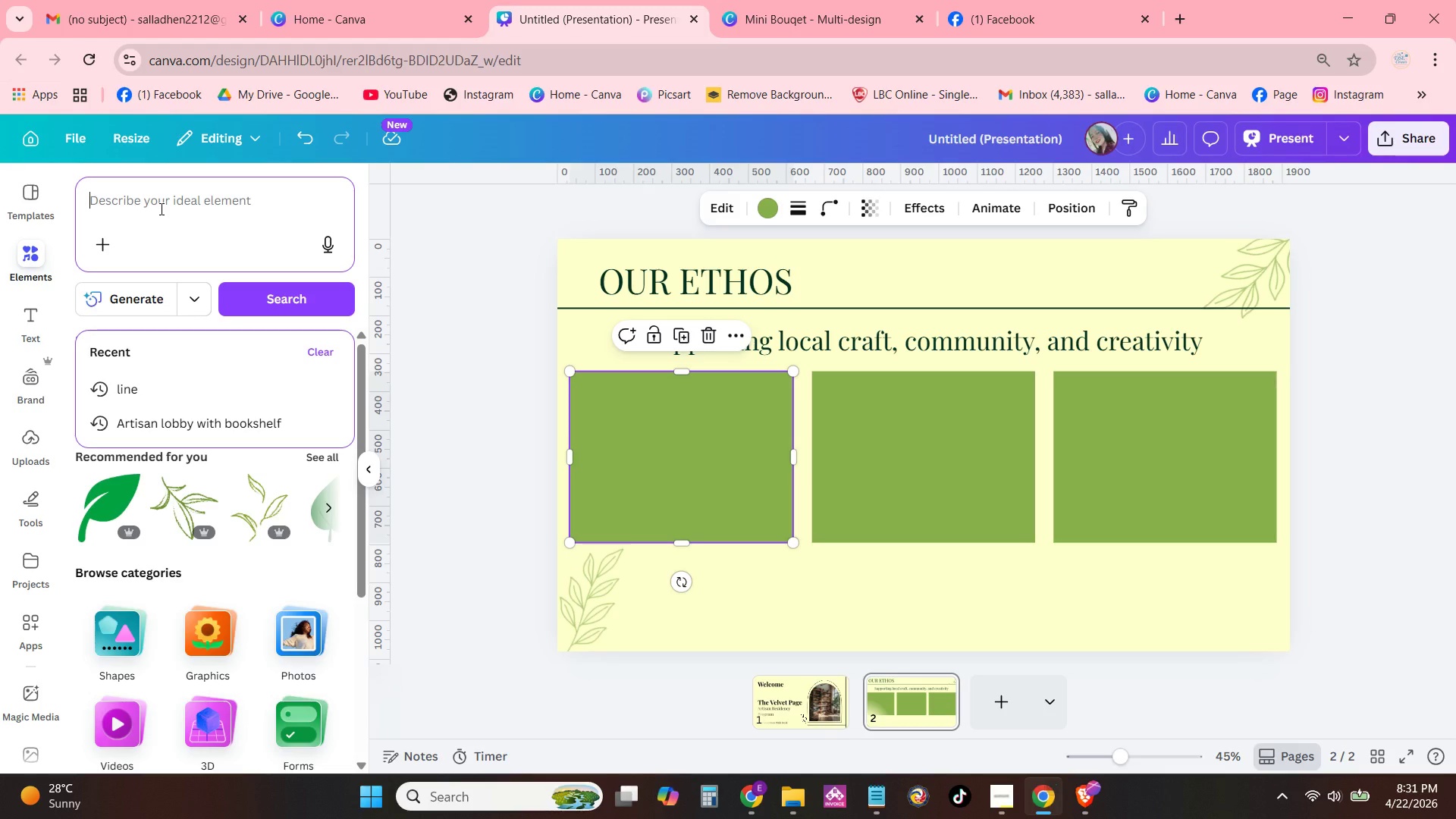 
type(Fra)
key(Backspace)
key(Backspace)
key(Backspace)
type(square frame)
 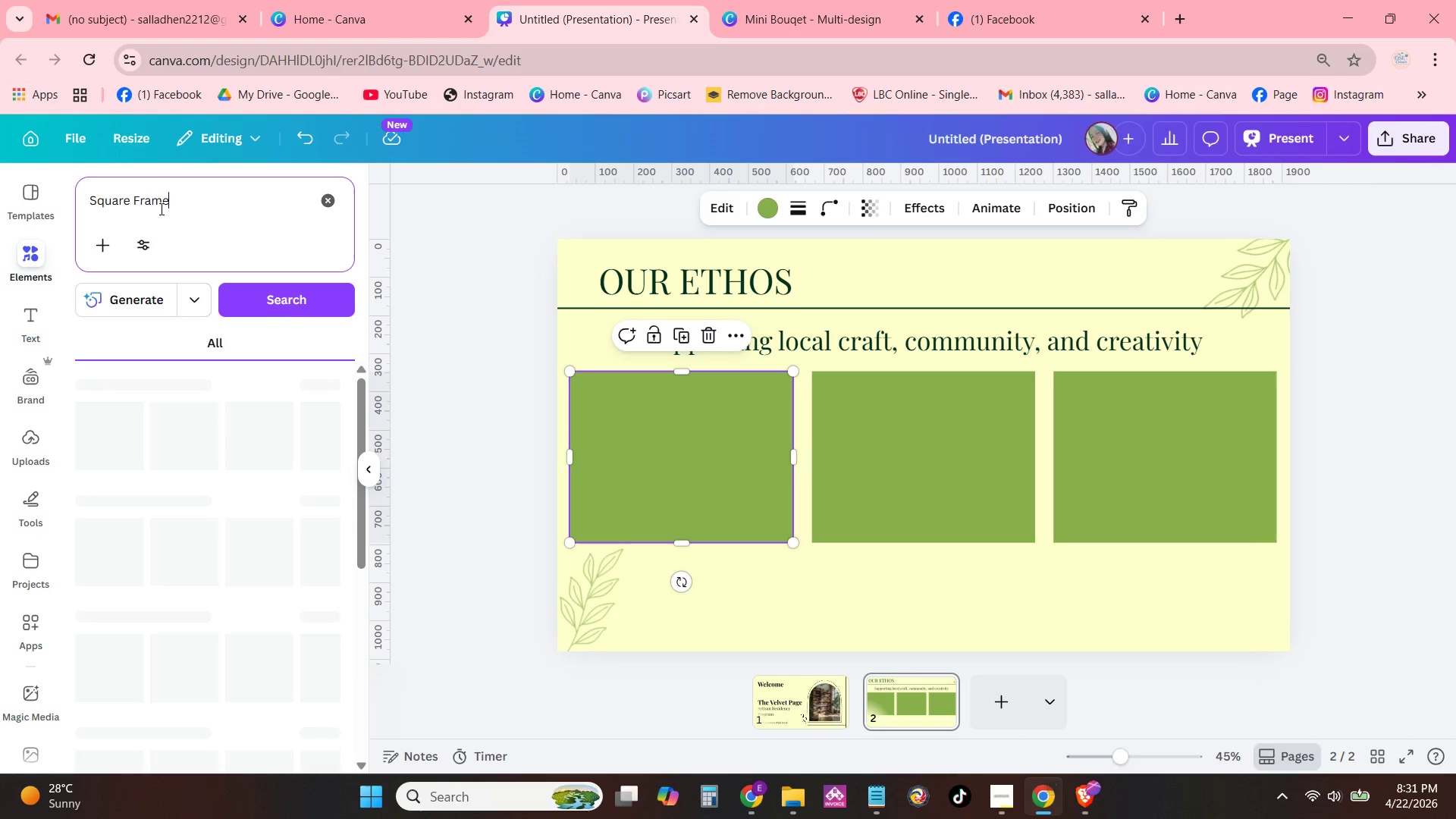 
 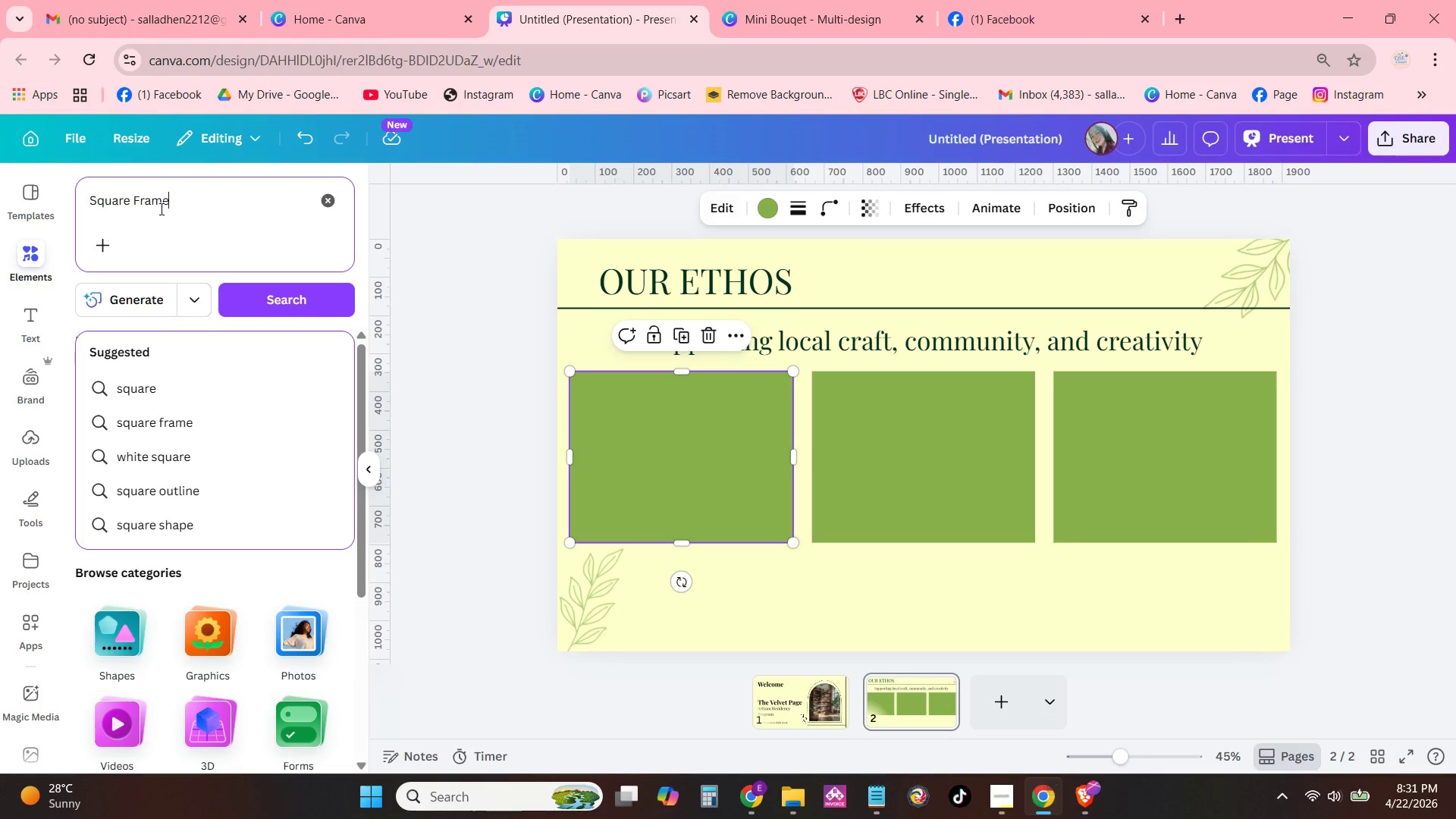 
key(Enter)
 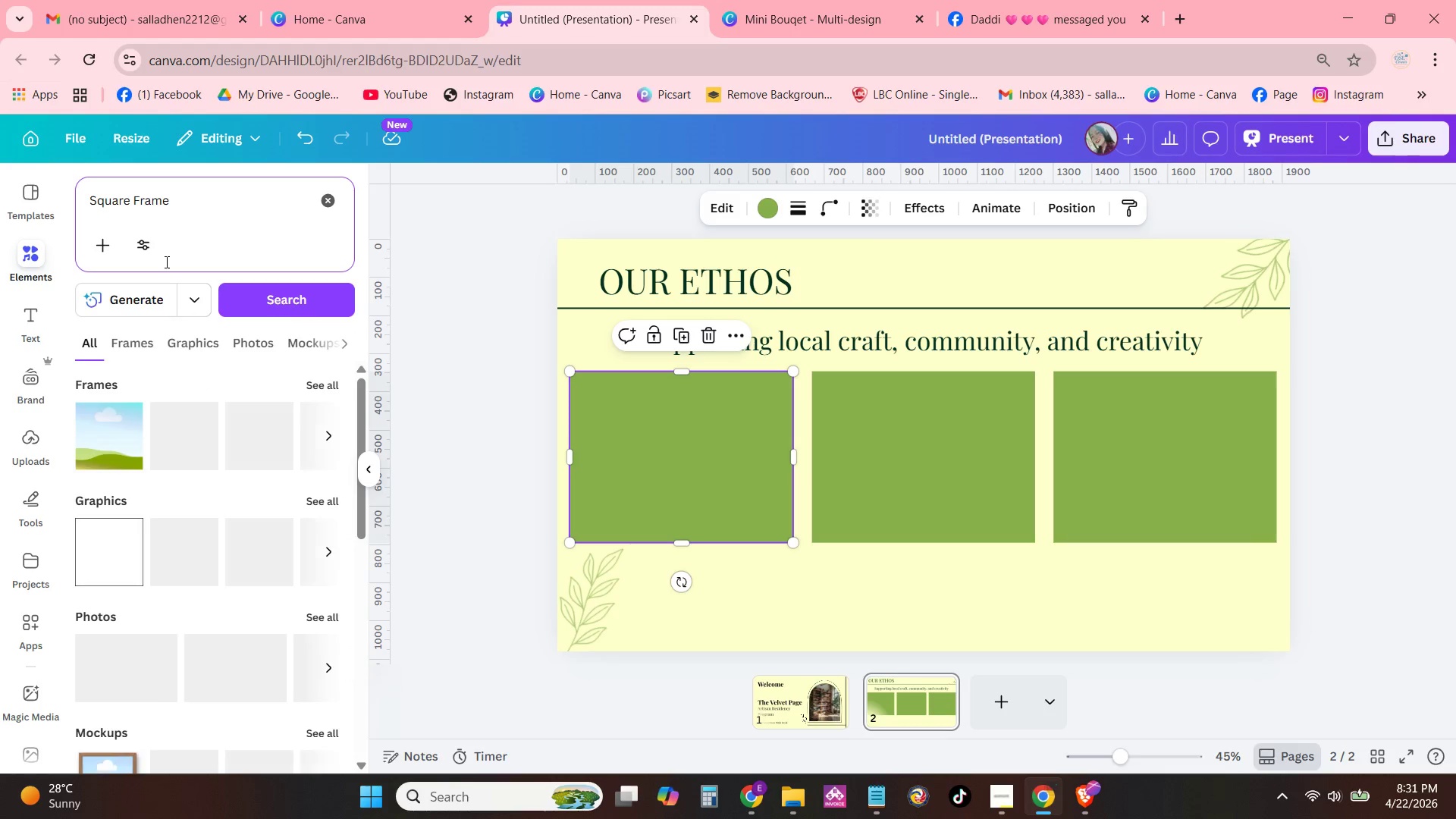 
mouse_move([127, 413])
 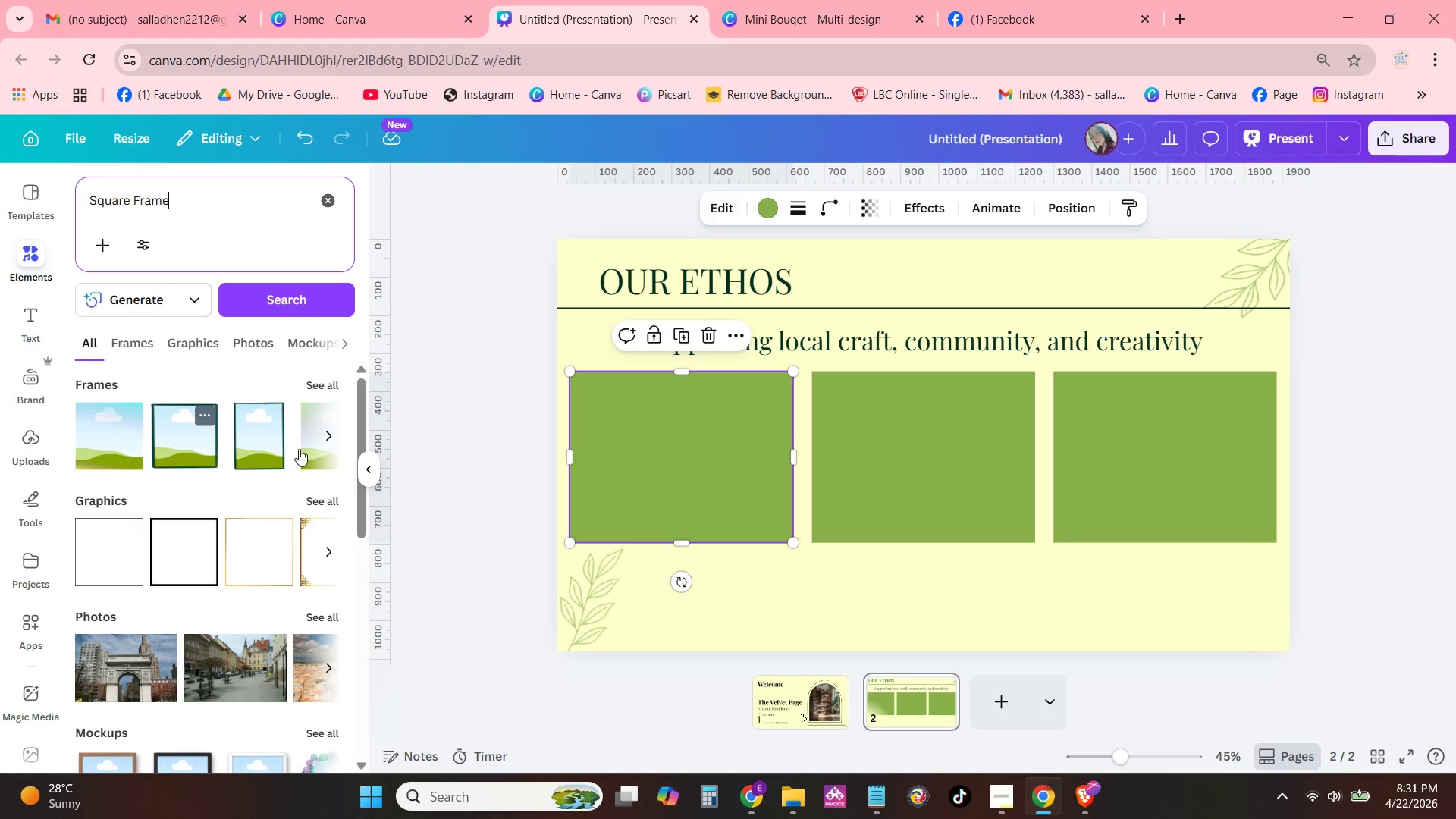 
left_click([327, 438])
 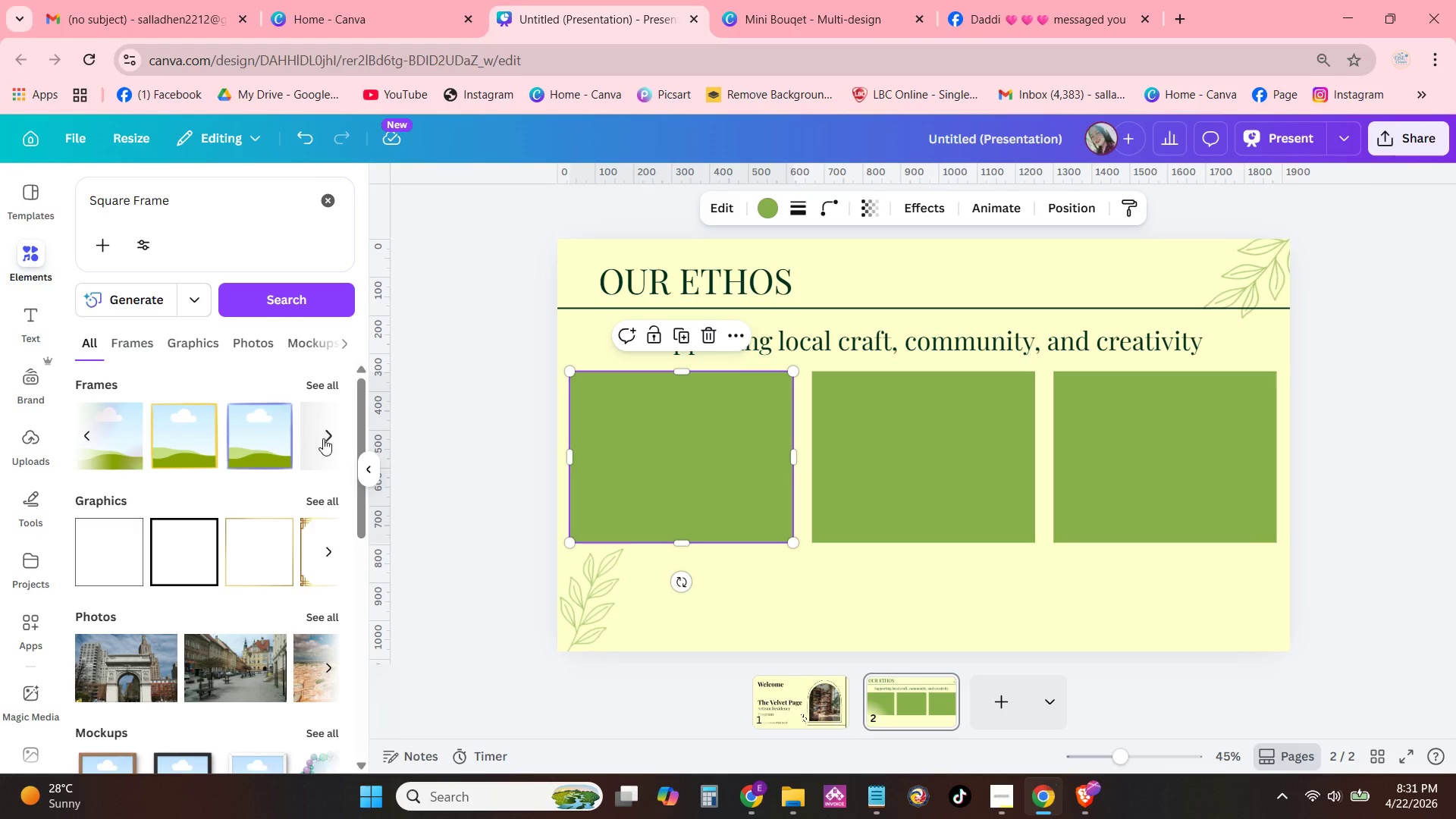 
left_click([330, 438])
 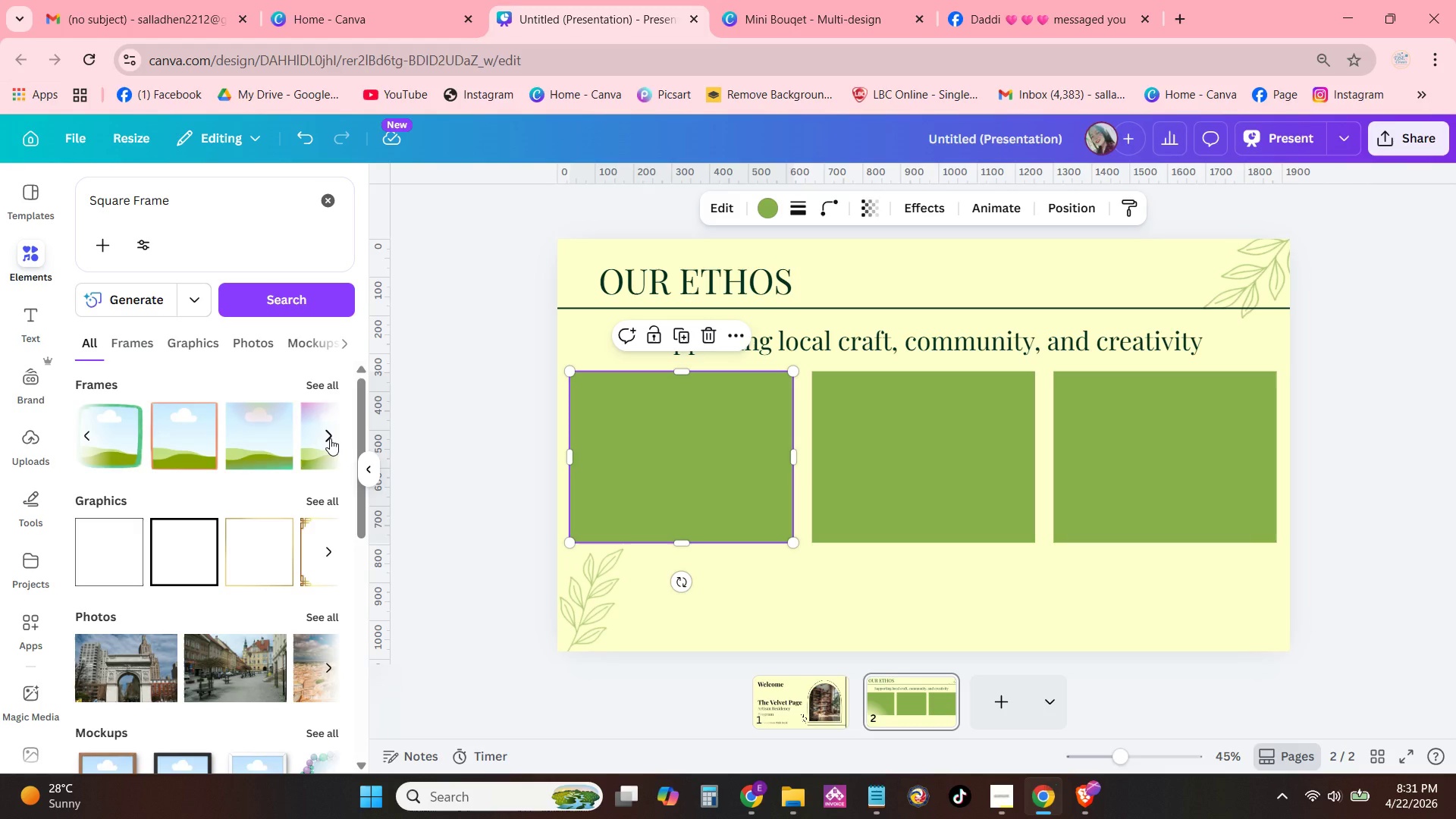 
left_click([330, 438])
 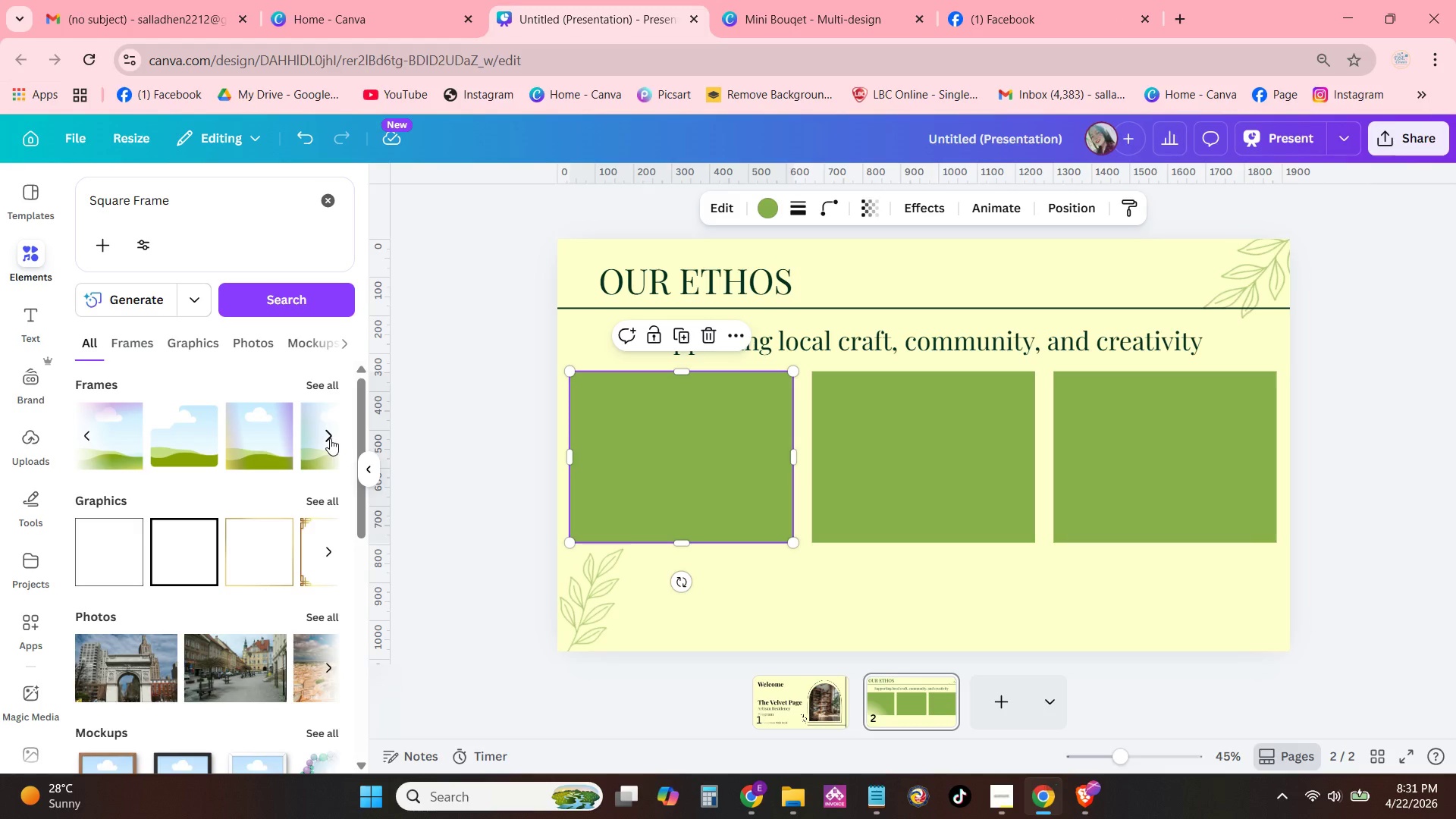 
left_click([330, 438])
 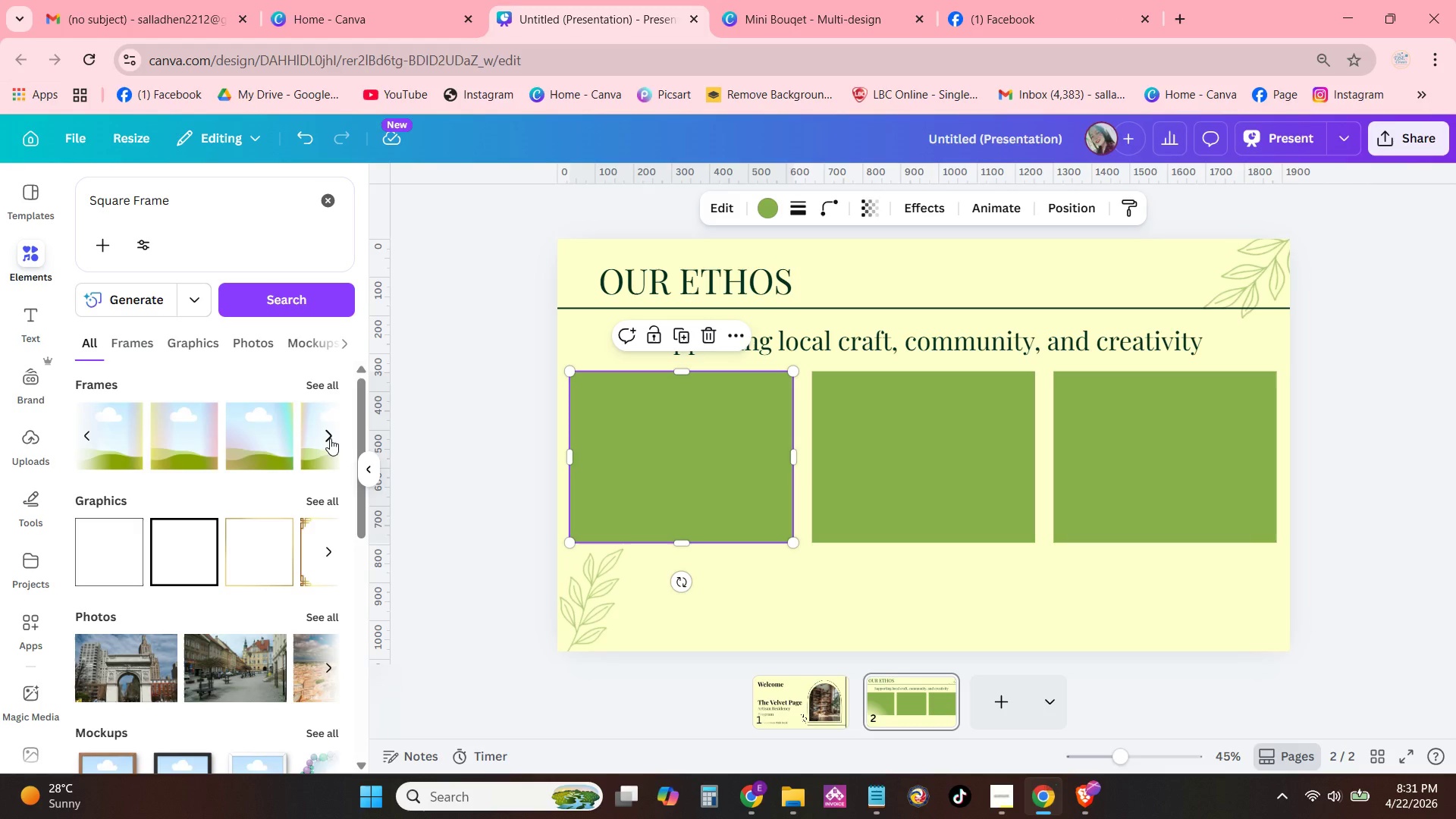 
left_click([330, 438])
 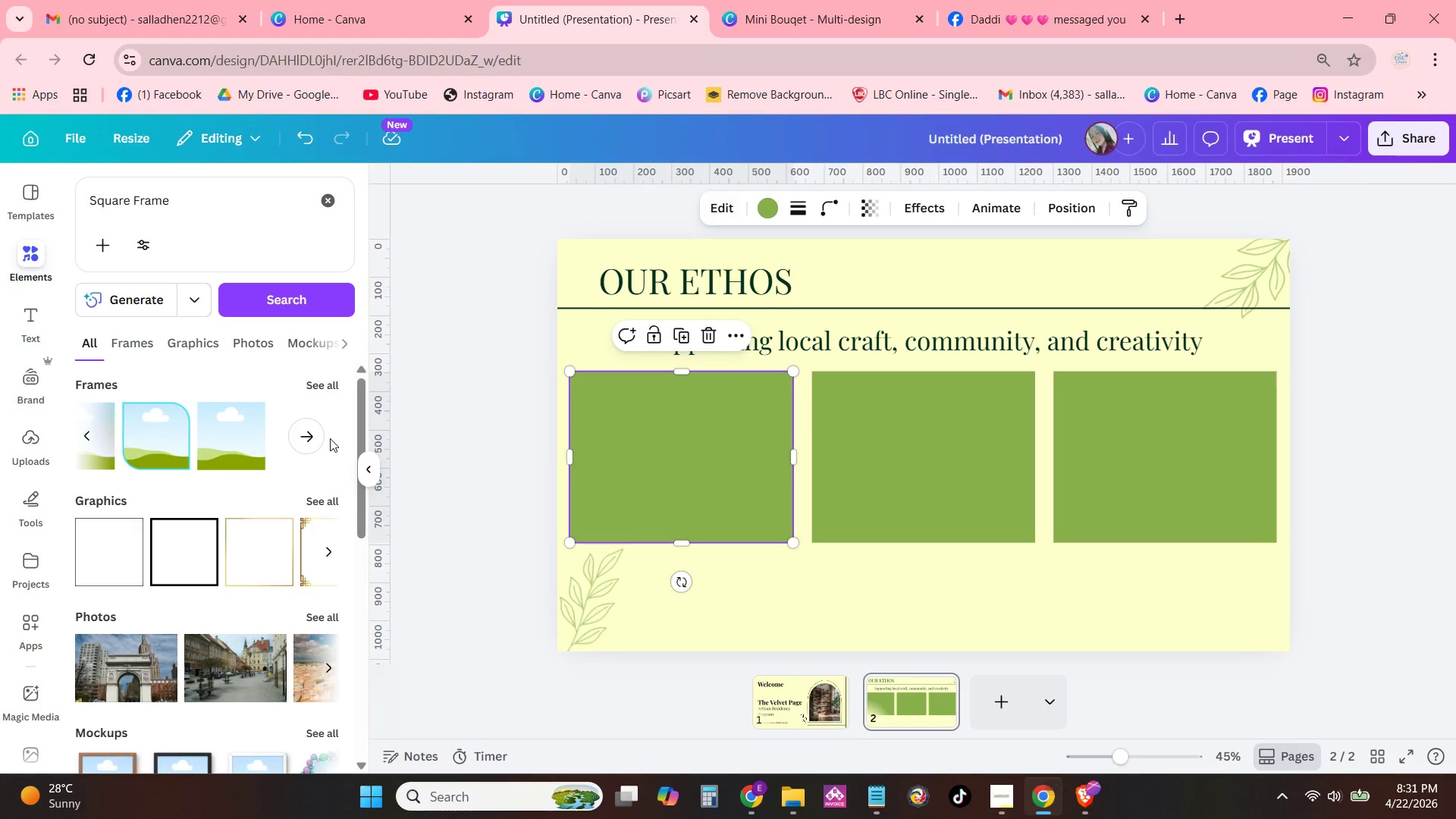 
double_click([330, 438])
 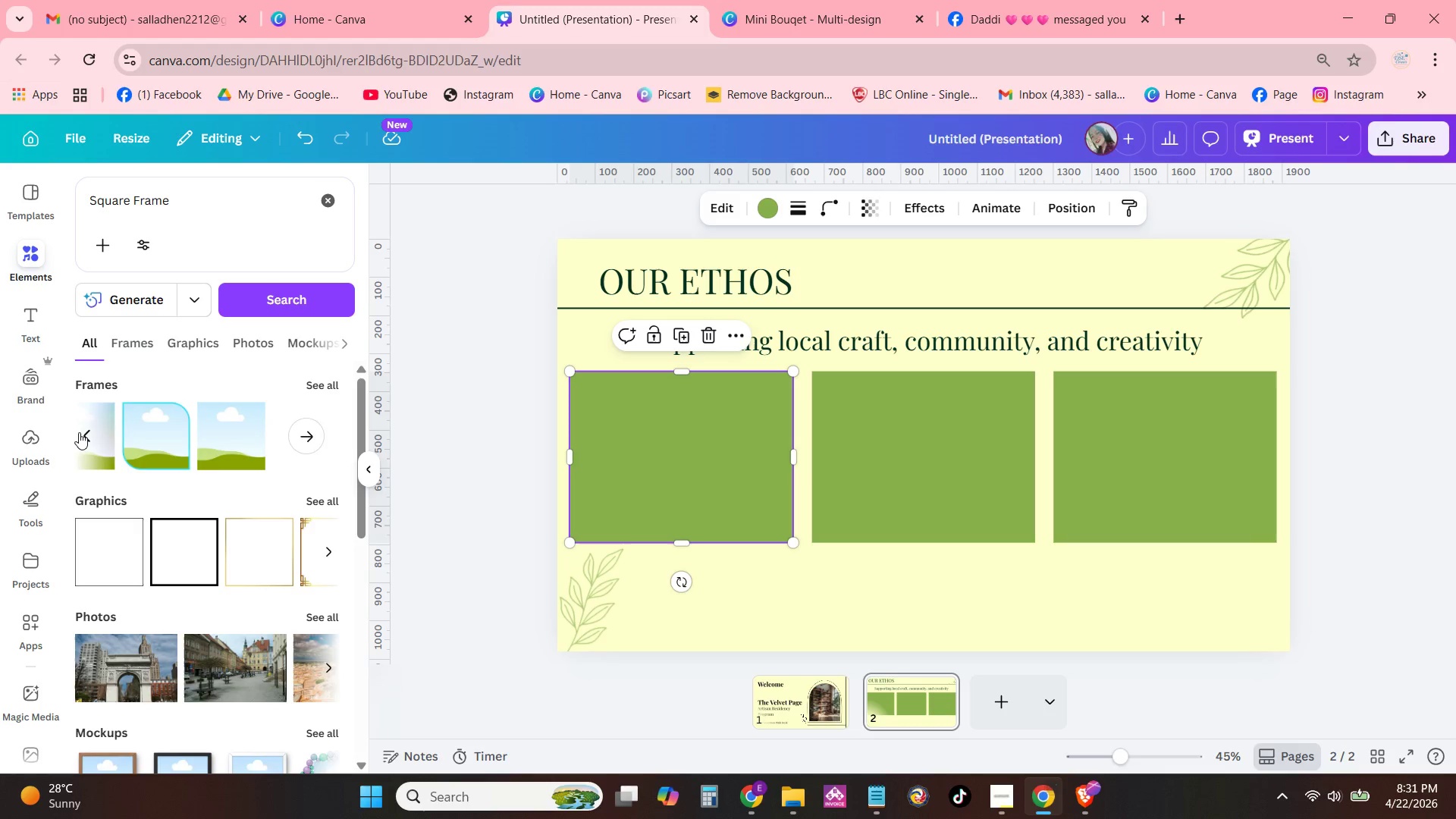 
double_click([79, 432])
 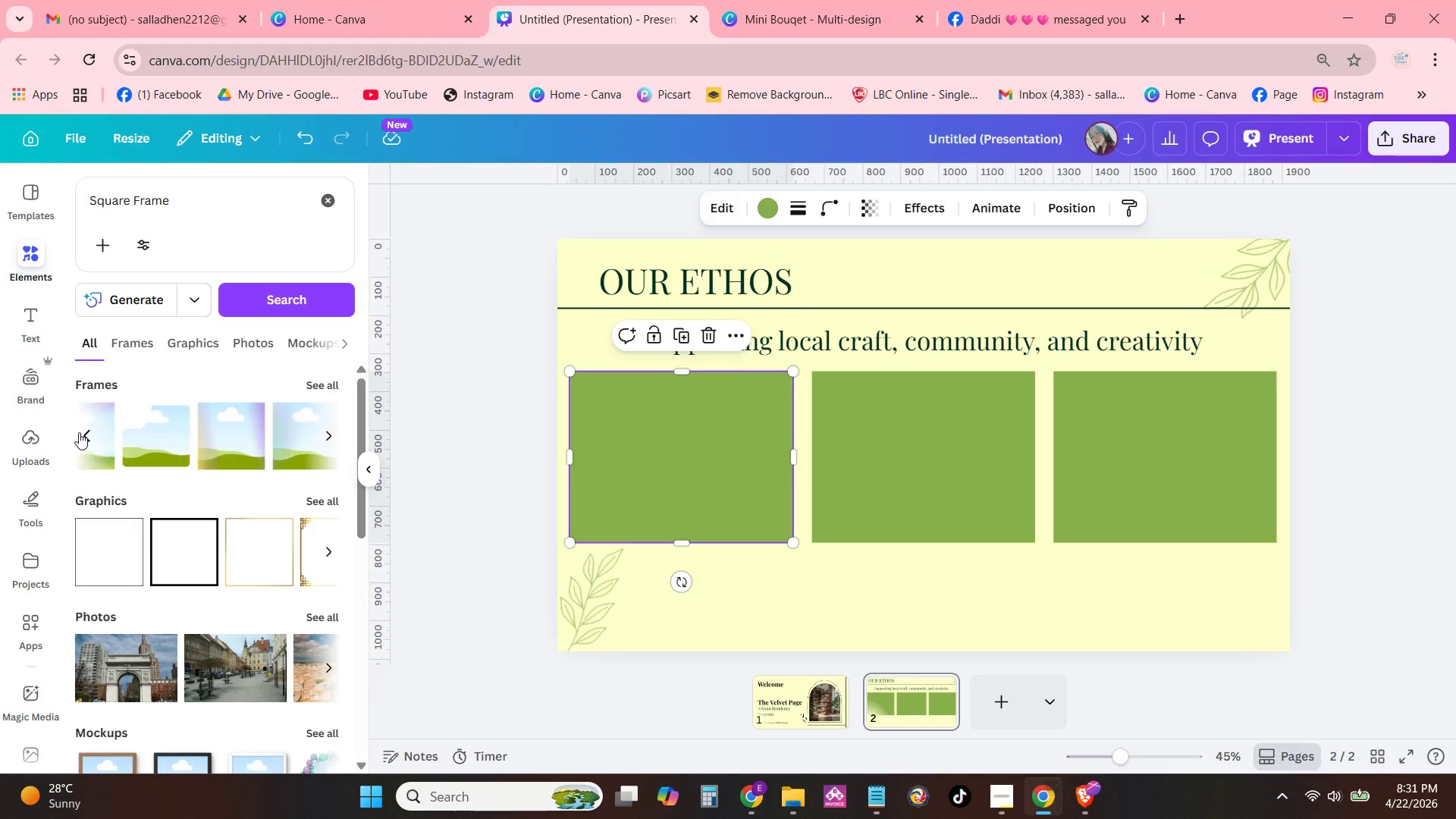 
triple_click([79, 432])
 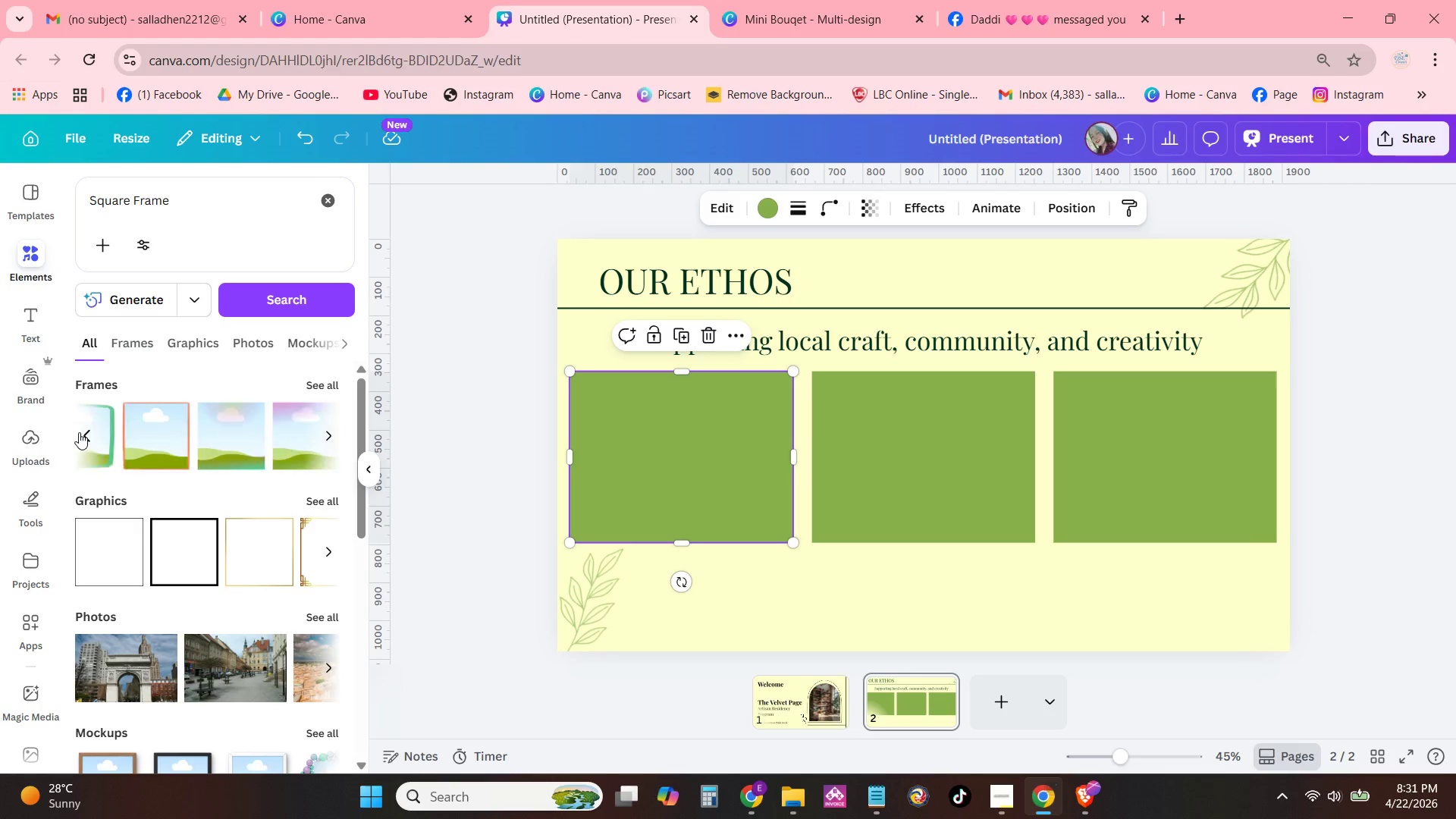 
triple_click([79, 432])
 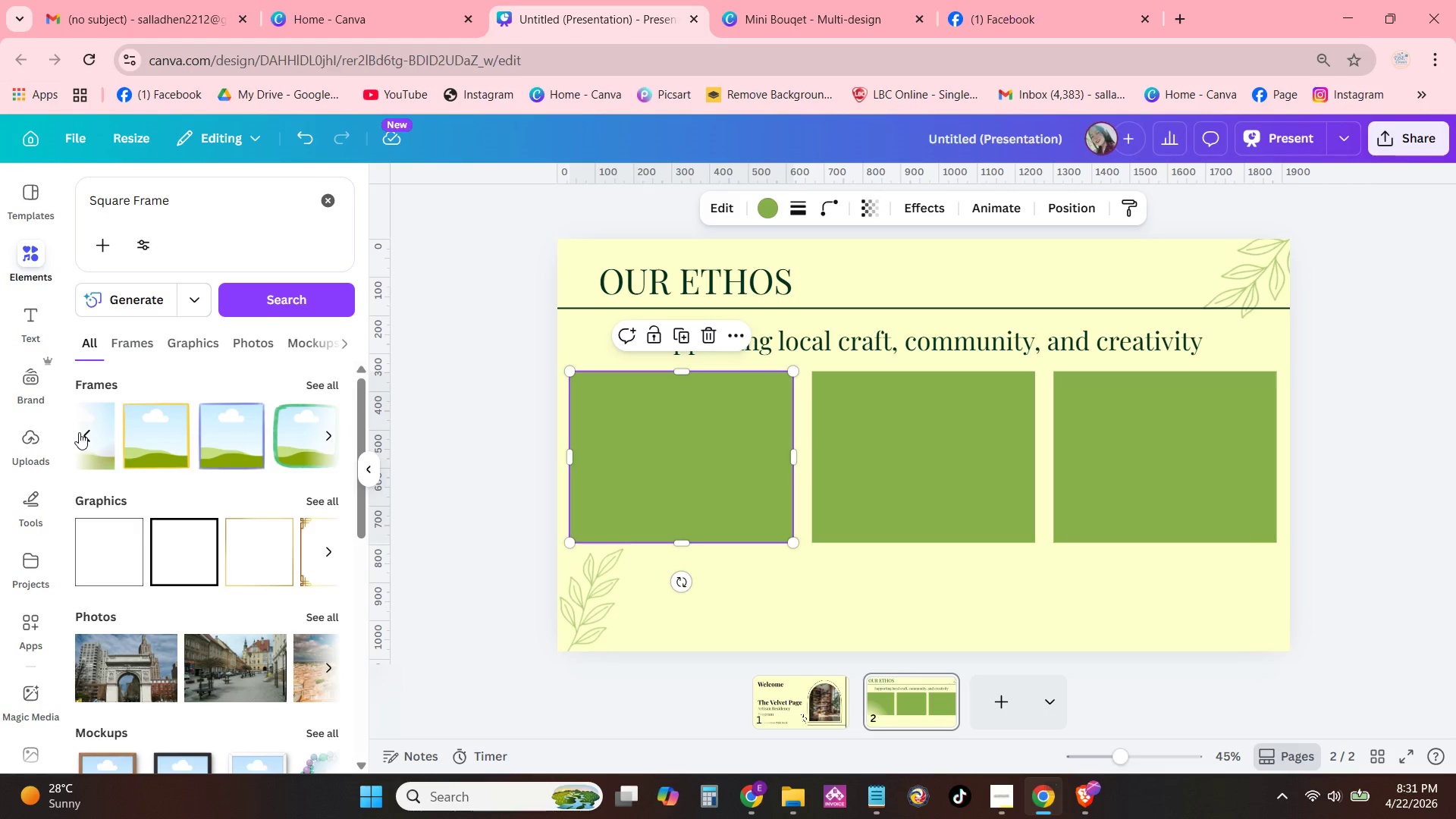 
triple_click([79, 432])
 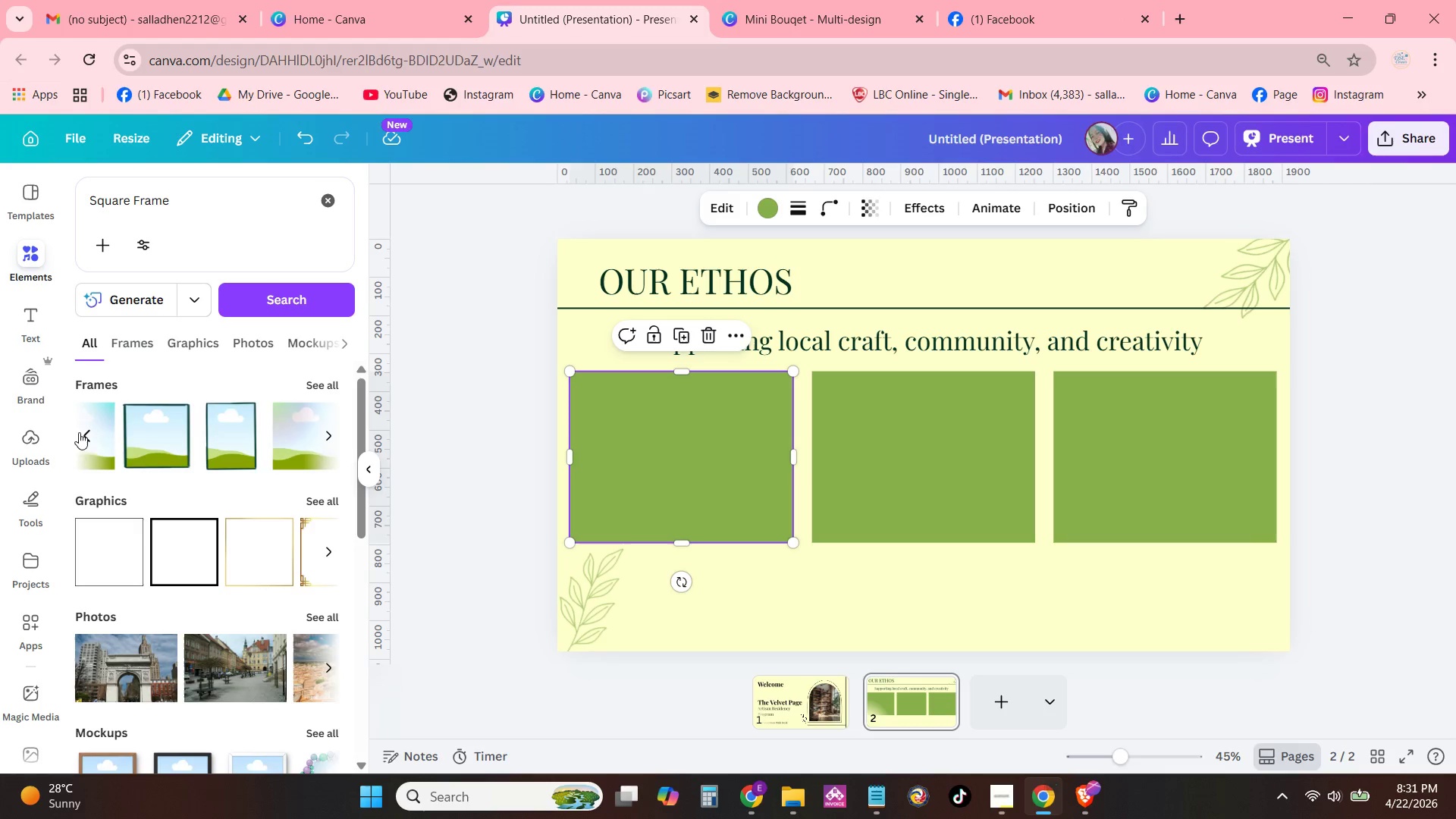 
triple_click([79, 432])
 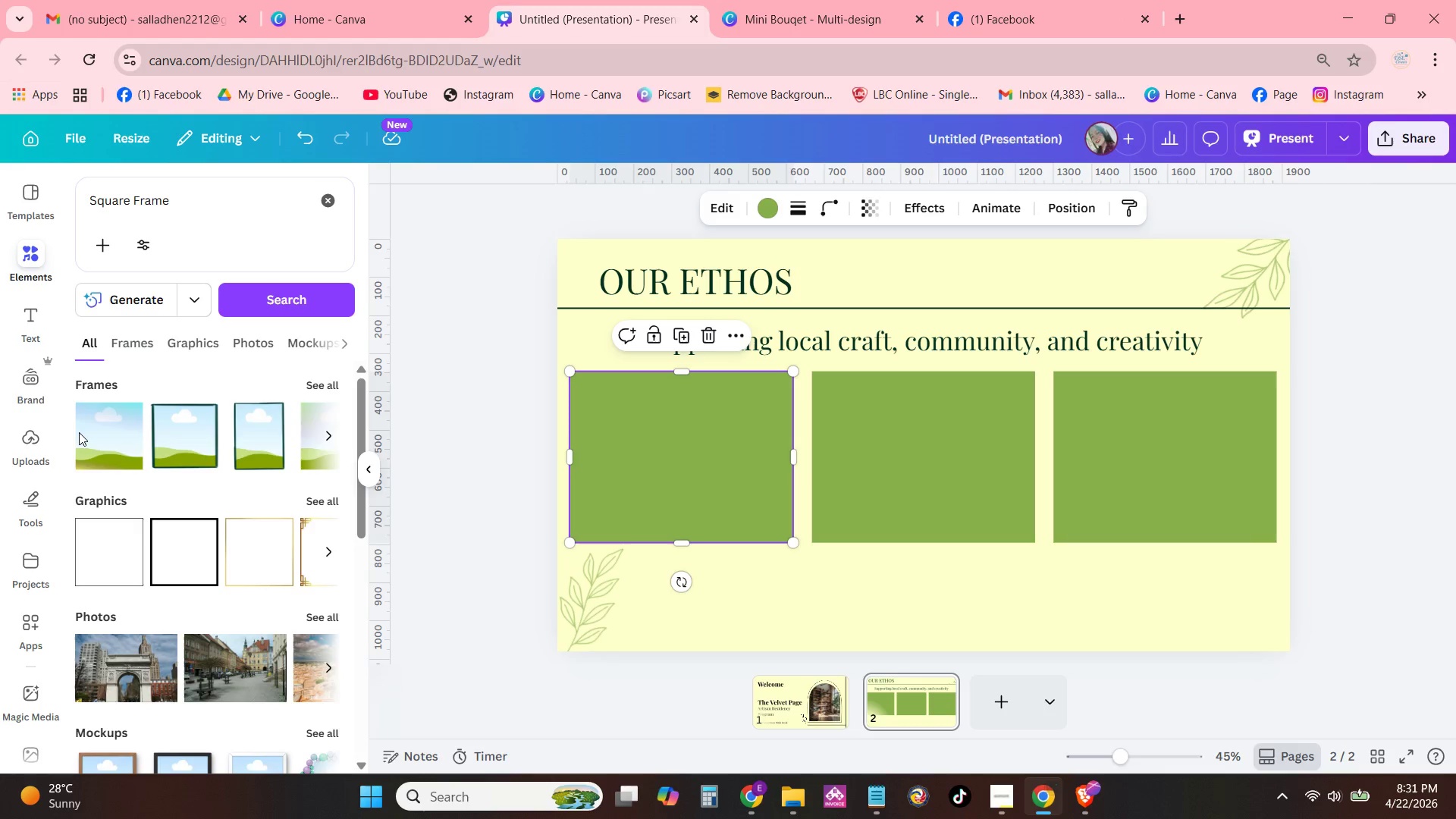 
triple_click([79, 432])
 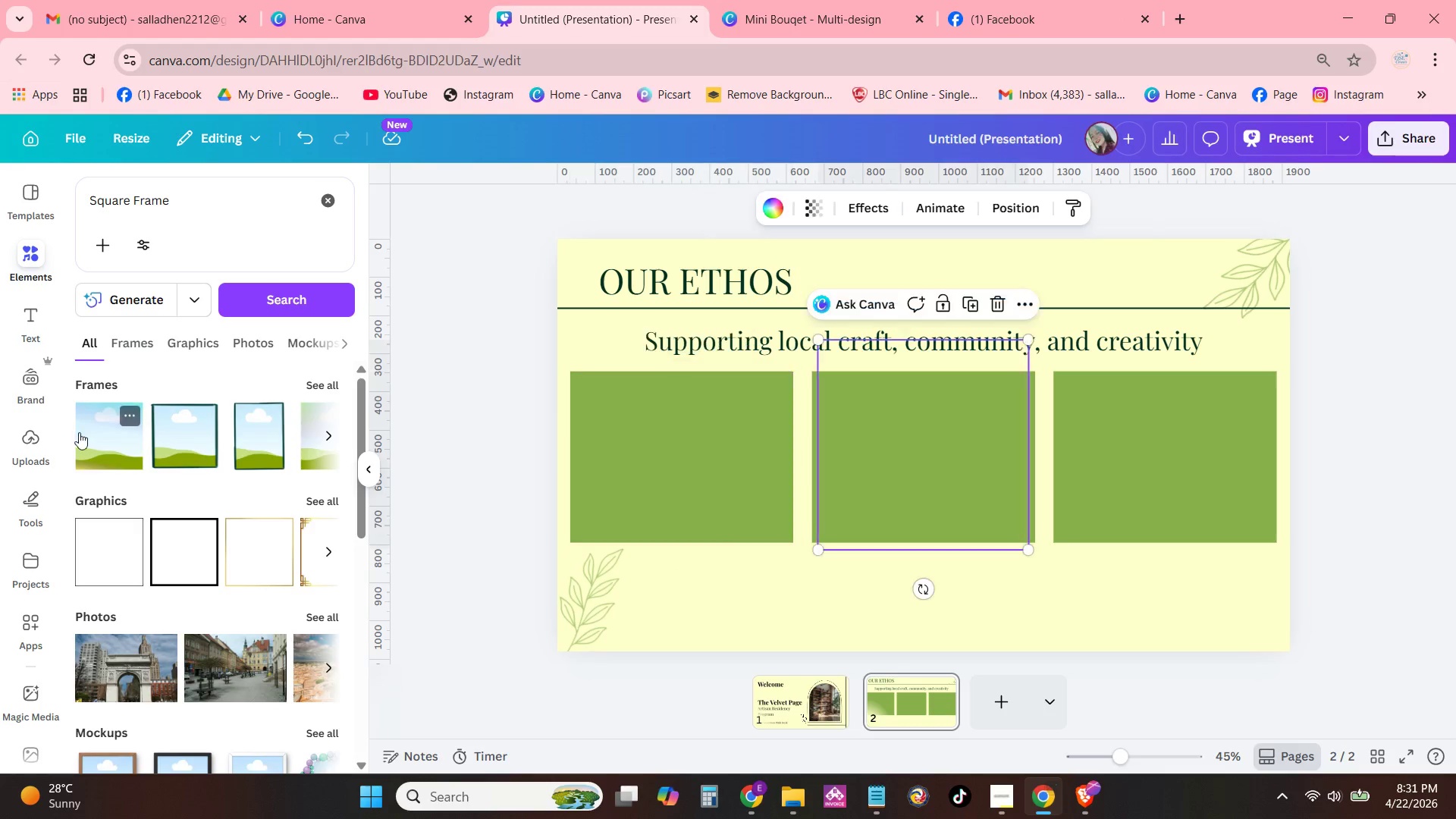 
triple_click([79, 432])
 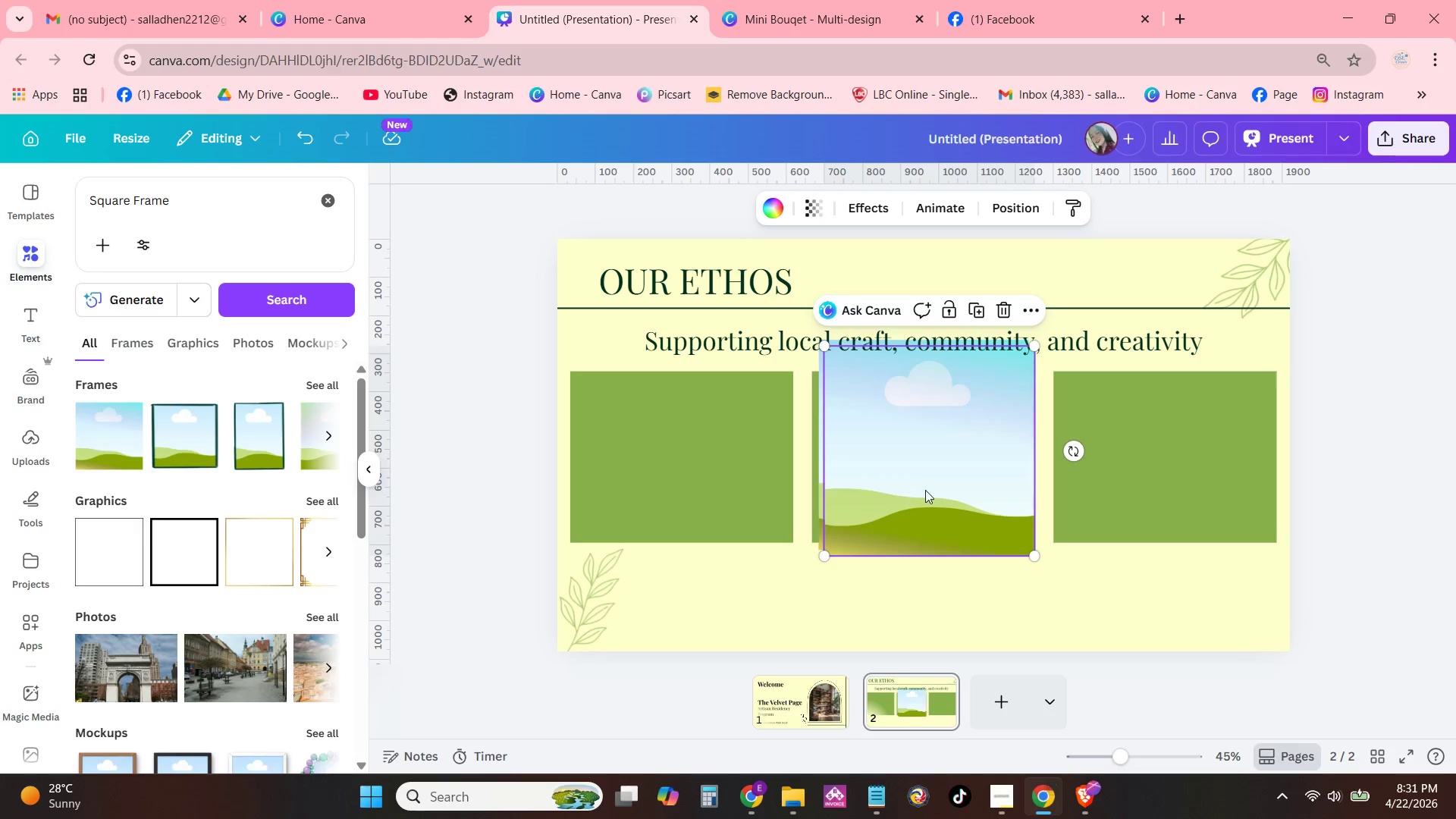 
left_click_drag(start_coordinate=[925, 490], to_coordinate=[751, 585])
 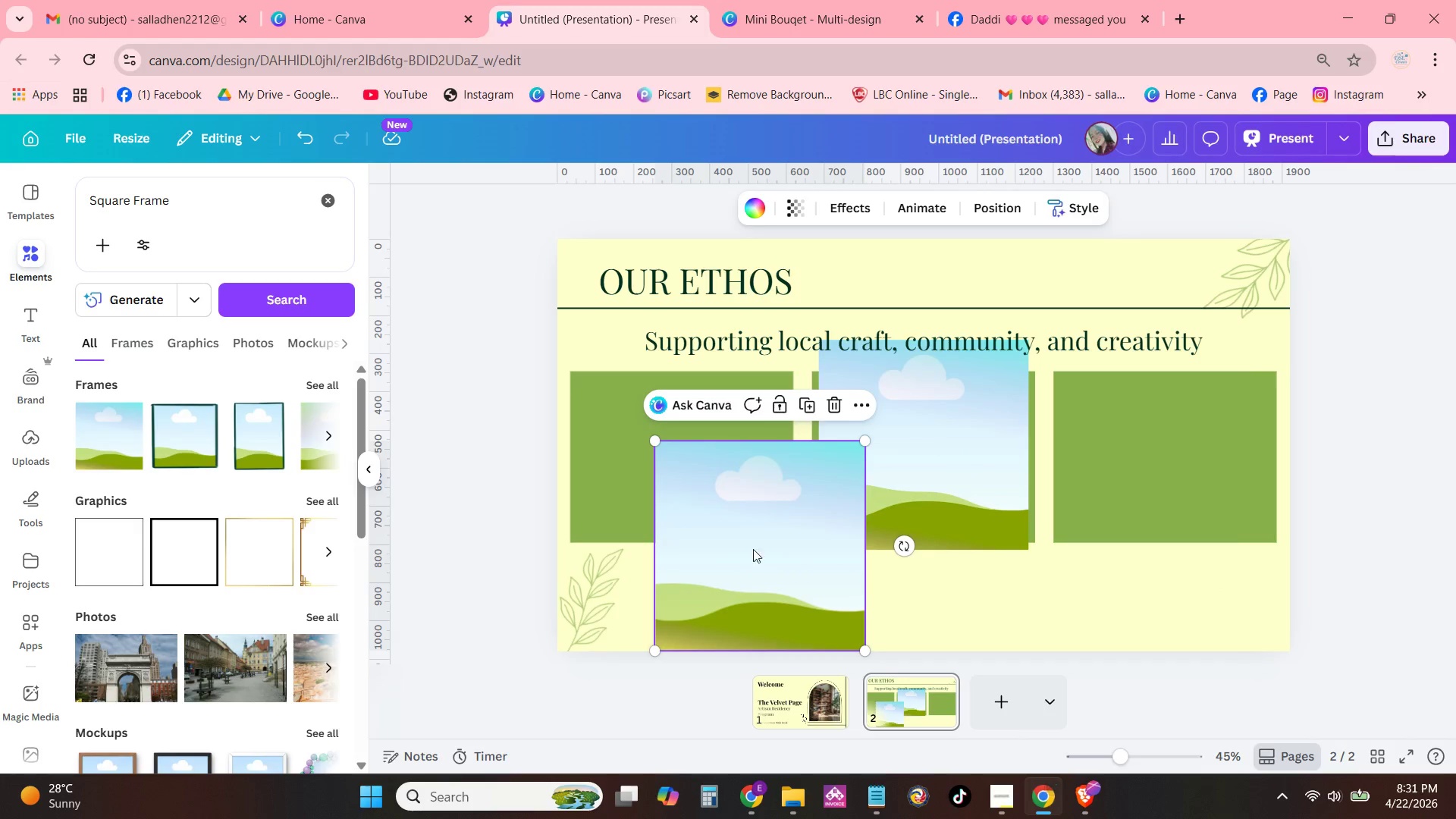 
key(Backspace)
 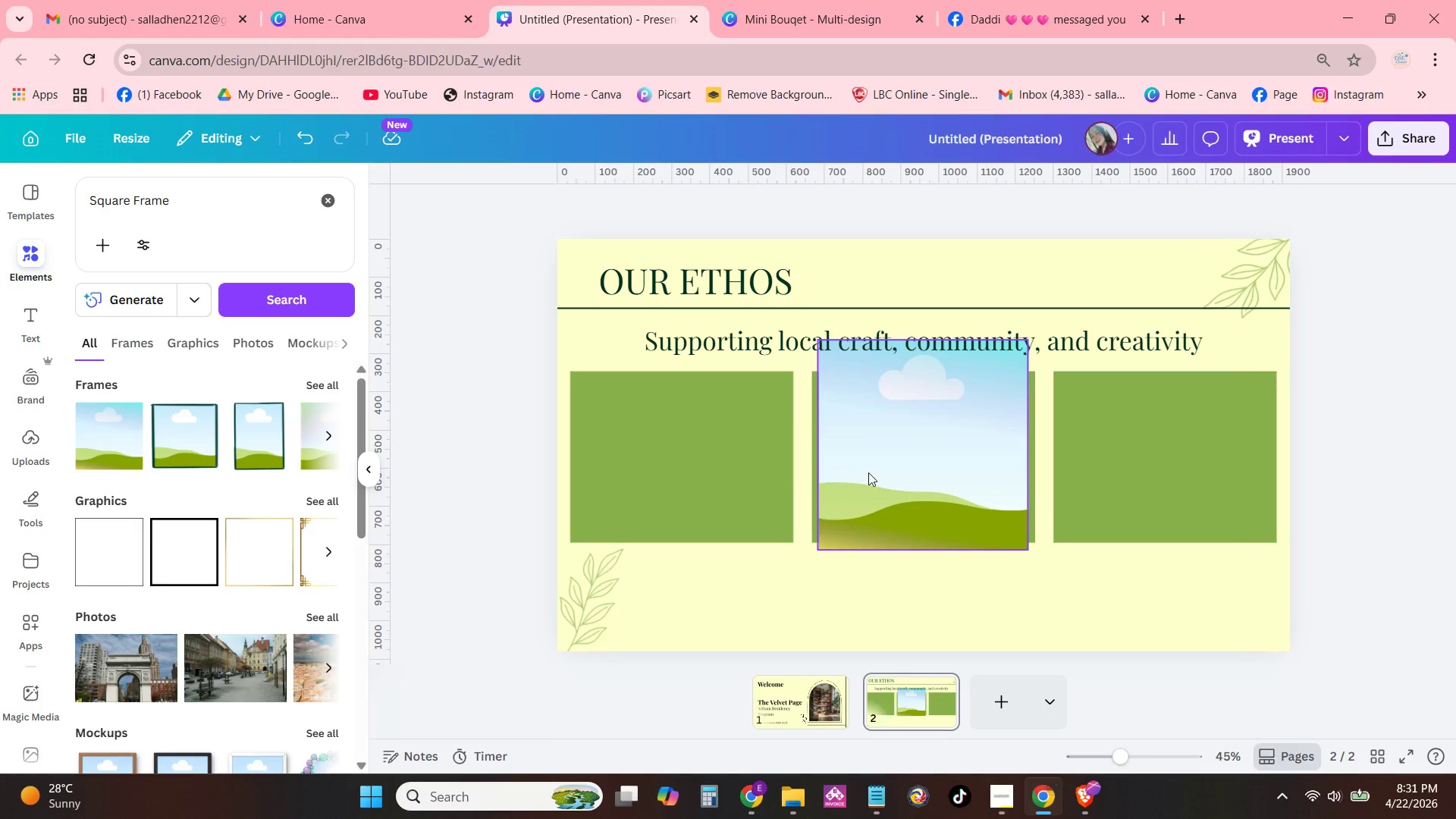 
left_click_drag(start_coordinate=[868, 472], to_coordinate=[631, 522])
 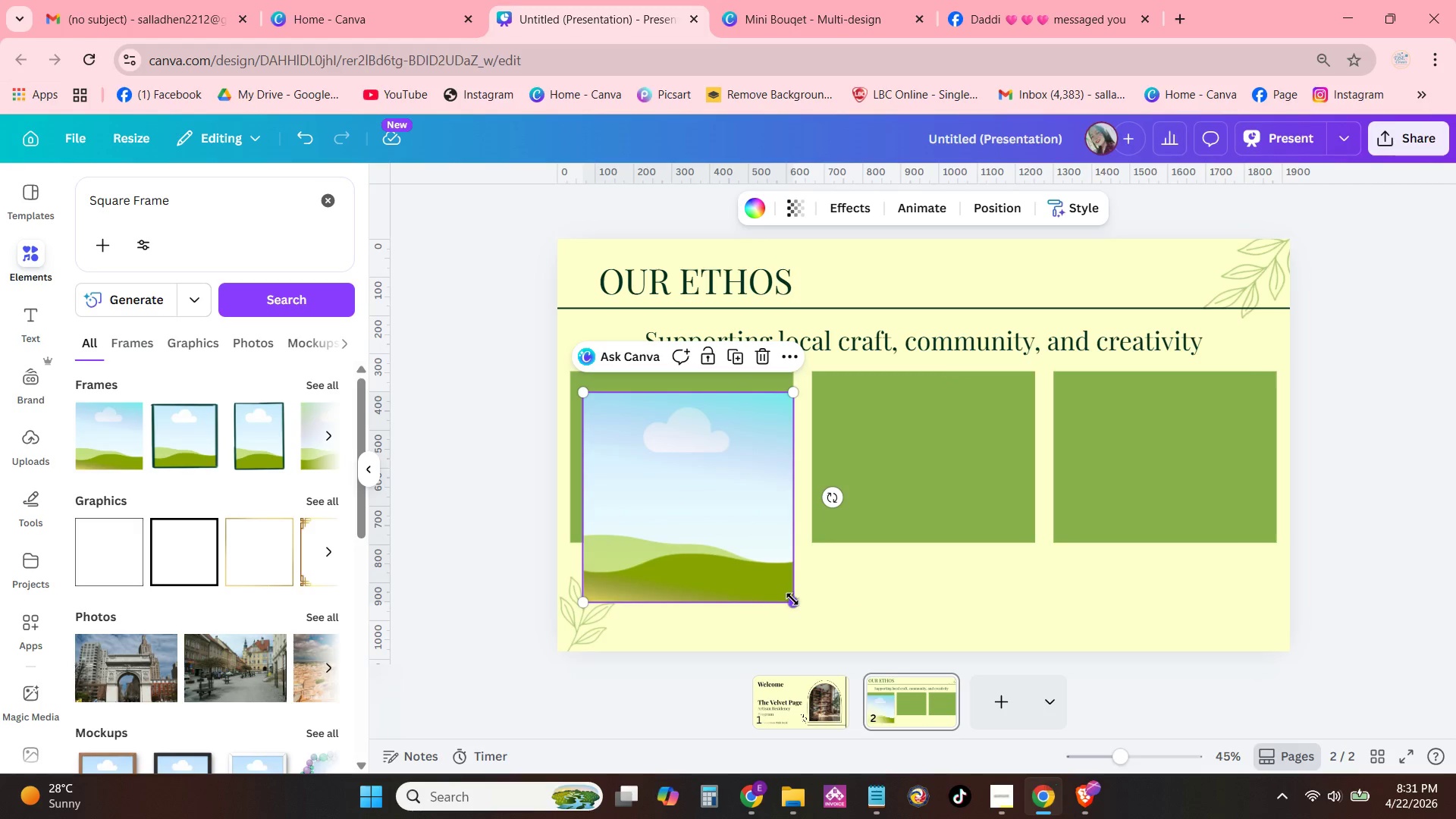 
left_click_drag(start_coordinate=[794, 599], to_coordinate=[738, 504])
 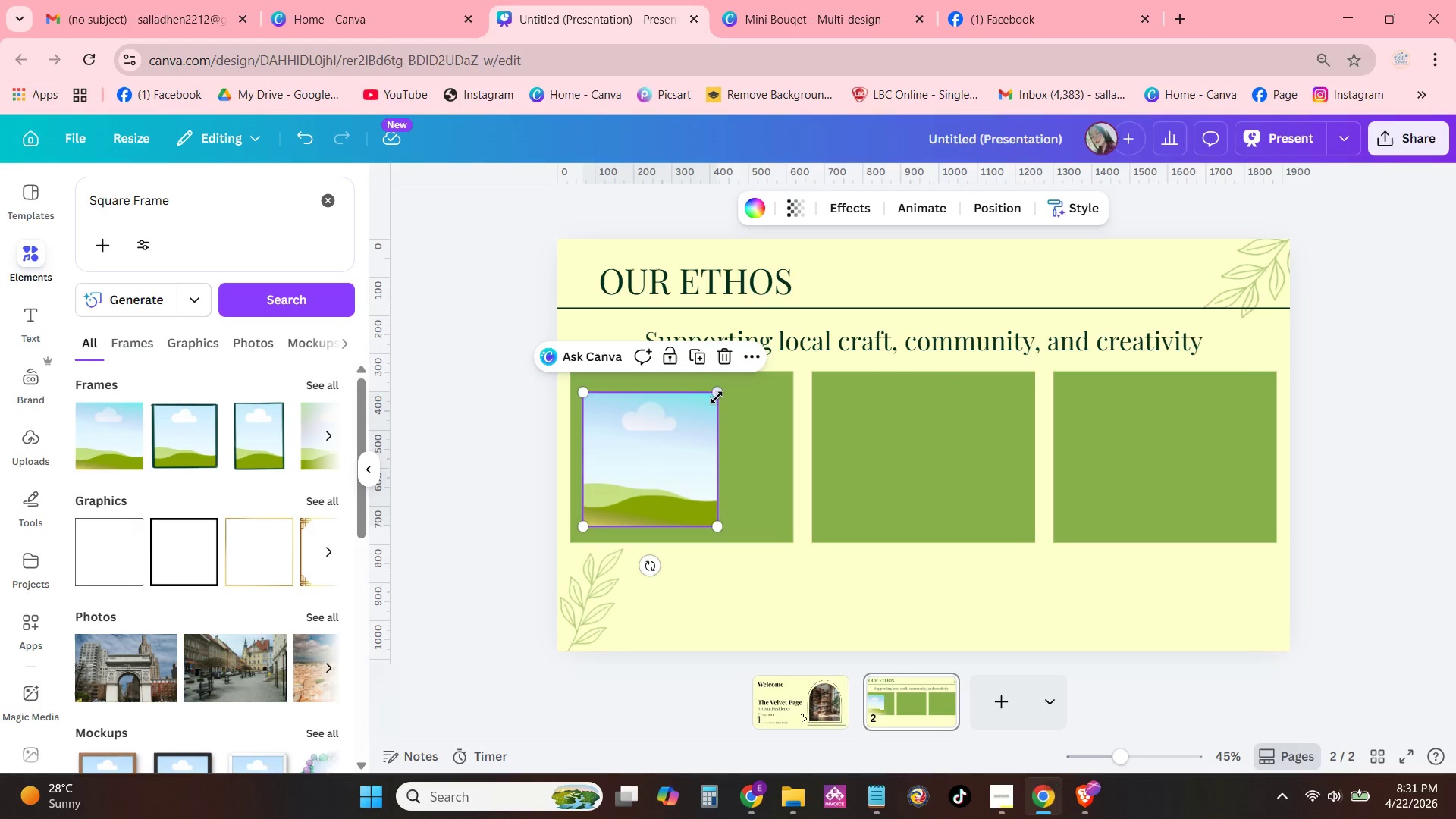 
left_click_drag(start_coordinate=[717, 397], to_coordinate=[741, 406])
 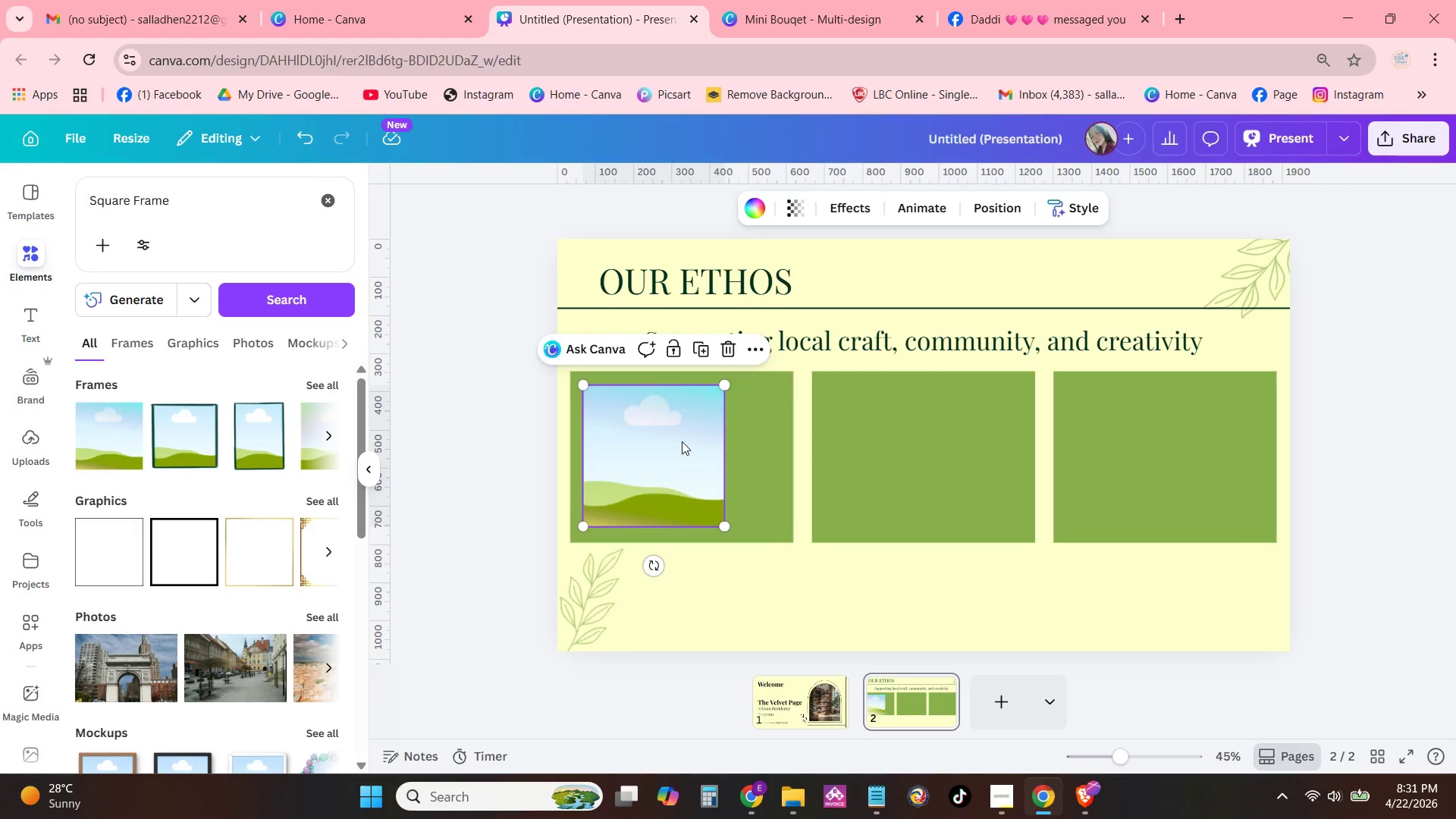 
left_click_drag(start_coordinate=[682, 441], to_coordinate=[705, 452])
 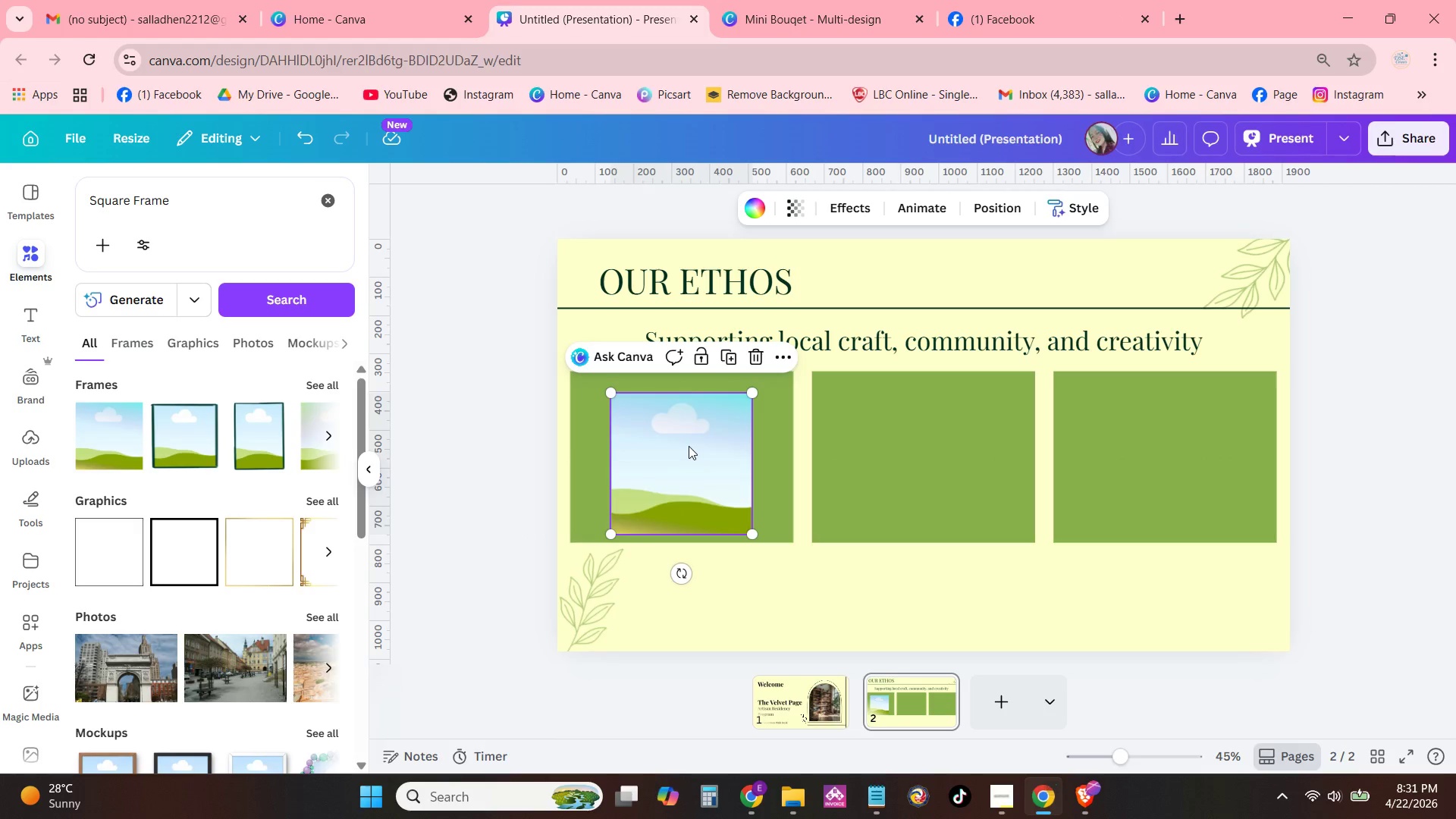 
key(Backspace)
 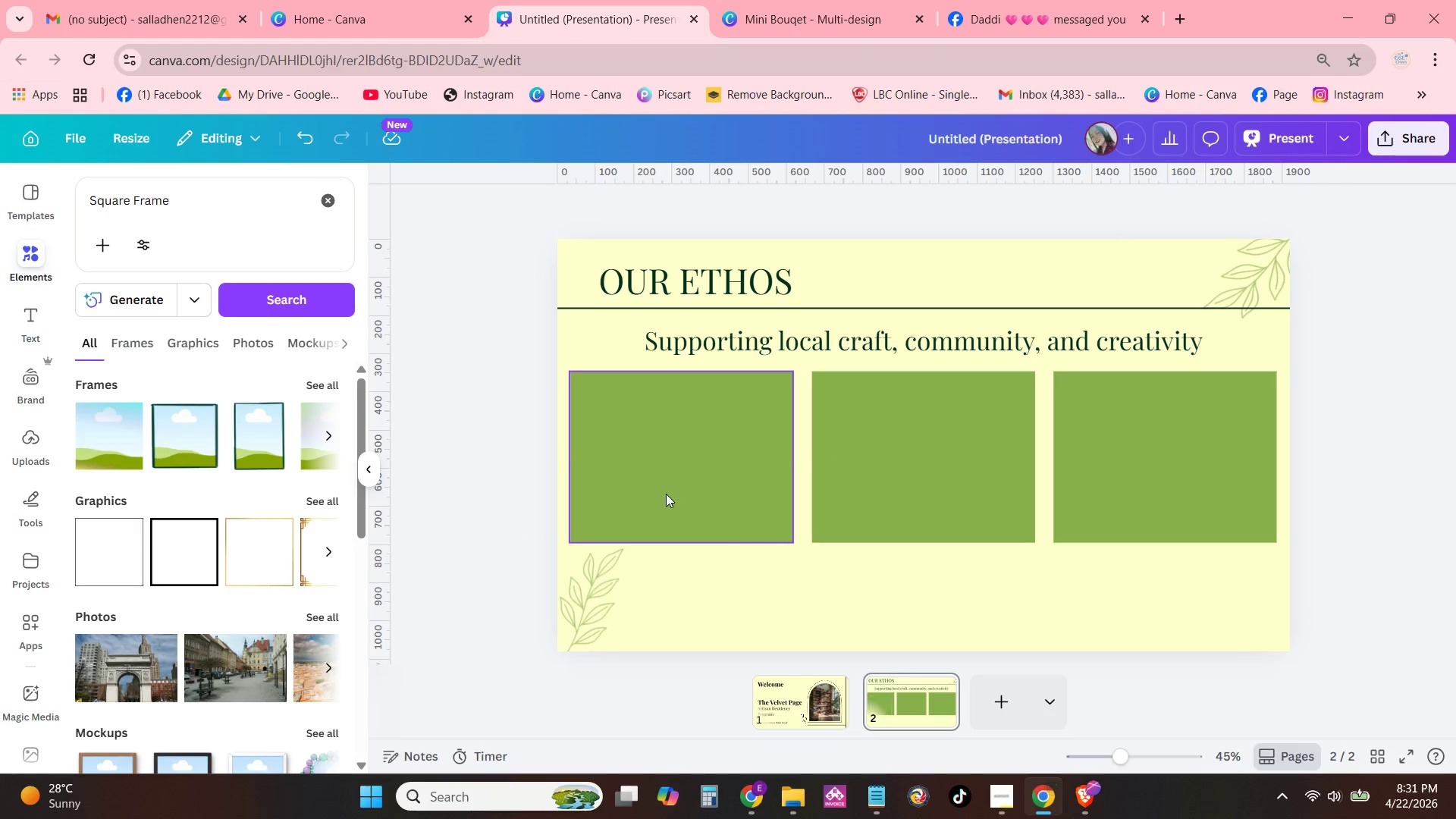 
left_click([666, 494])
 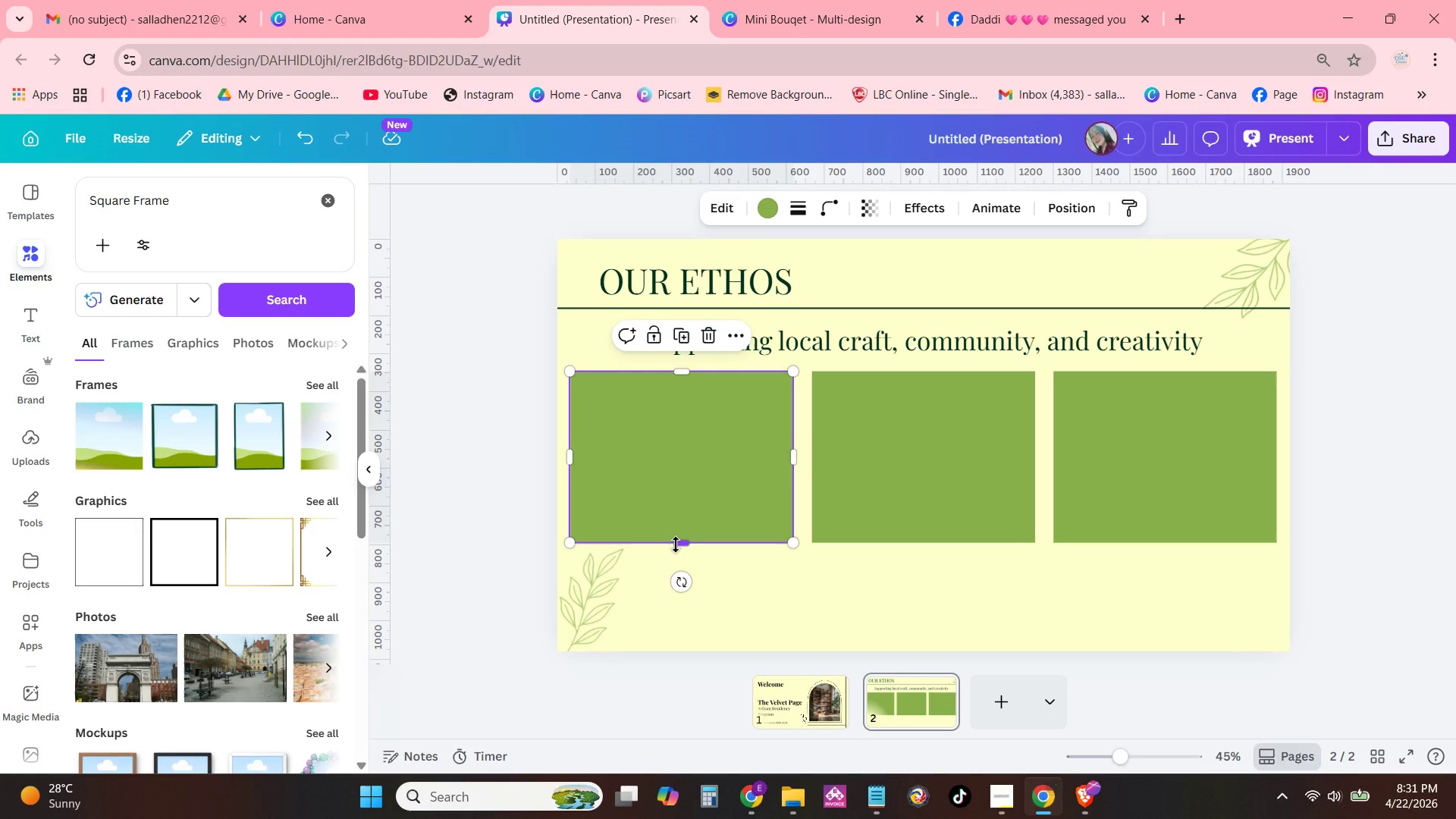 
left_click_drag(start_coordinate=[676, 544], to_coordinate=[679, 559])
 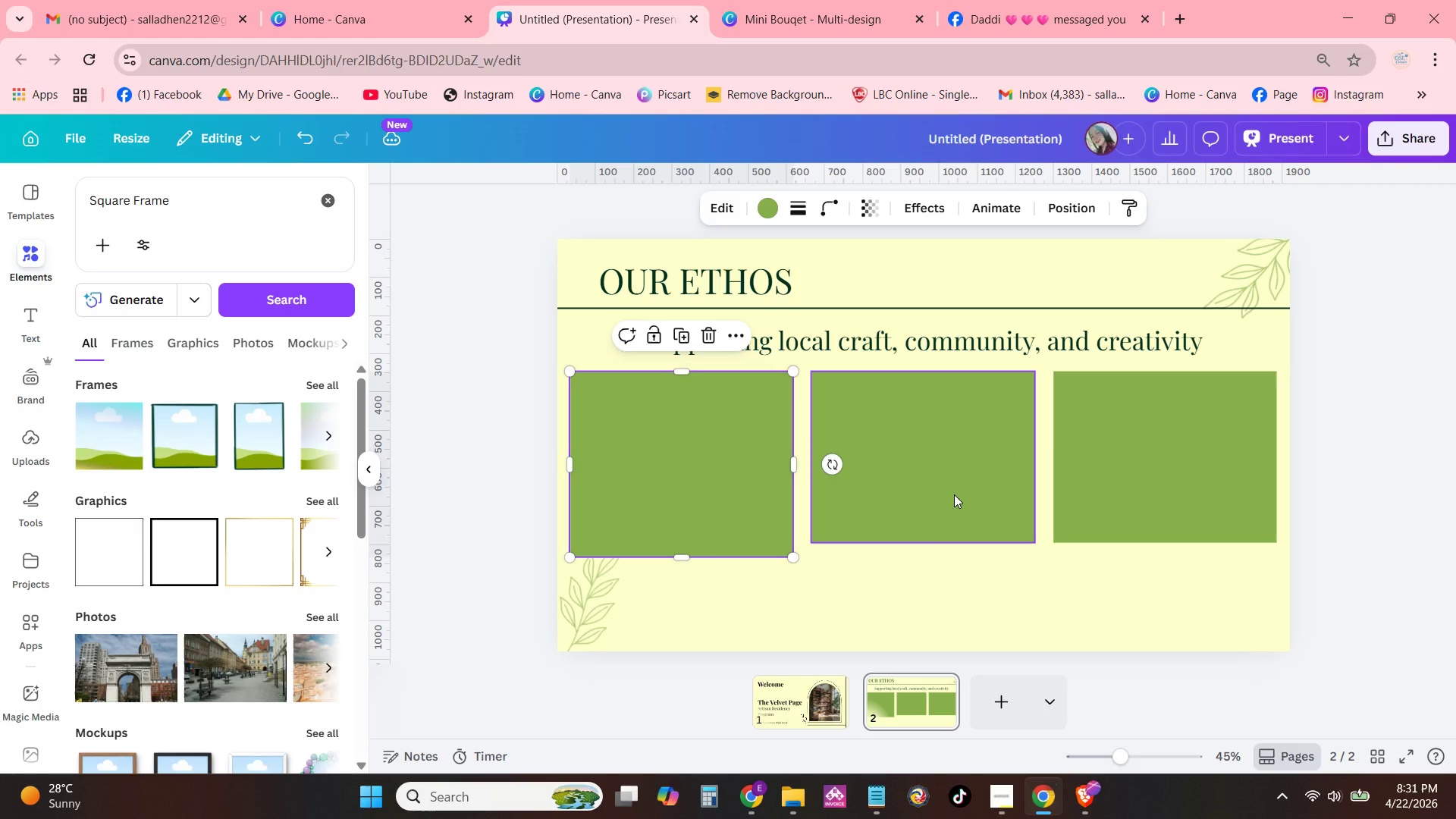 
left_click([954, 494])
 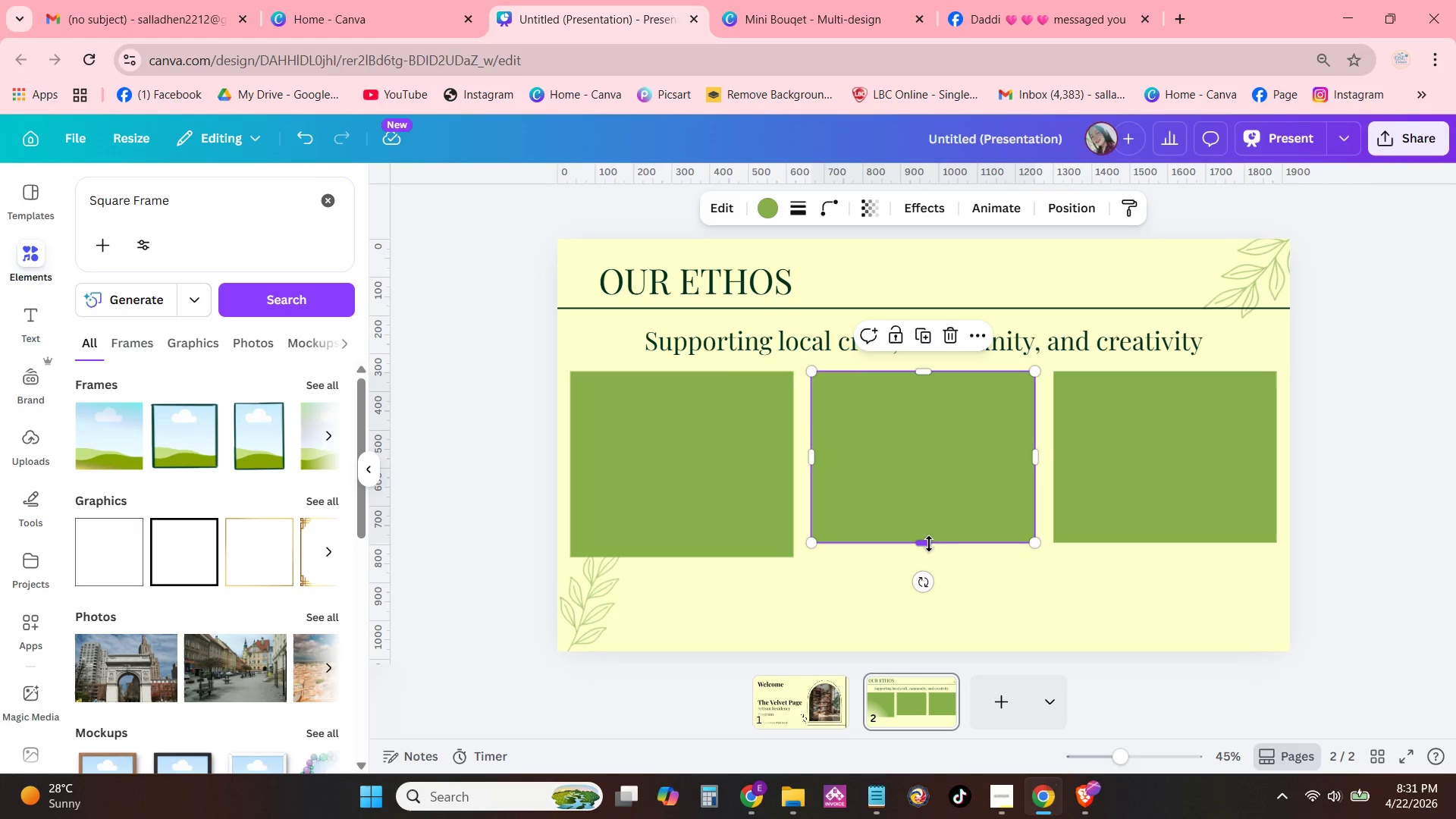 
left_click_drag(start_coordinate=[927, 544], to_coordinate=[927, 557])
 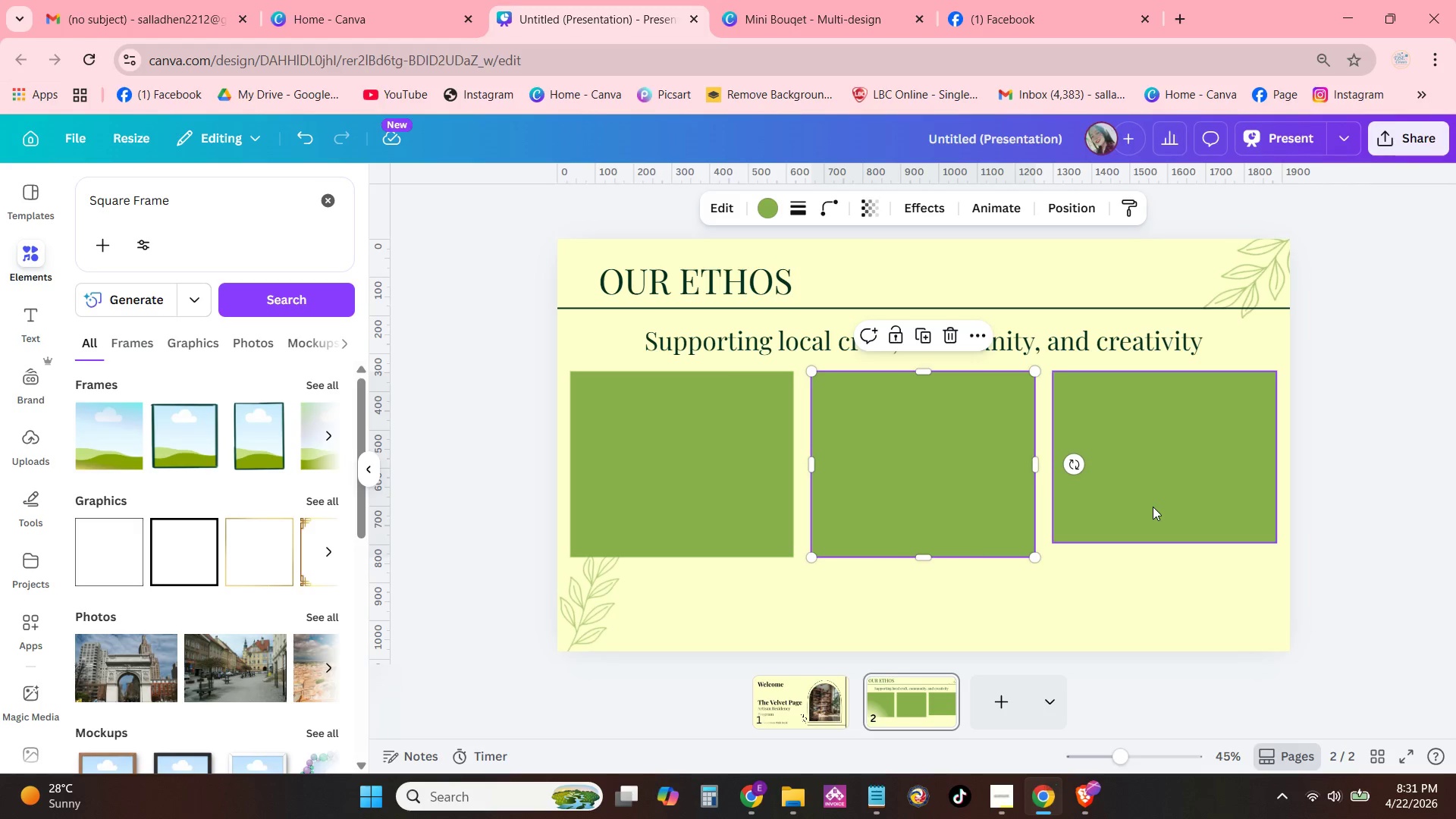 
left_click([1153, 507])
 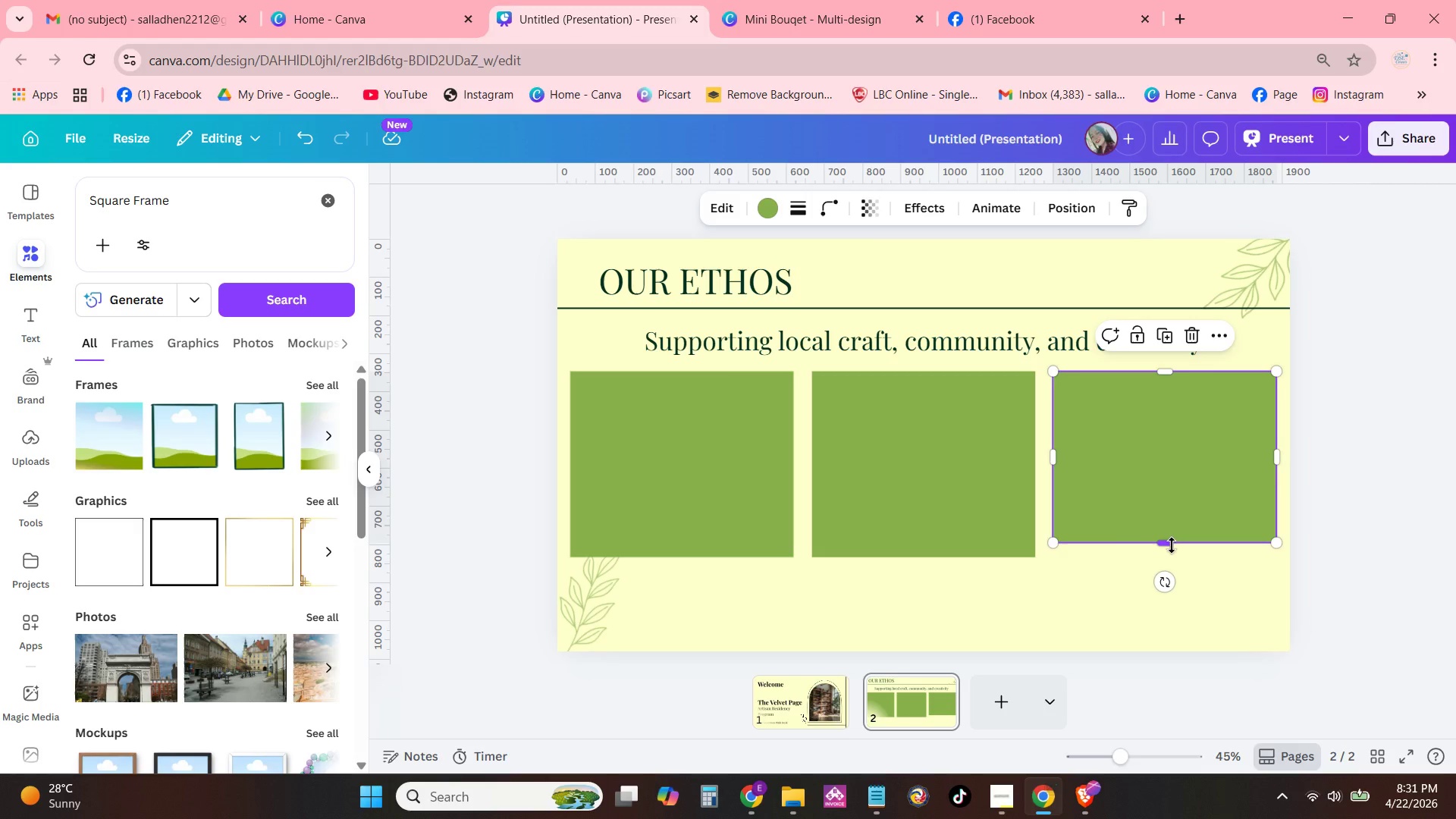 
left_click_drag(start_coordinate=[1172, 545], to_coordinate=[1171, 557])
 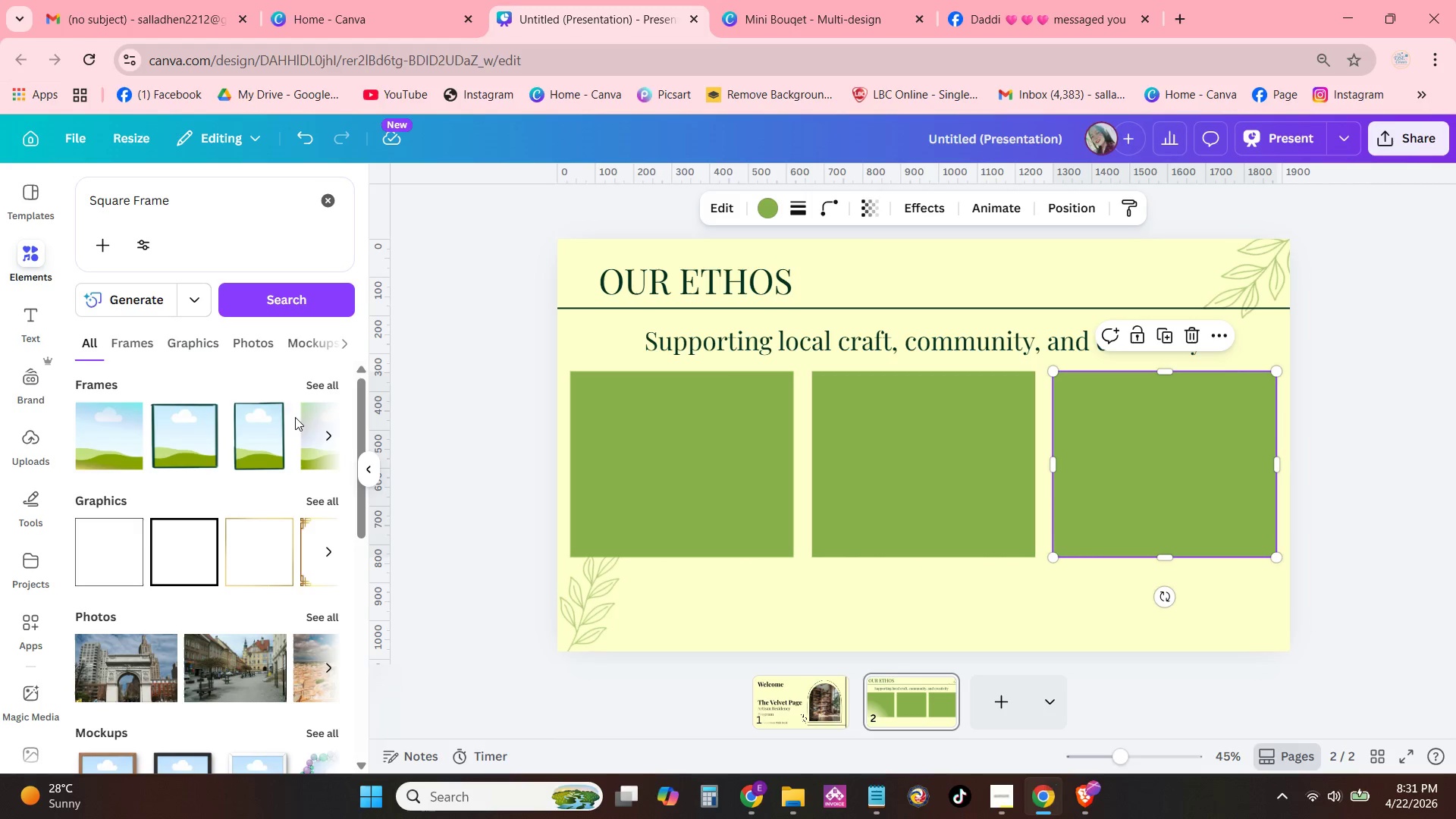 
left_click([325, 441])
 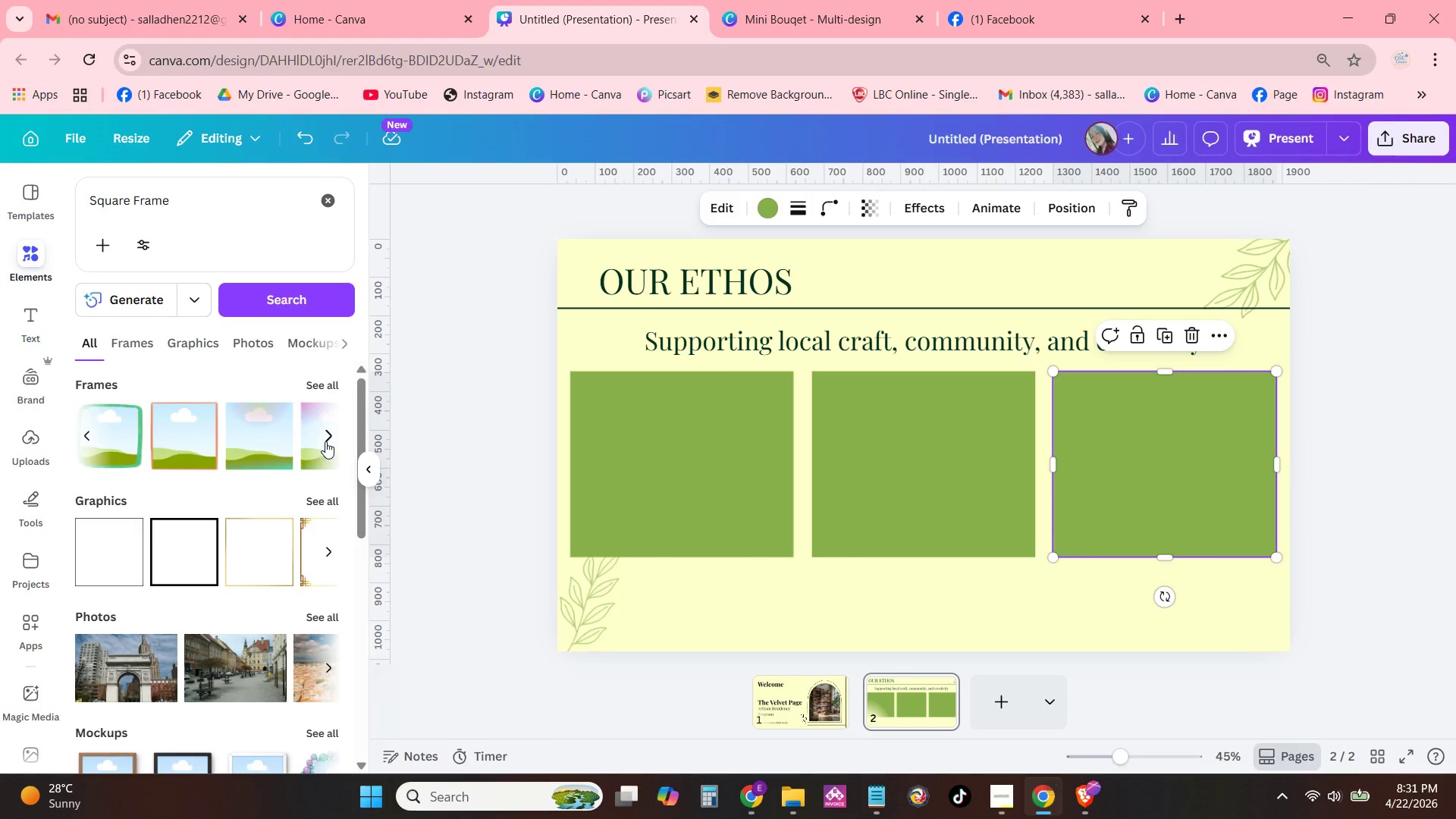 
double_click([325, 441])
 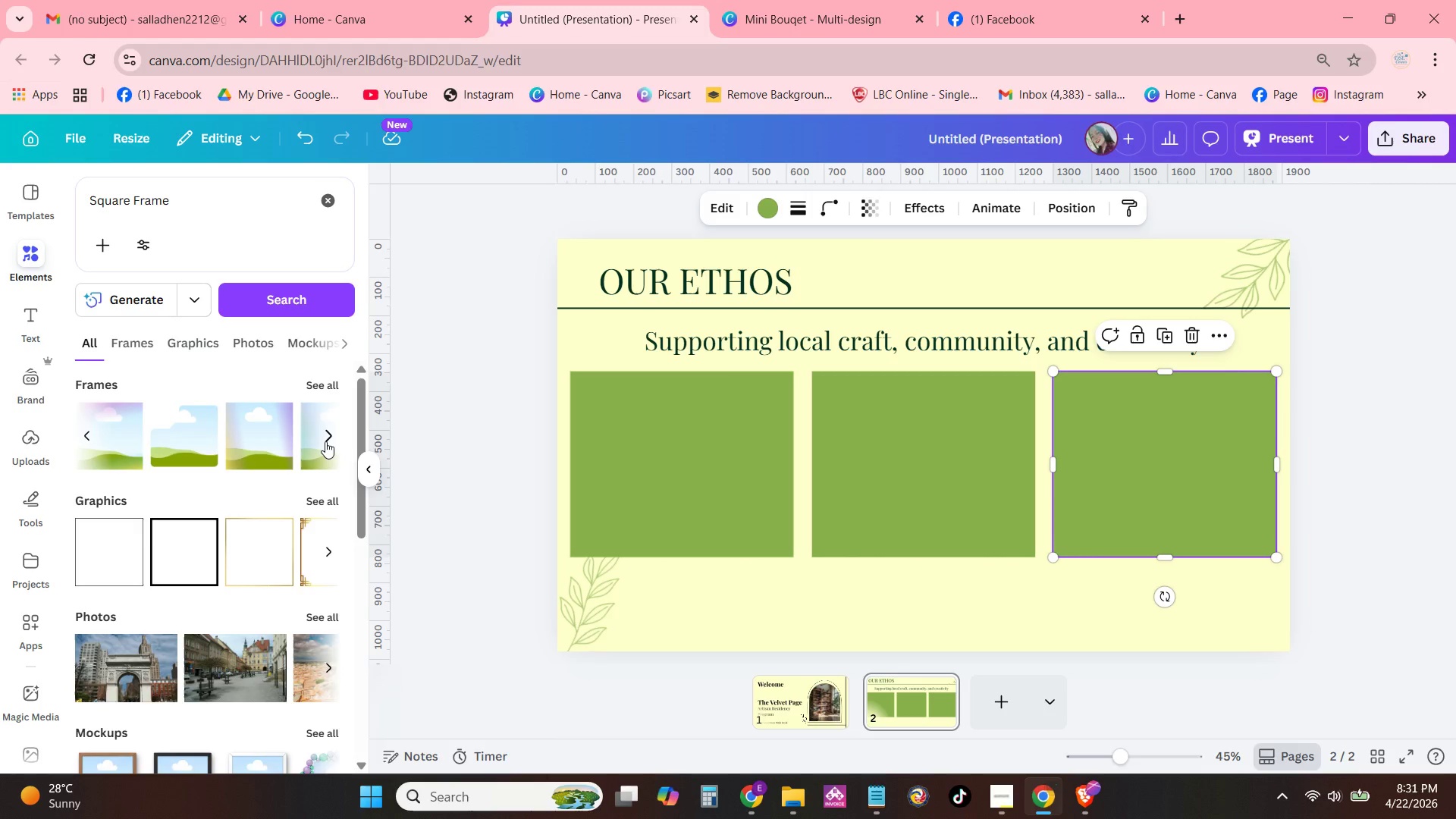 
triple_click([325, 441])
 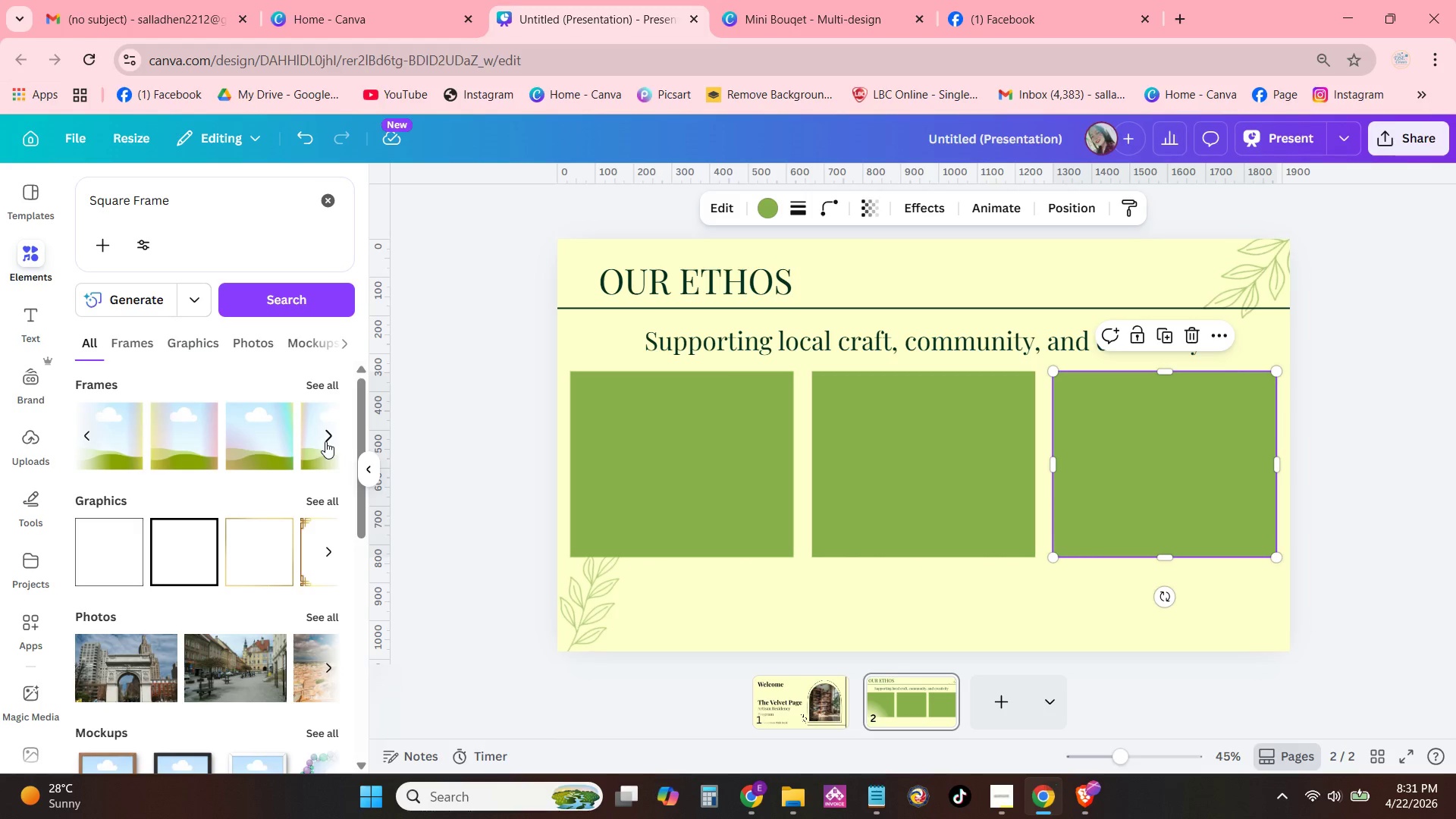 
triple_click([325, 441])
 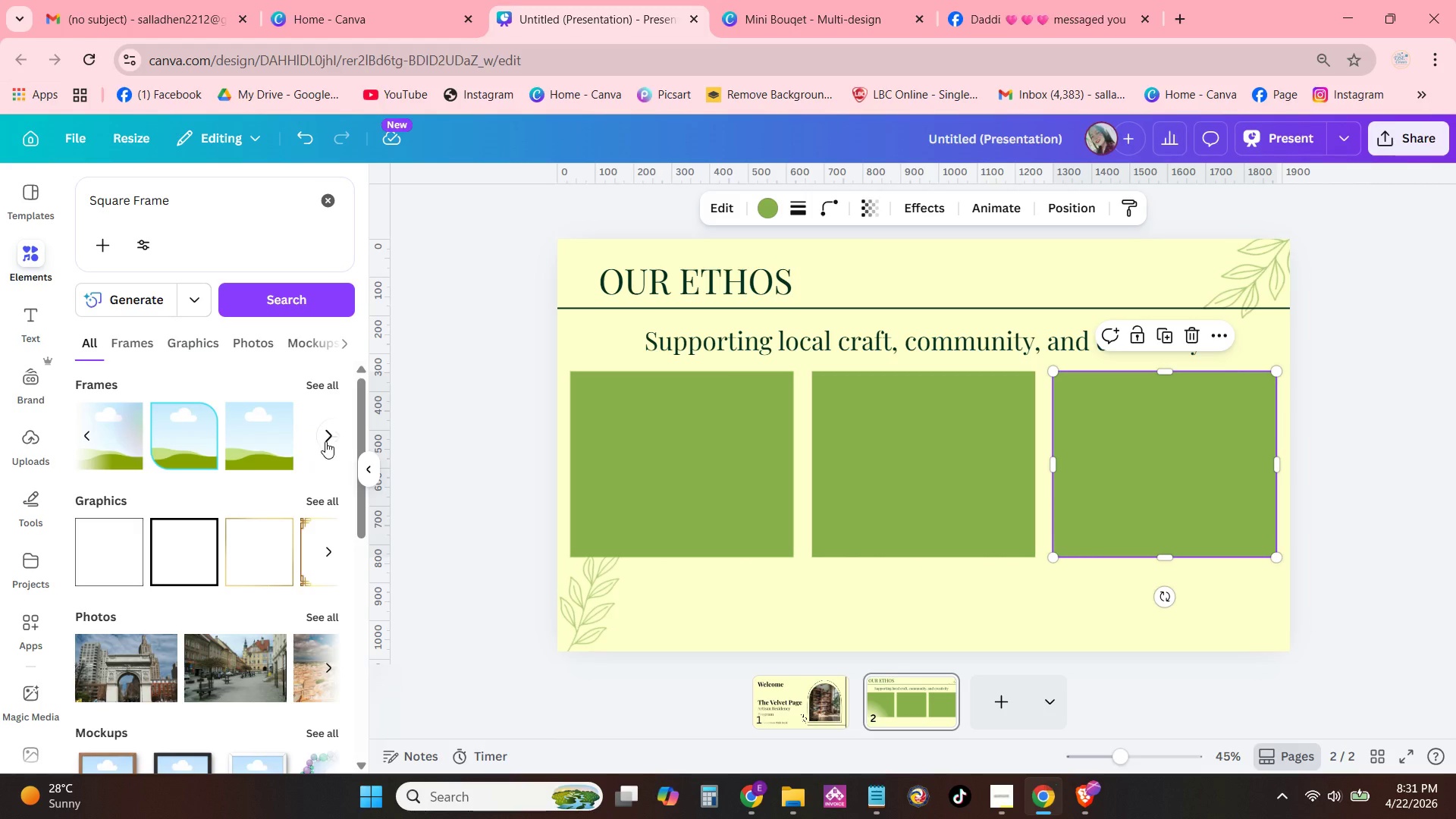 
triple_click([325, 441])
 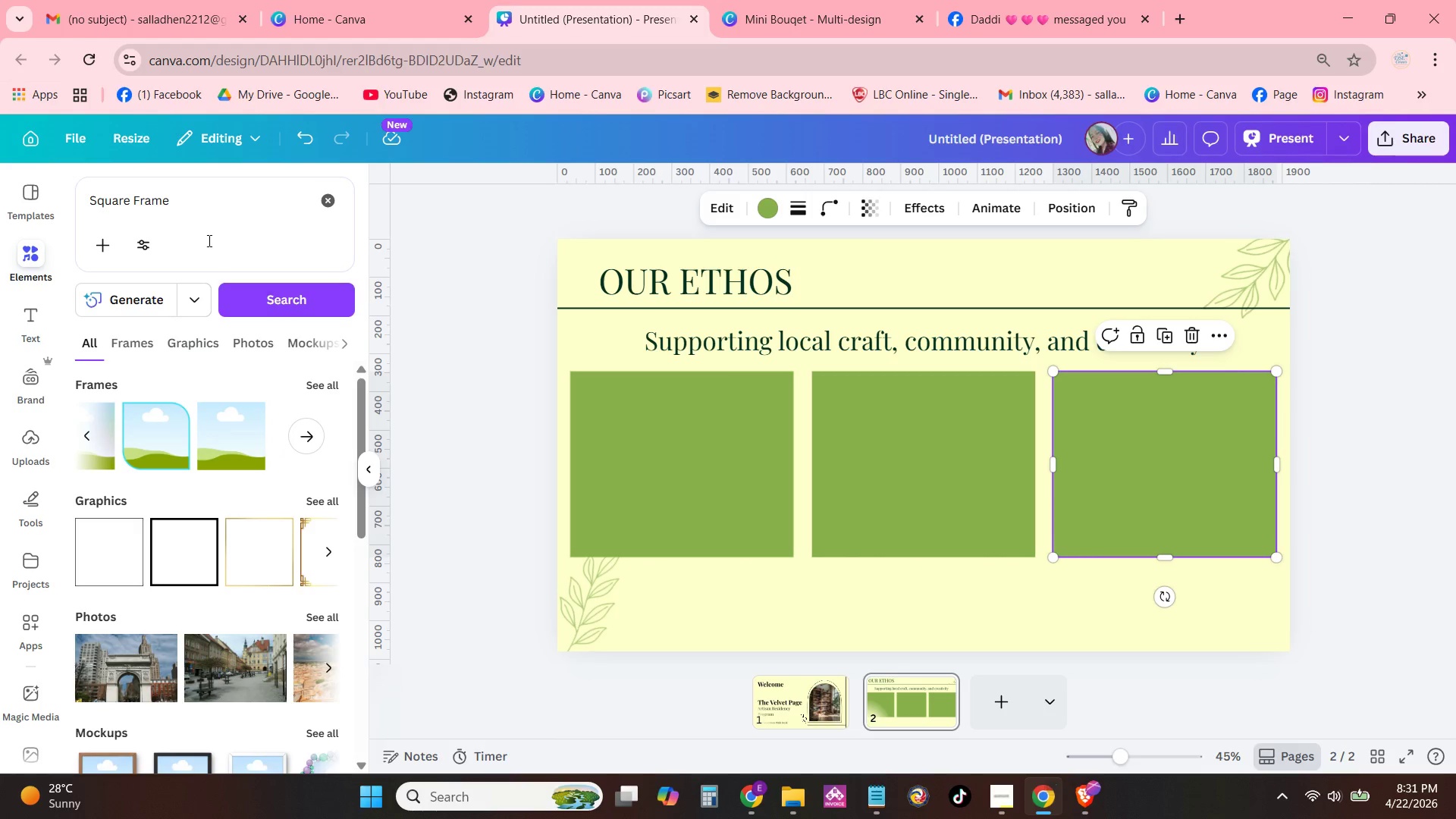 
left_click([205, 212])
 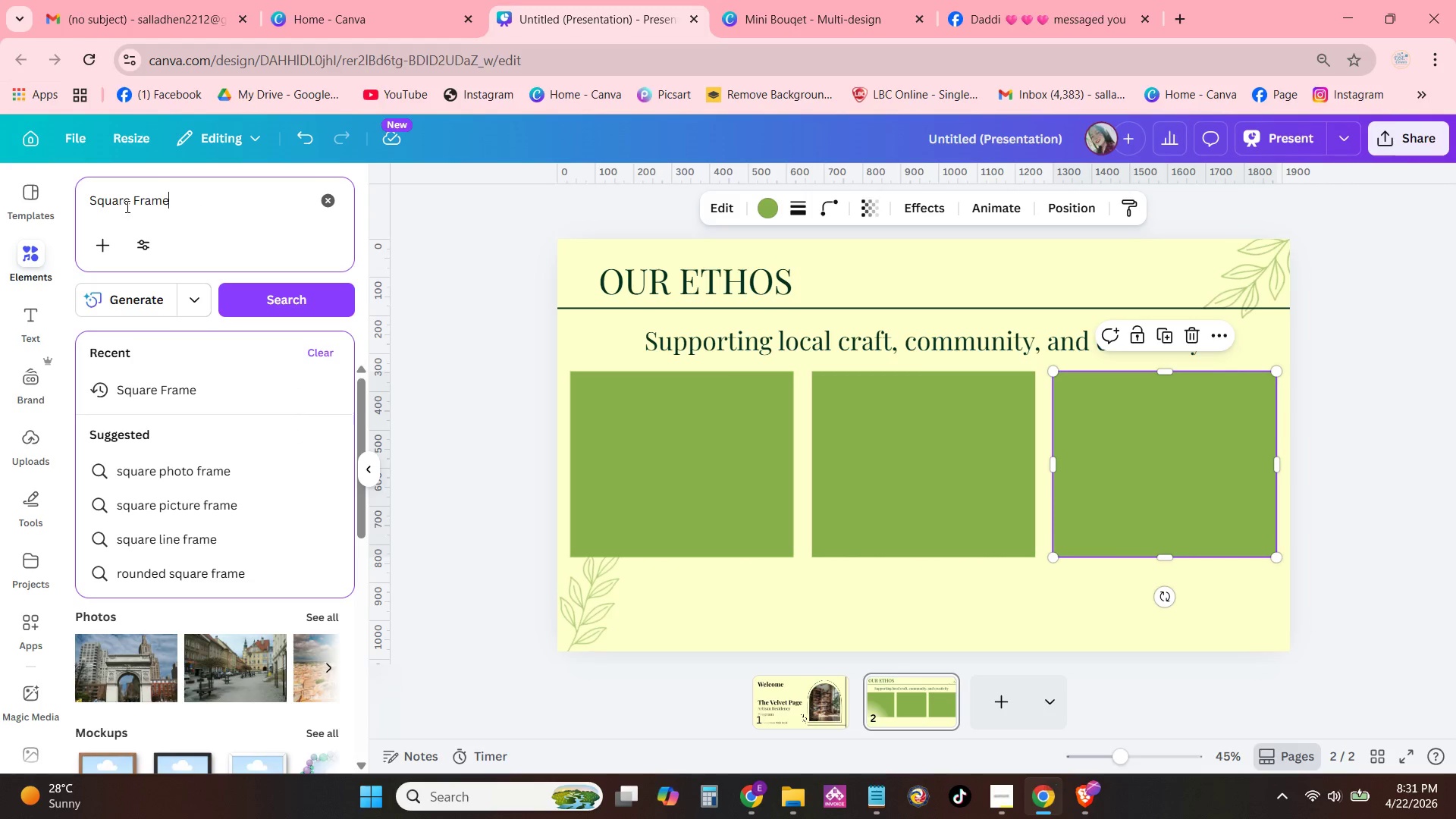 
left_click_drag(start_coordinate=[129, 208], to_coordinate=[24, 208])
 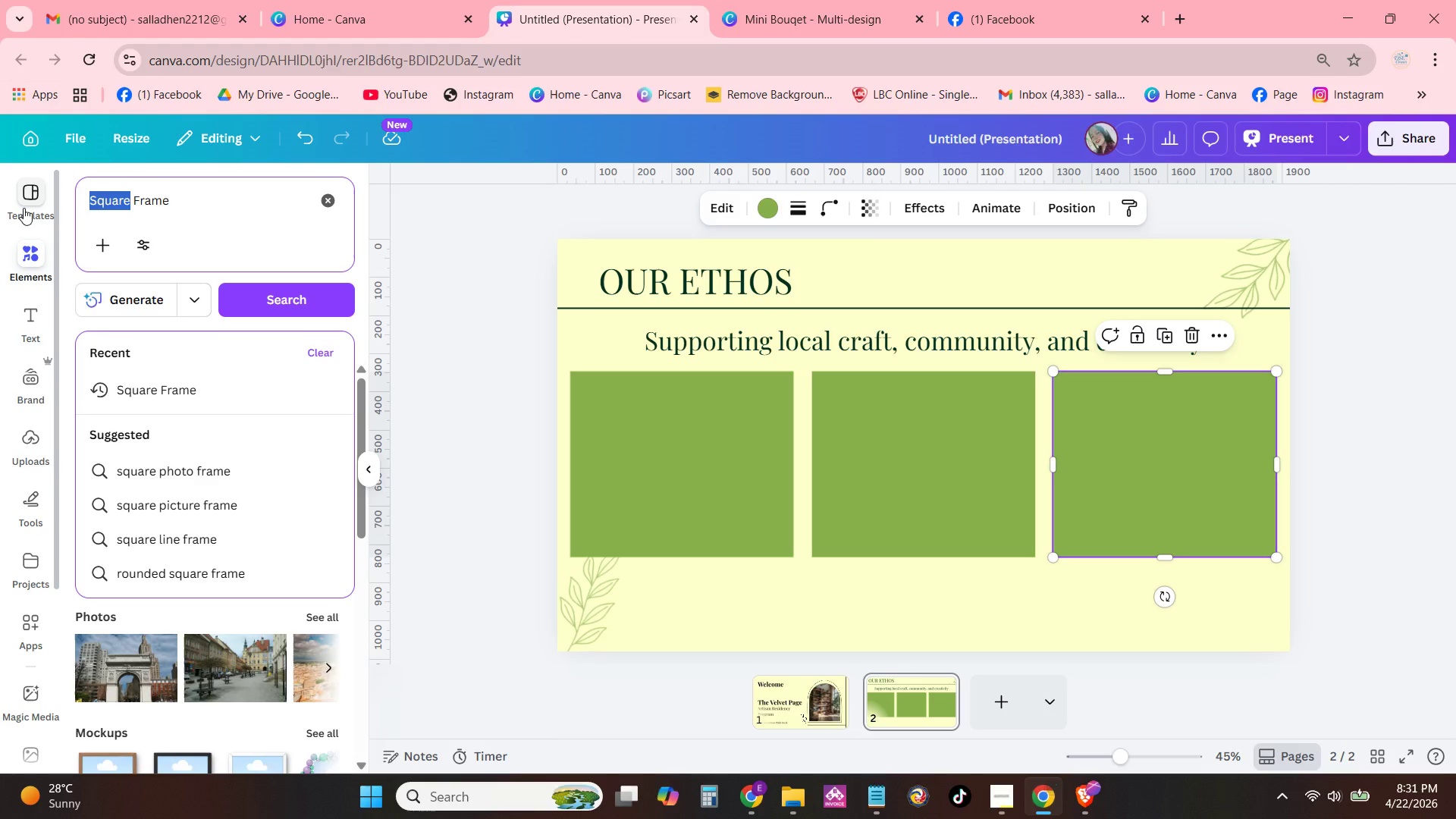 
type(Rectangel)
key(Backspace)
key(Backspace)
type(le)
 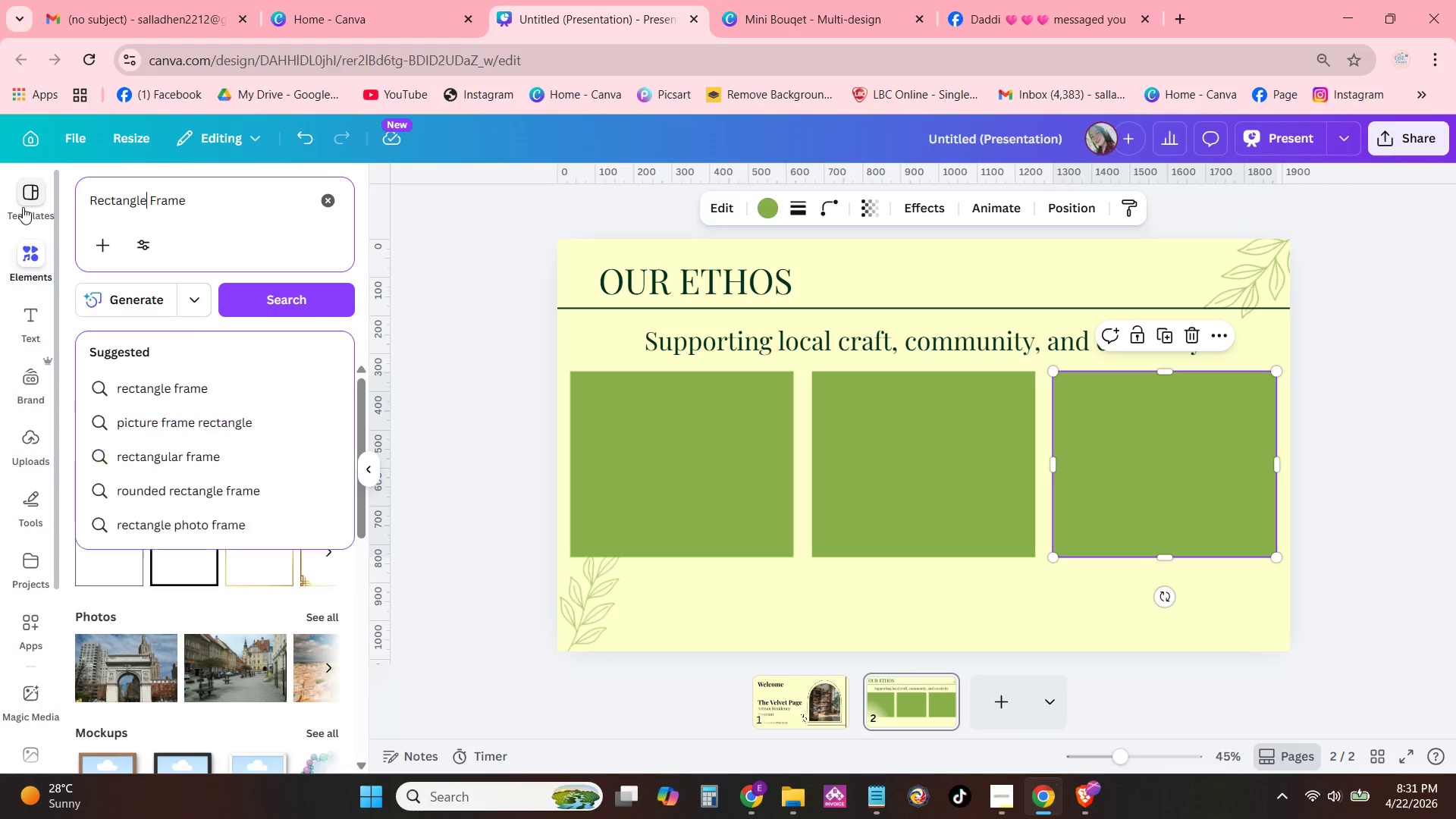 
key(Enter)
 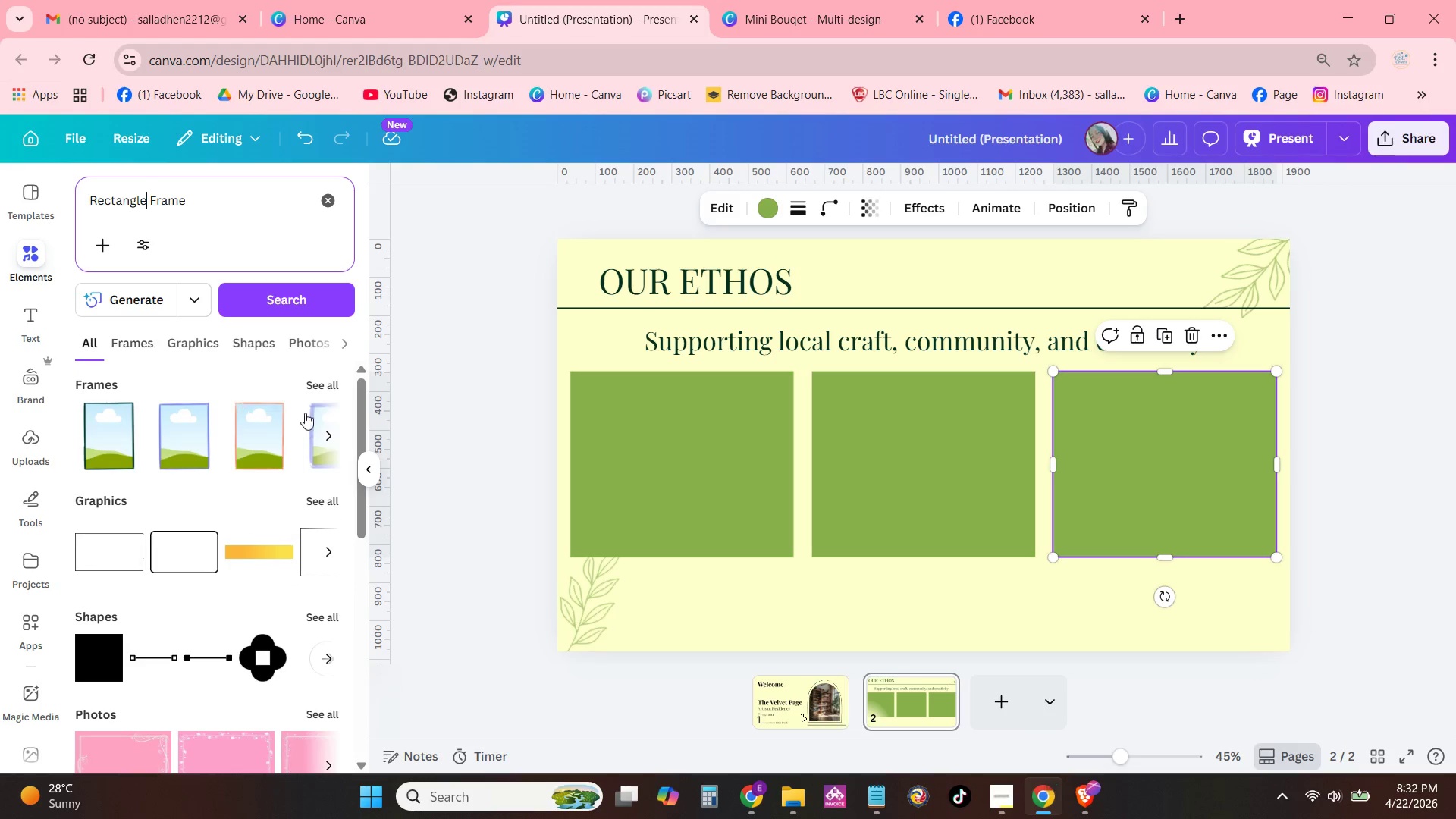 
left_click([328, 438])
 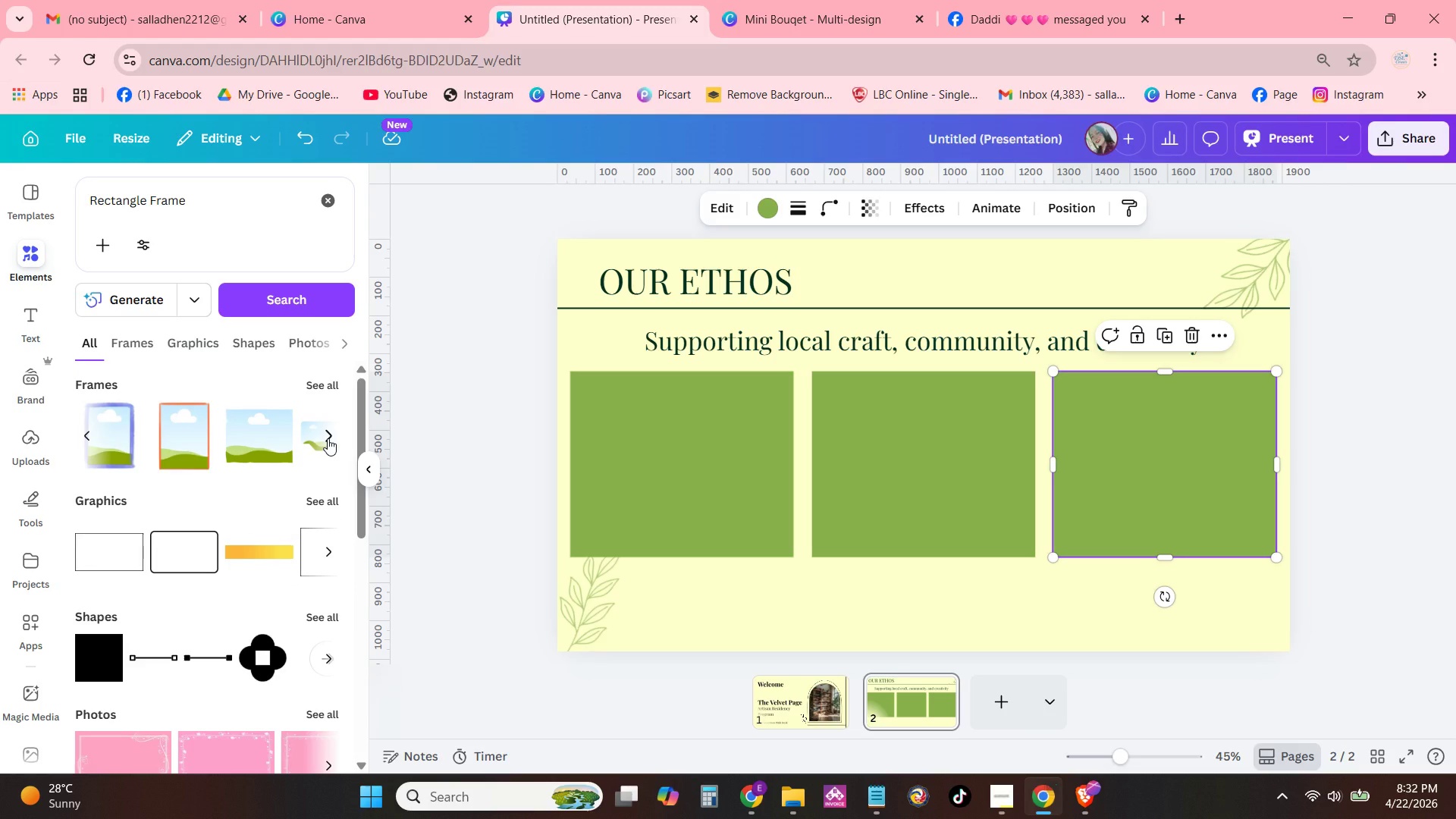 
left_click([328, 438])
 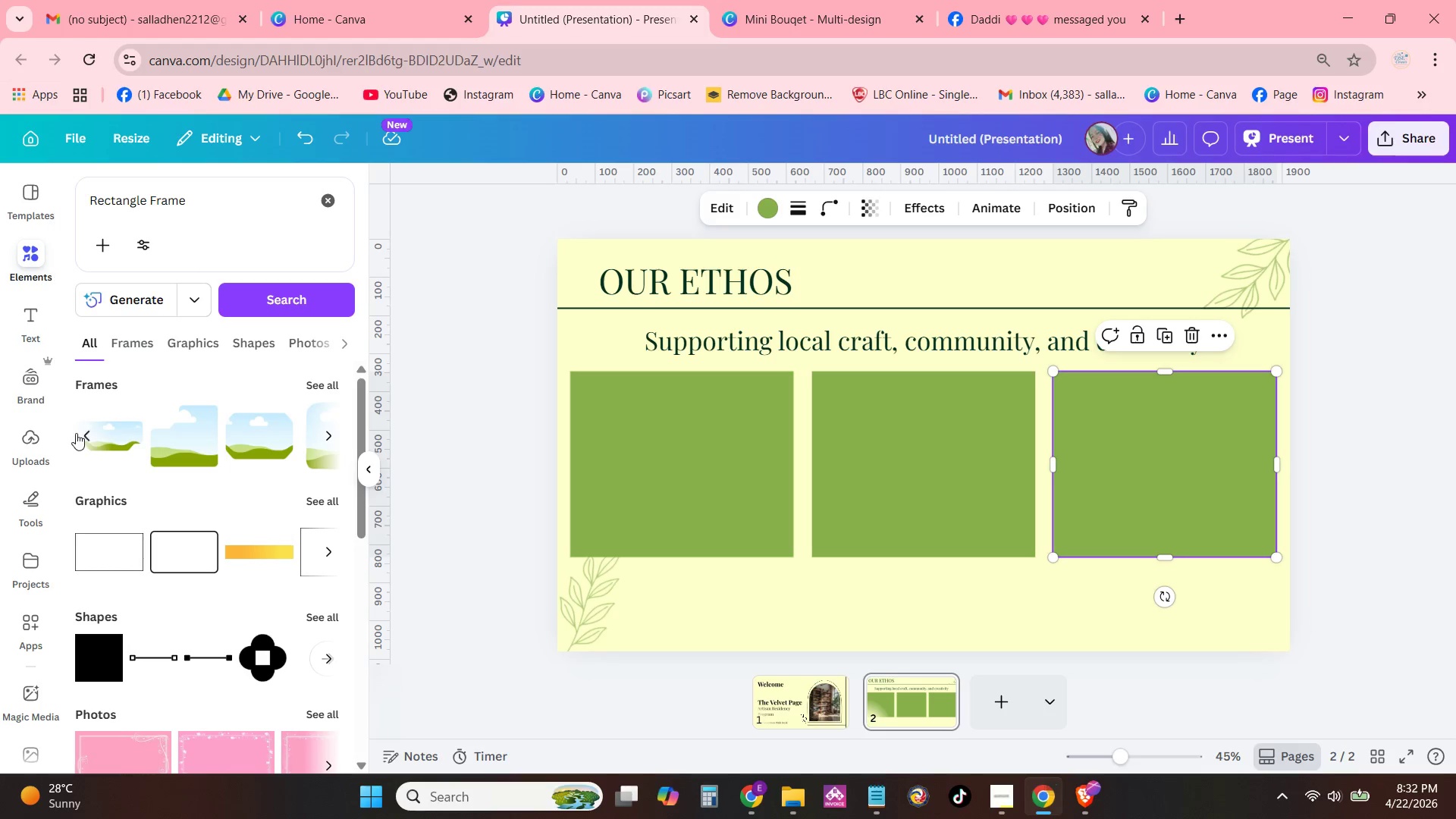 
left_click([83, 435])
 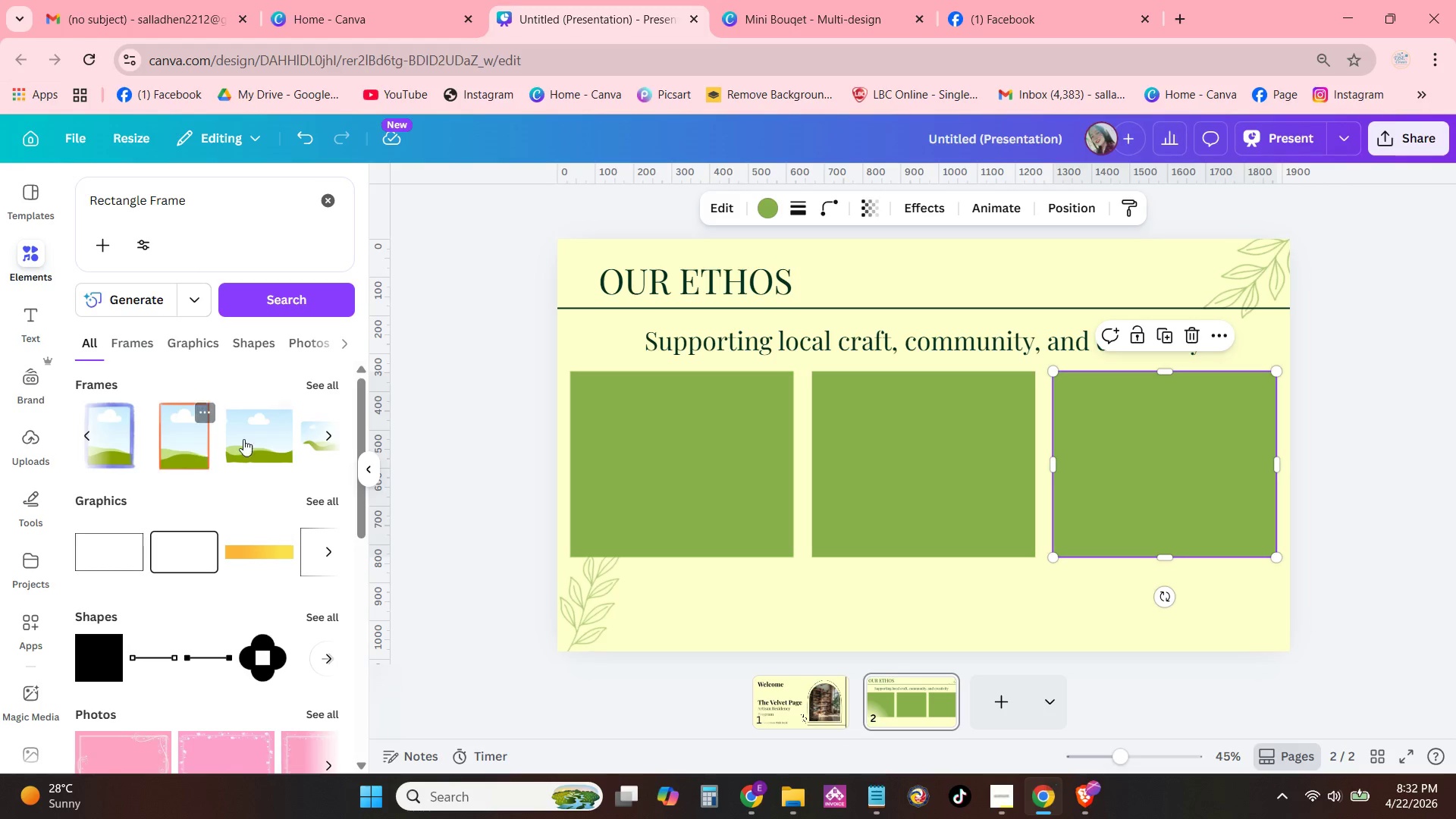 
left_click([247, 437])
 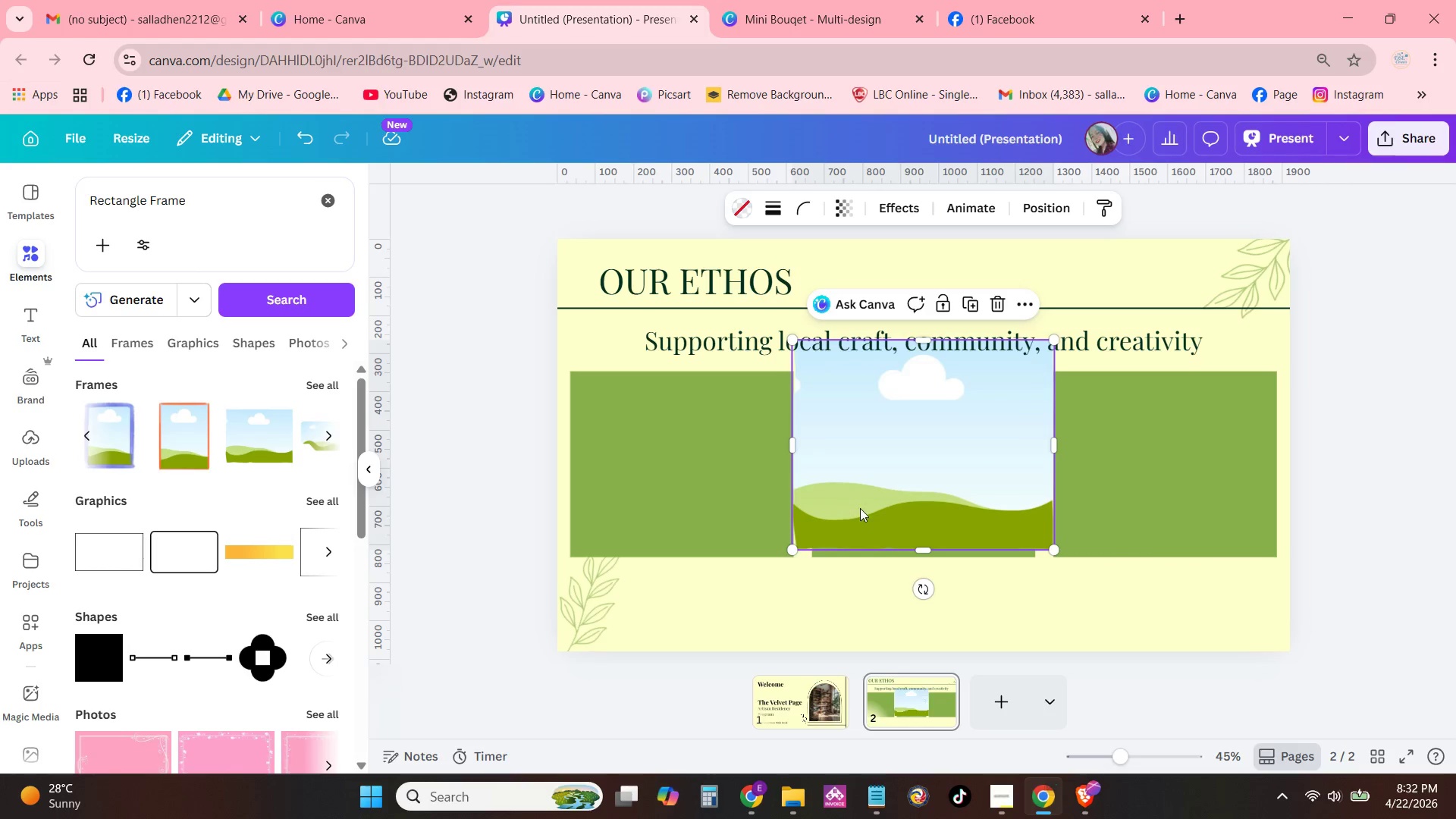 
left_click_drag(start_coordinate=[891, 486], to_coordinate=[772, 539])
 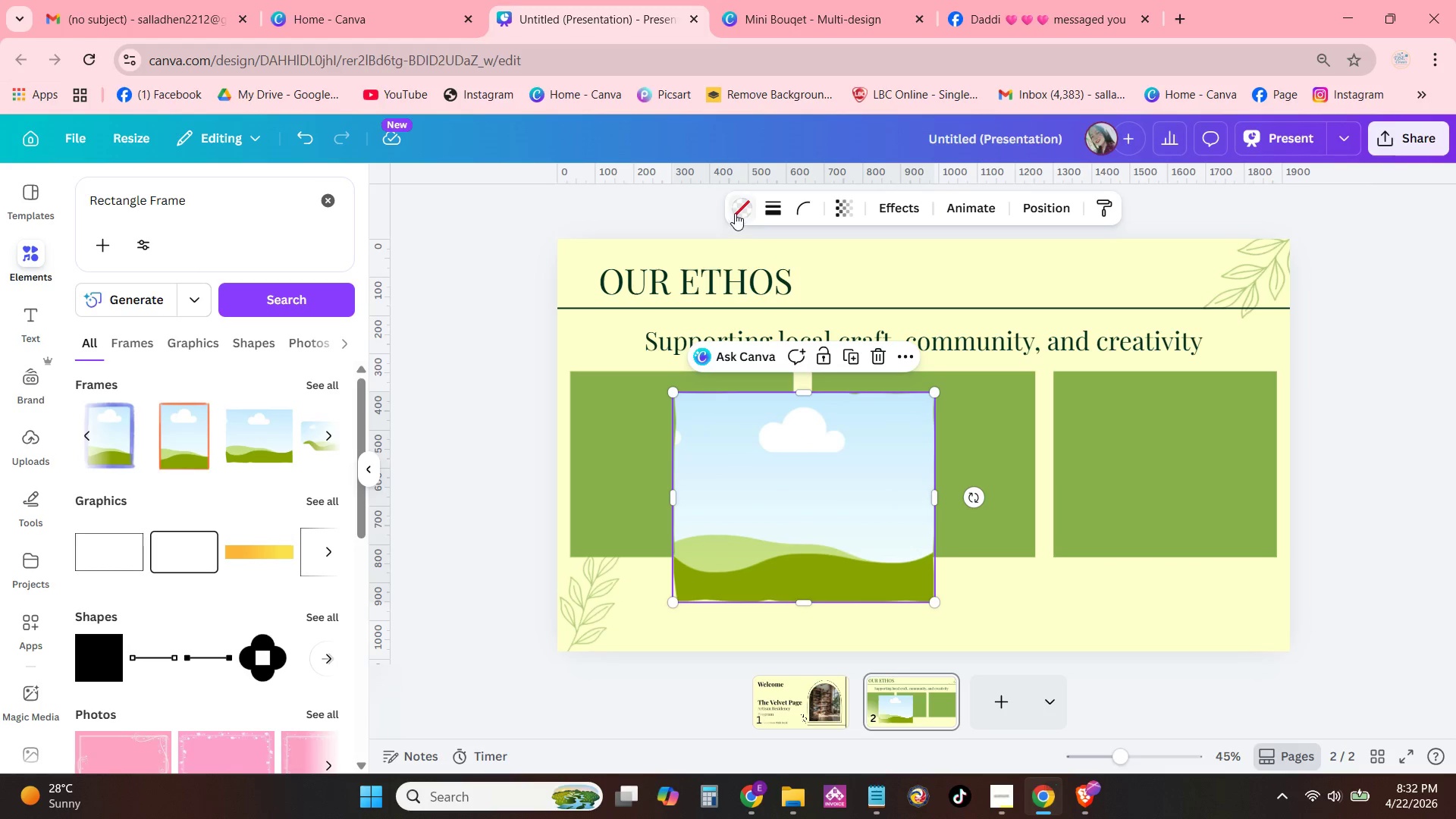 
left_click([765, 202])
 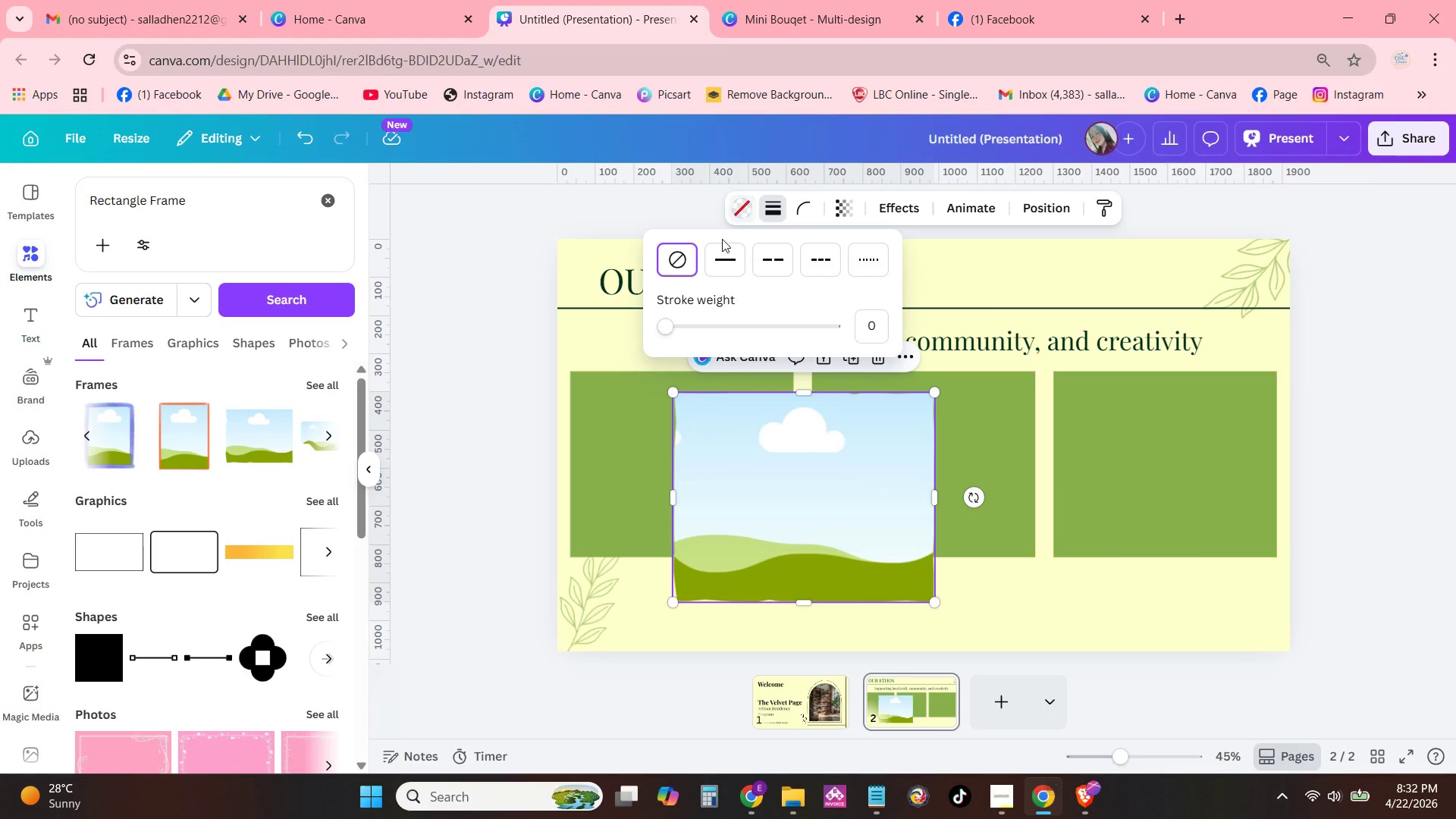 
left_click([714, 264])
 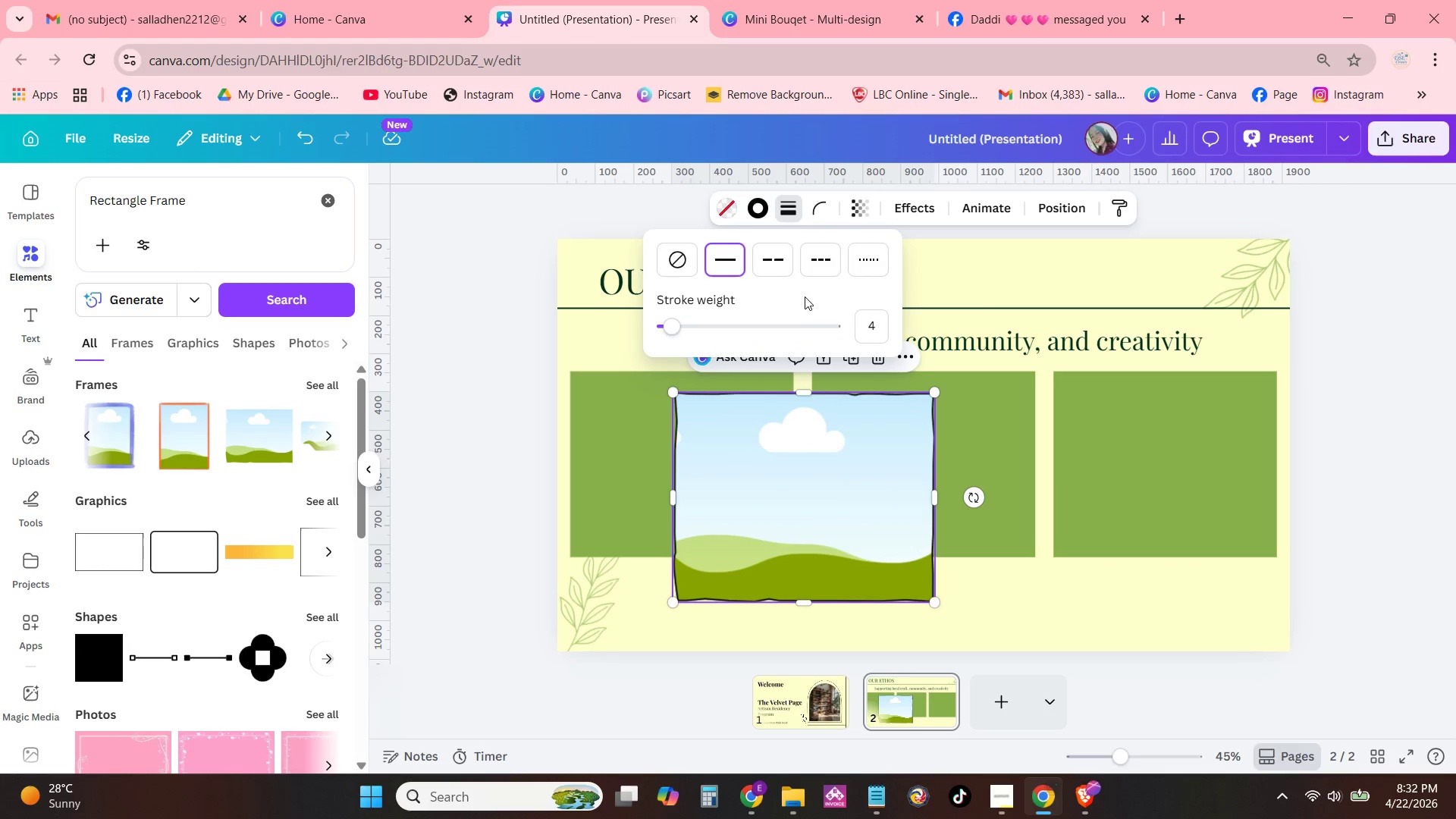 
left_click([680, 267])
 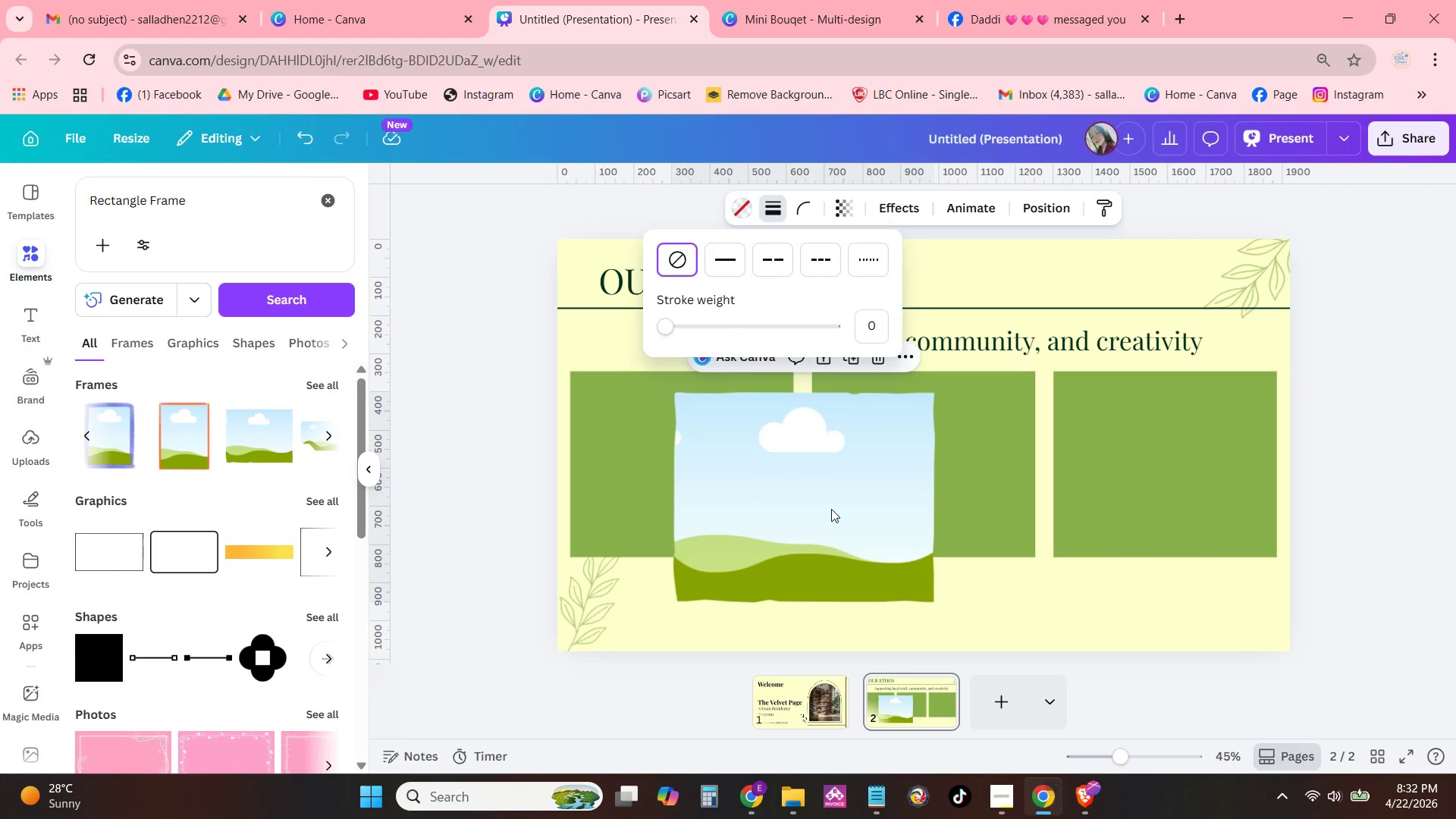 
left_click([837, 513])
 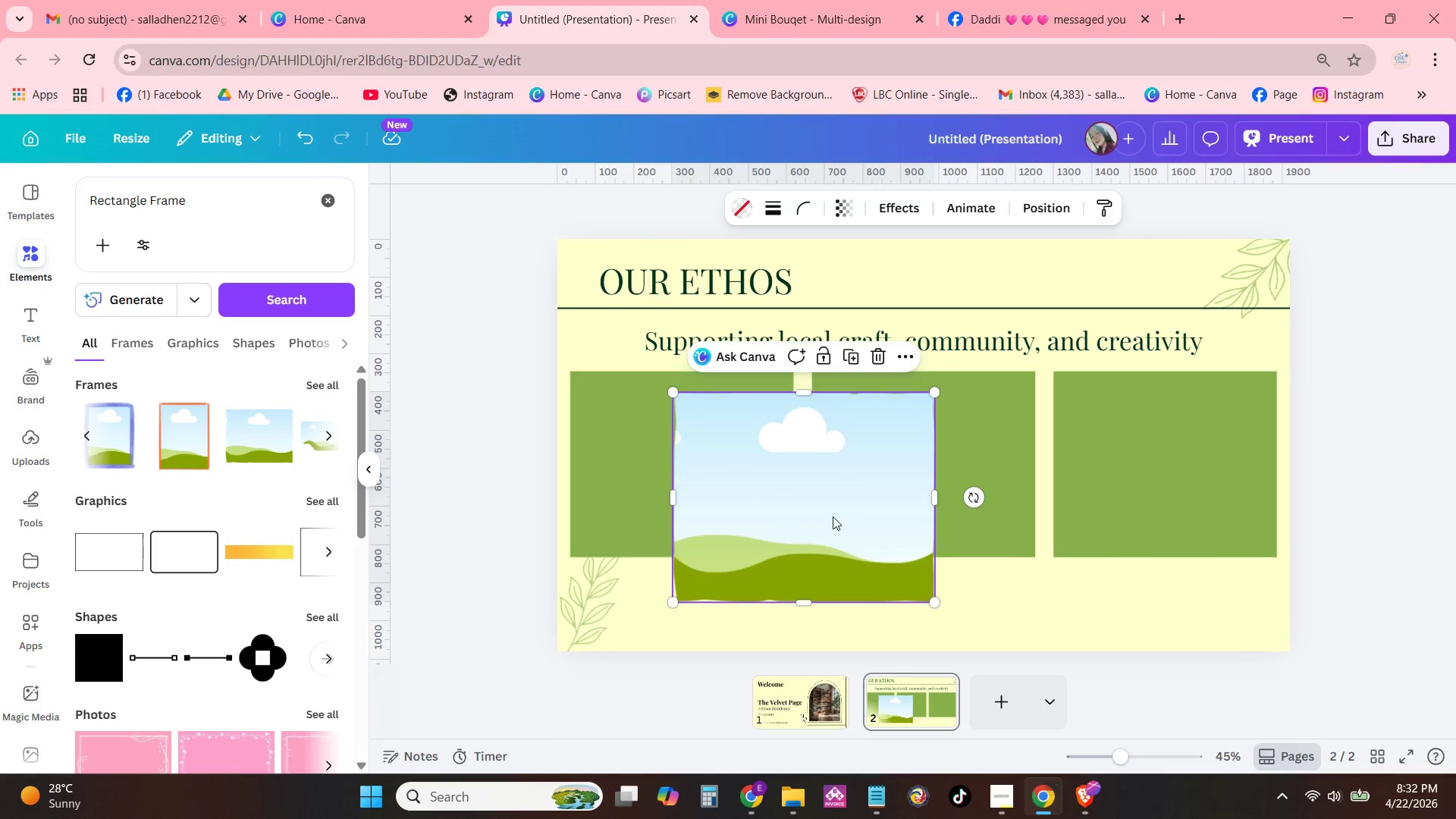 
key(Backspace)
 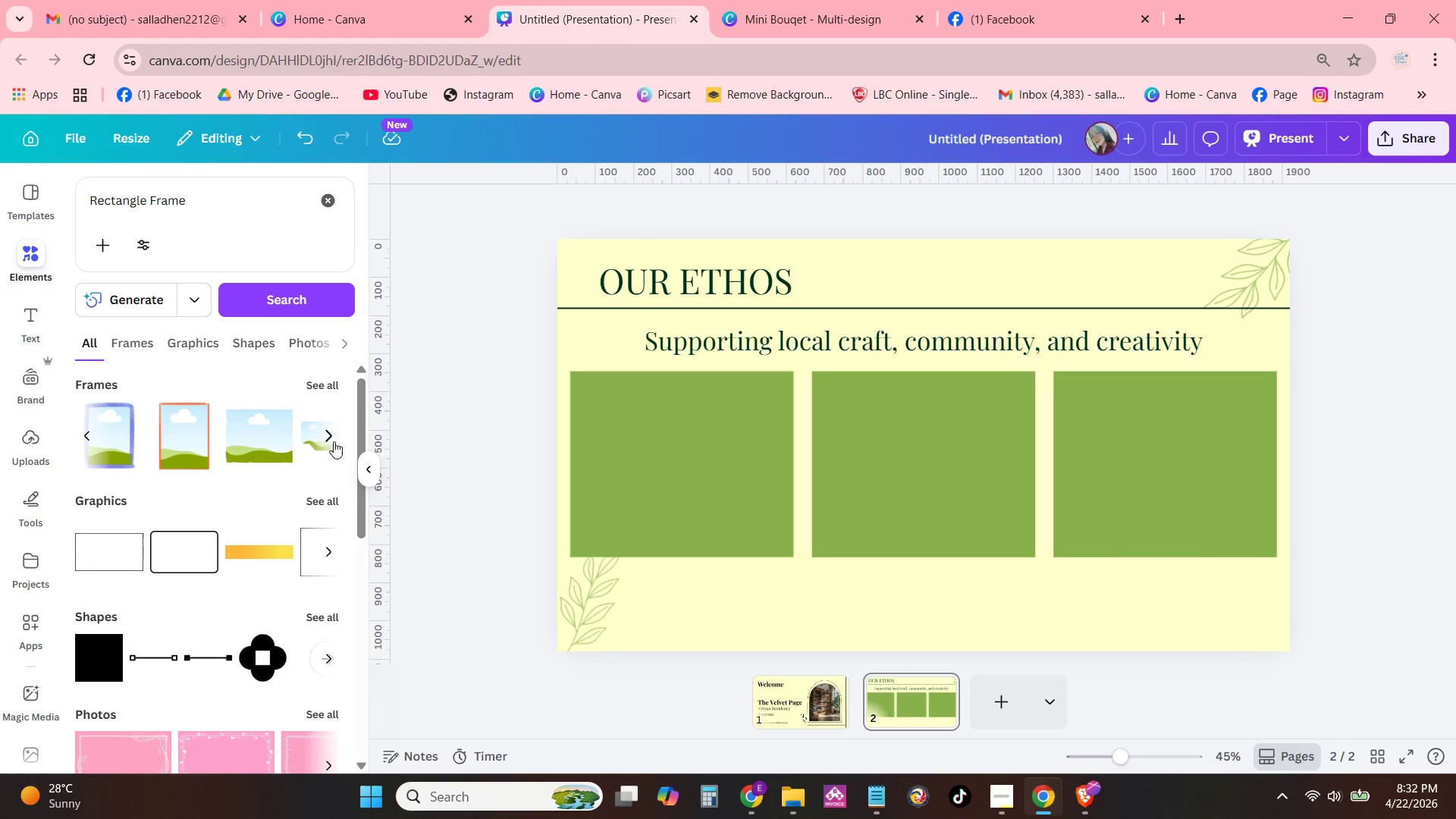 
left_click([329, 433])
 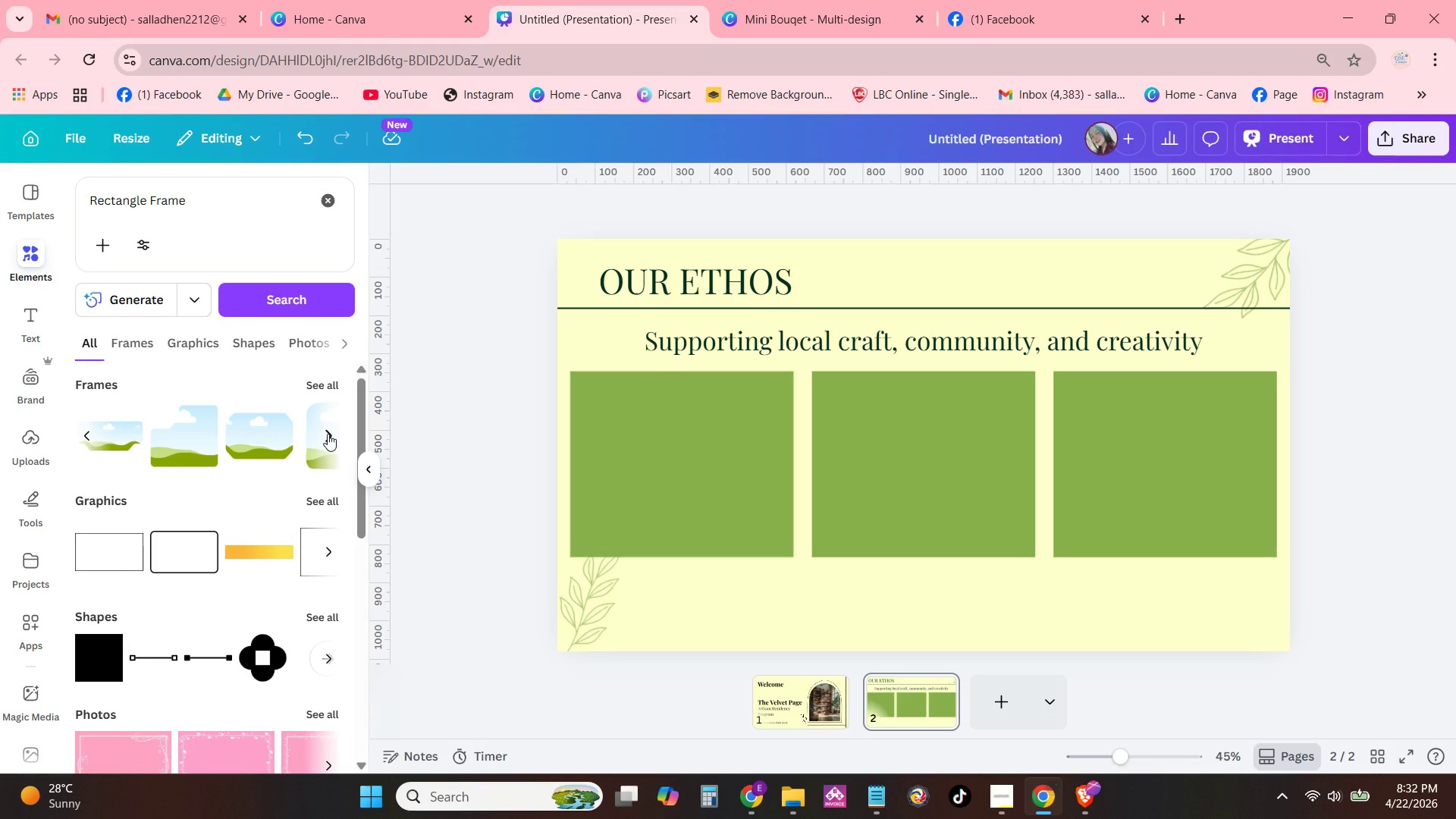 
left_click([328, 434])
 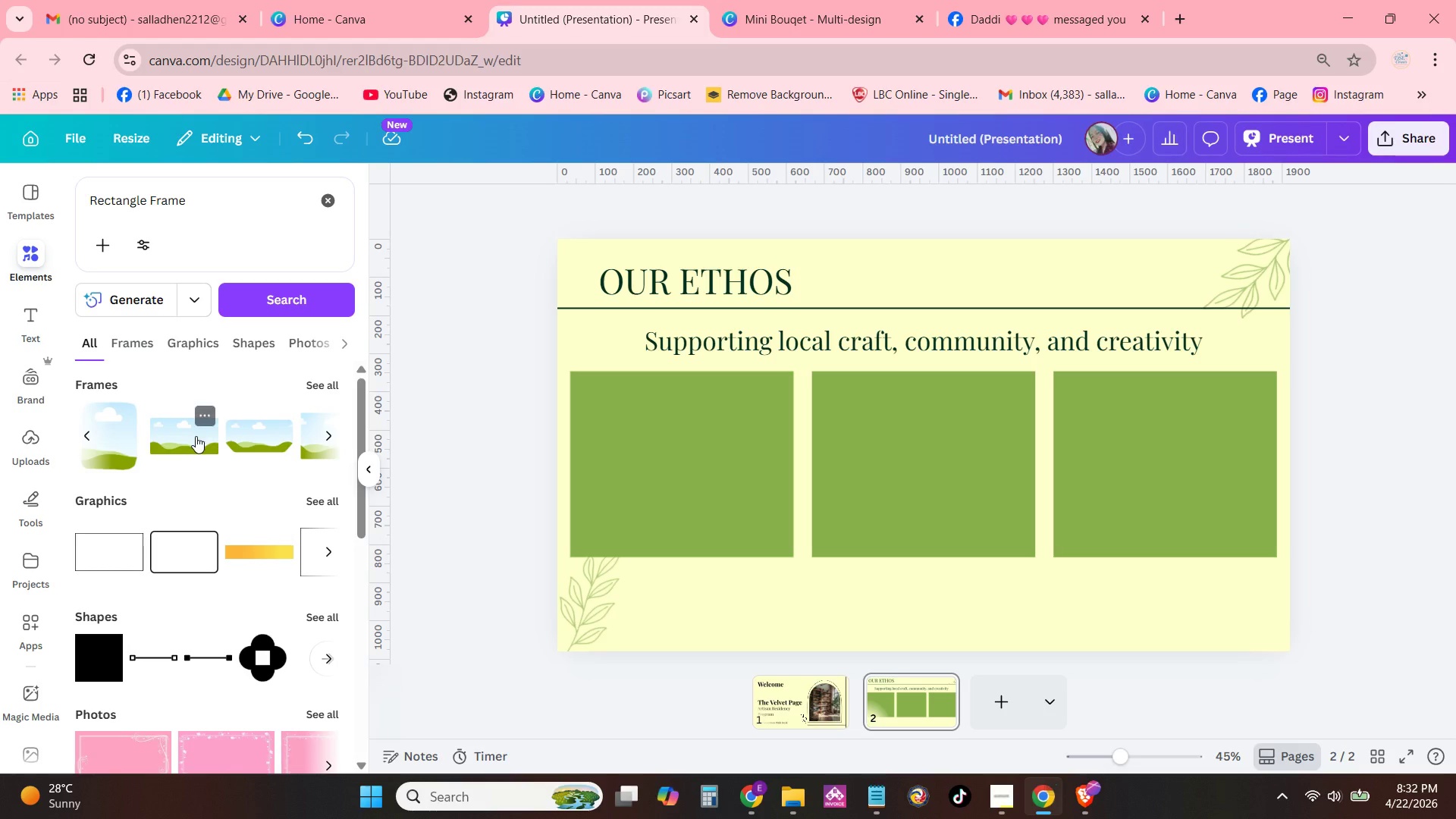 
left_click([196, 436])
 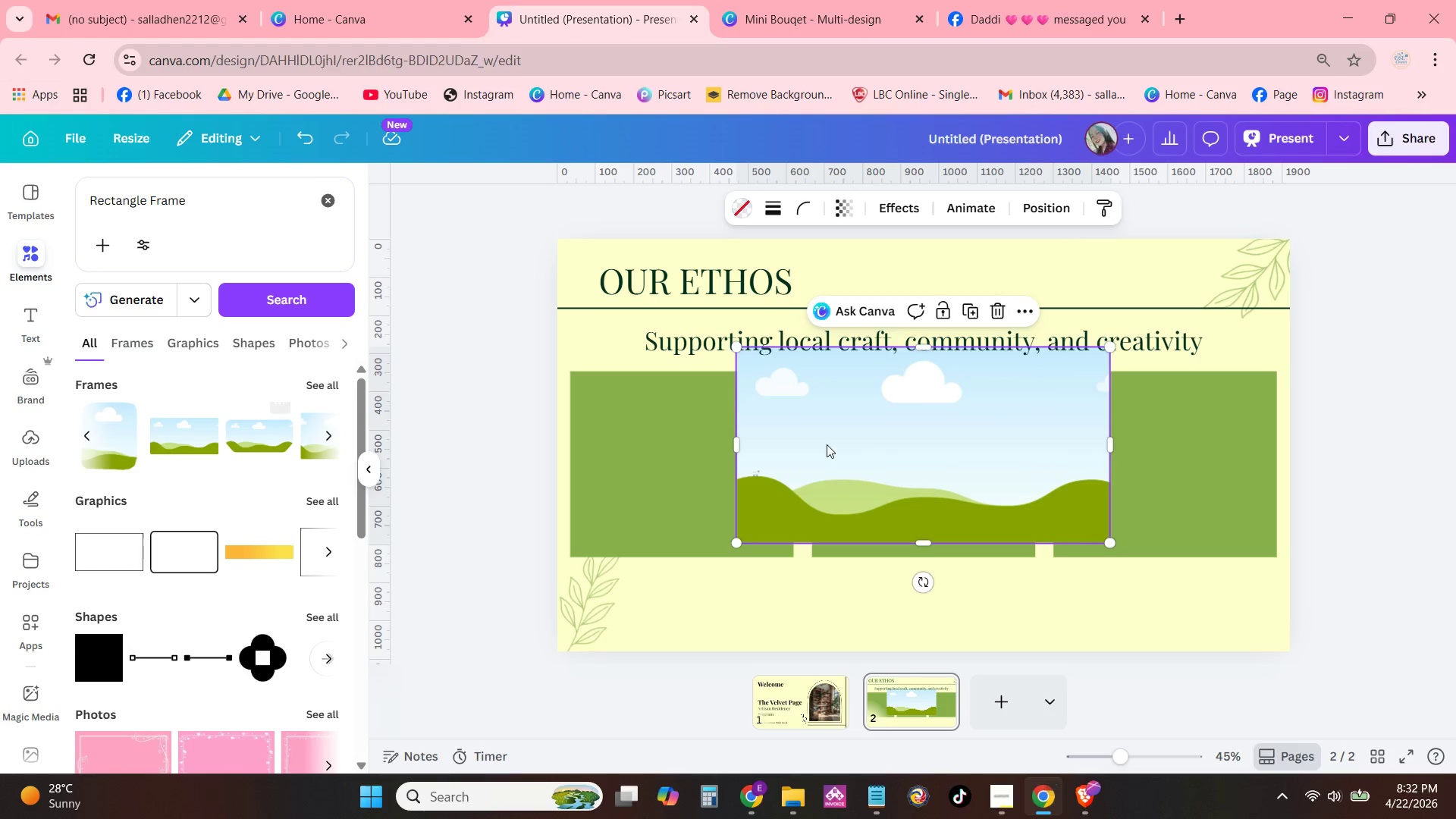 
left_click_drag(start_coordinate=[959, 447], to_coordinate=[852, 497])
 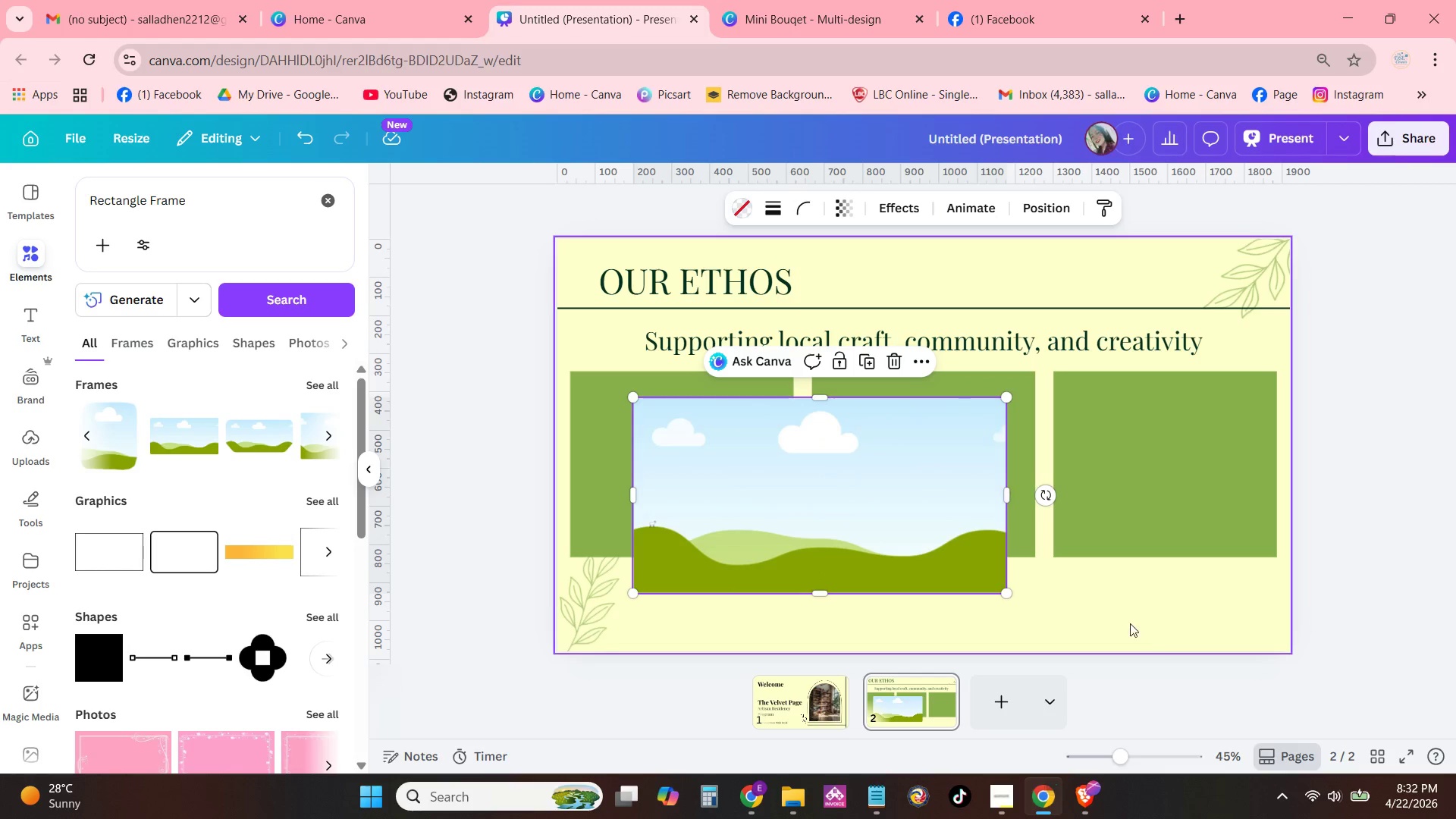 
left_click([1134, 608])
 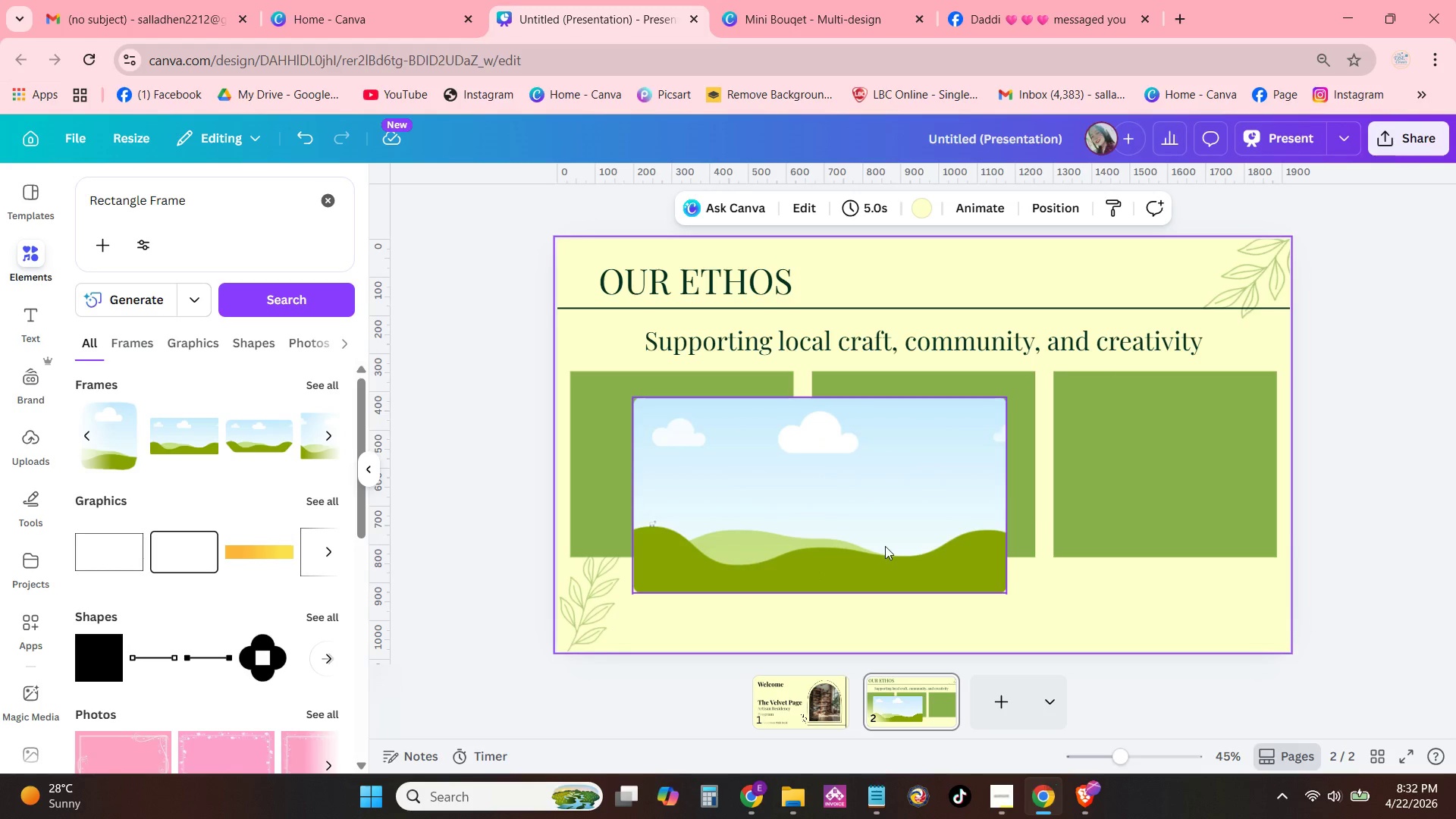 
left_click([885, 546])
 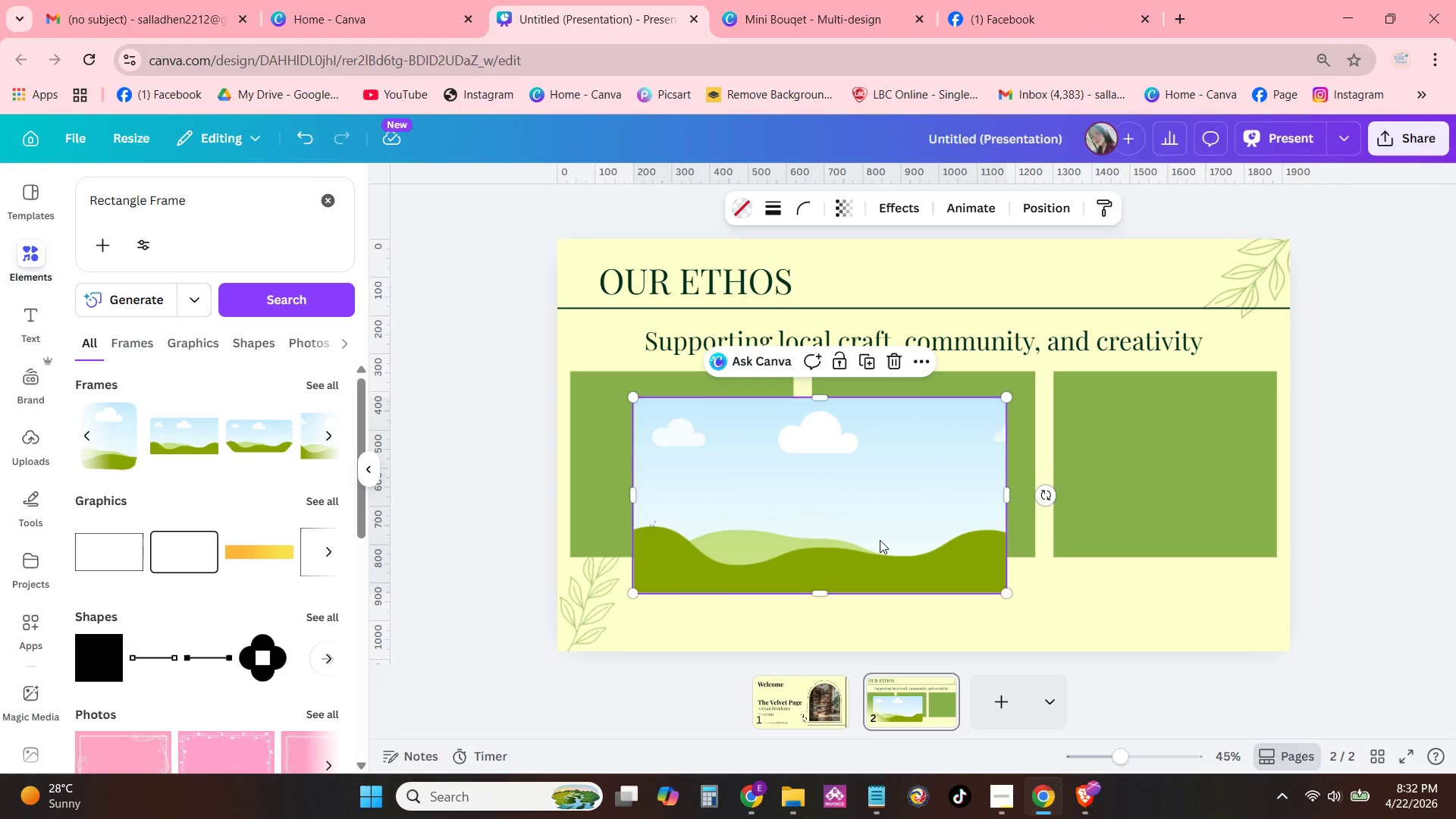 
left_click_drag(start_coordinate=[880, 540], to_coordinate=[824, 547])
 